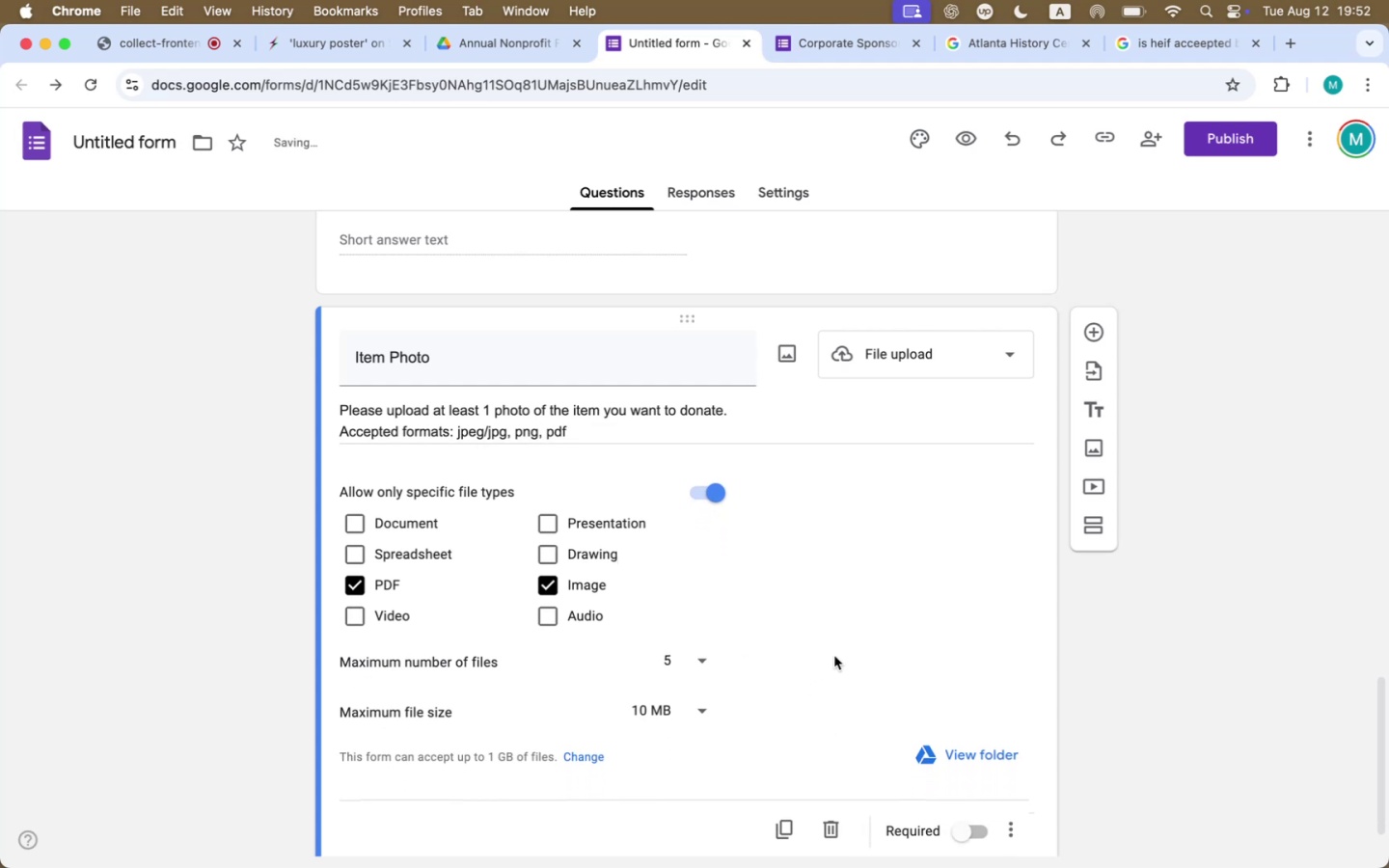 
scroll: coordinate [1180, 706], scroll_direction: down, amount: 27.0
 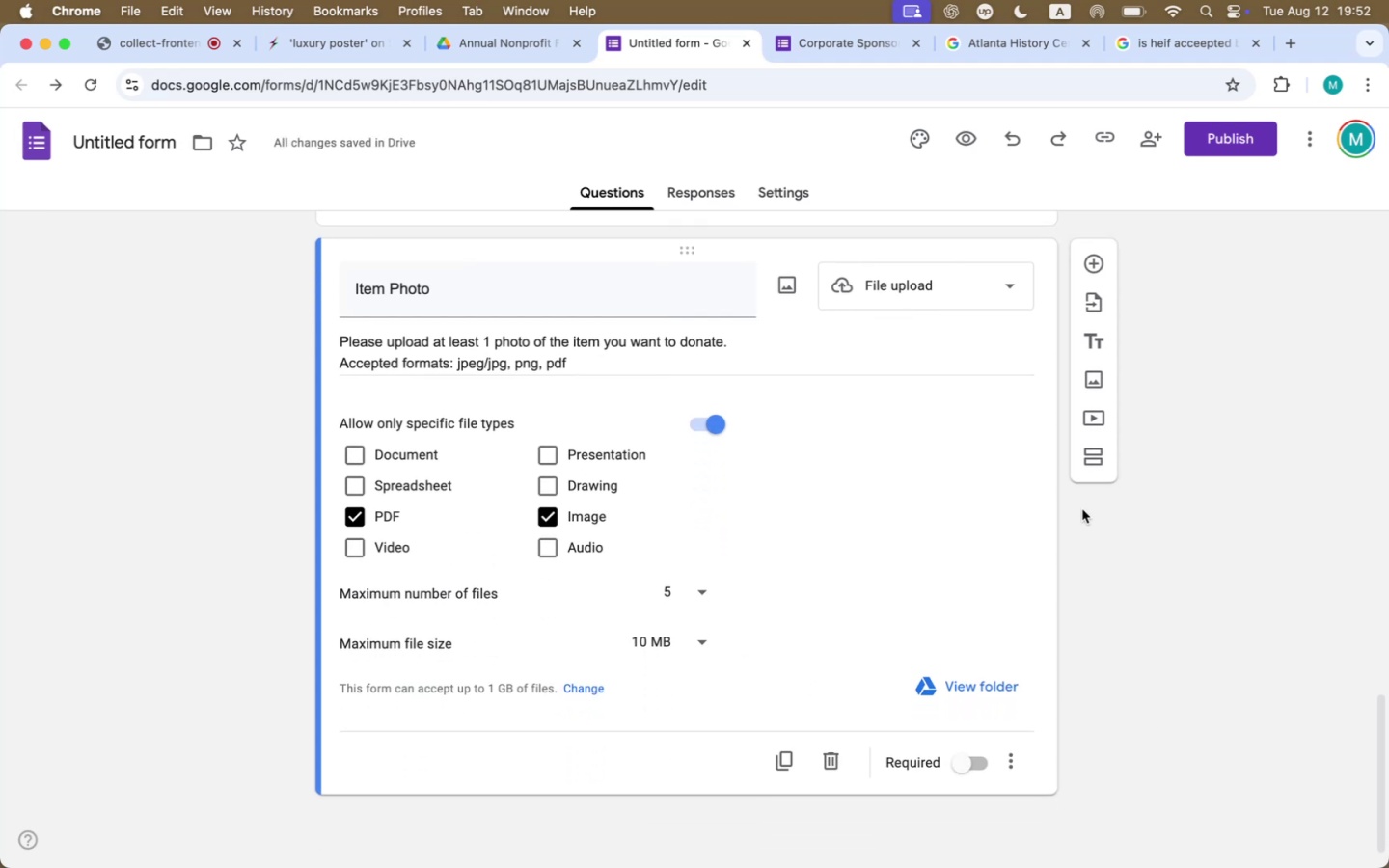 
left_click([1083, 455])
 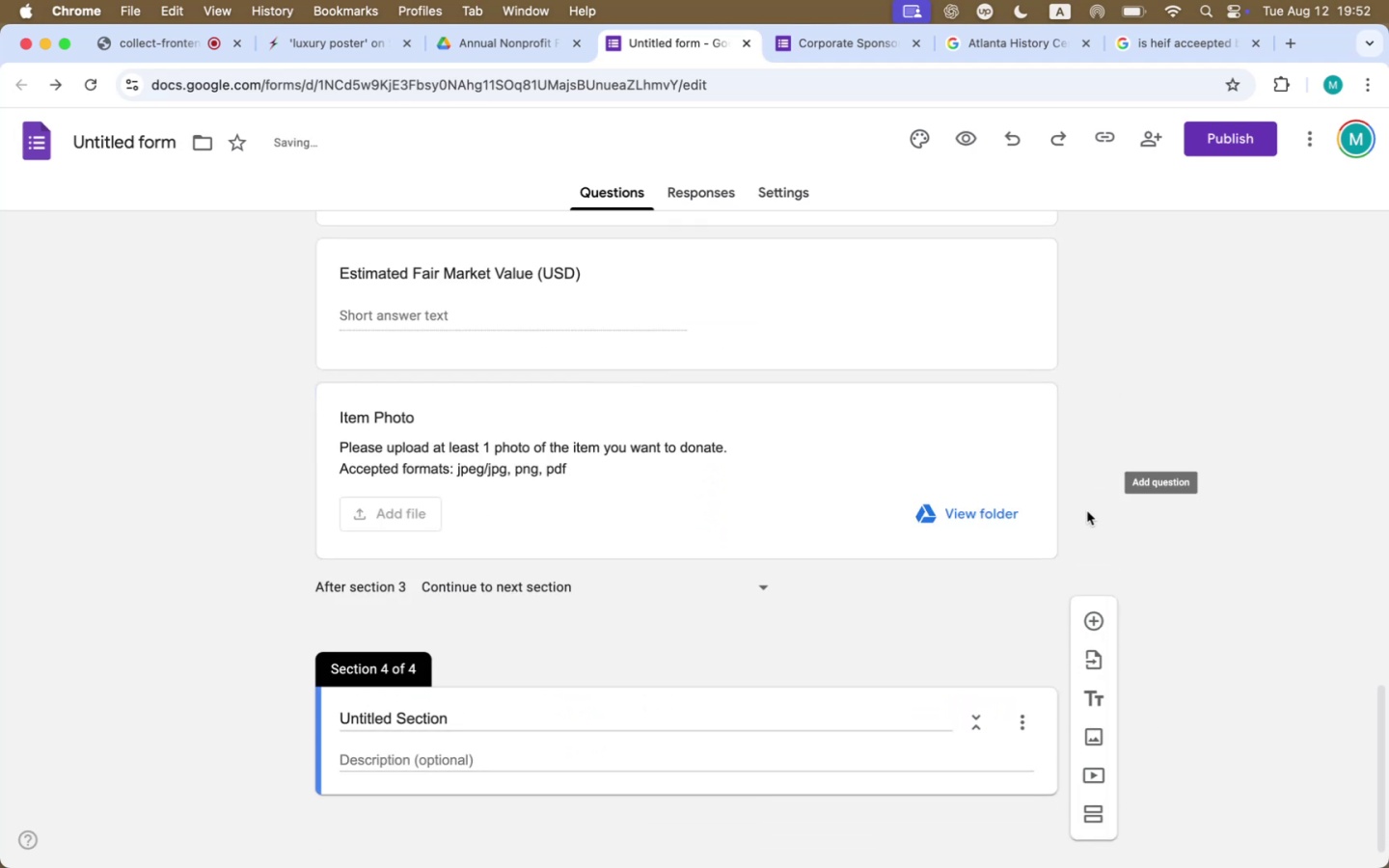 
key(Meta+CommandLeft)
 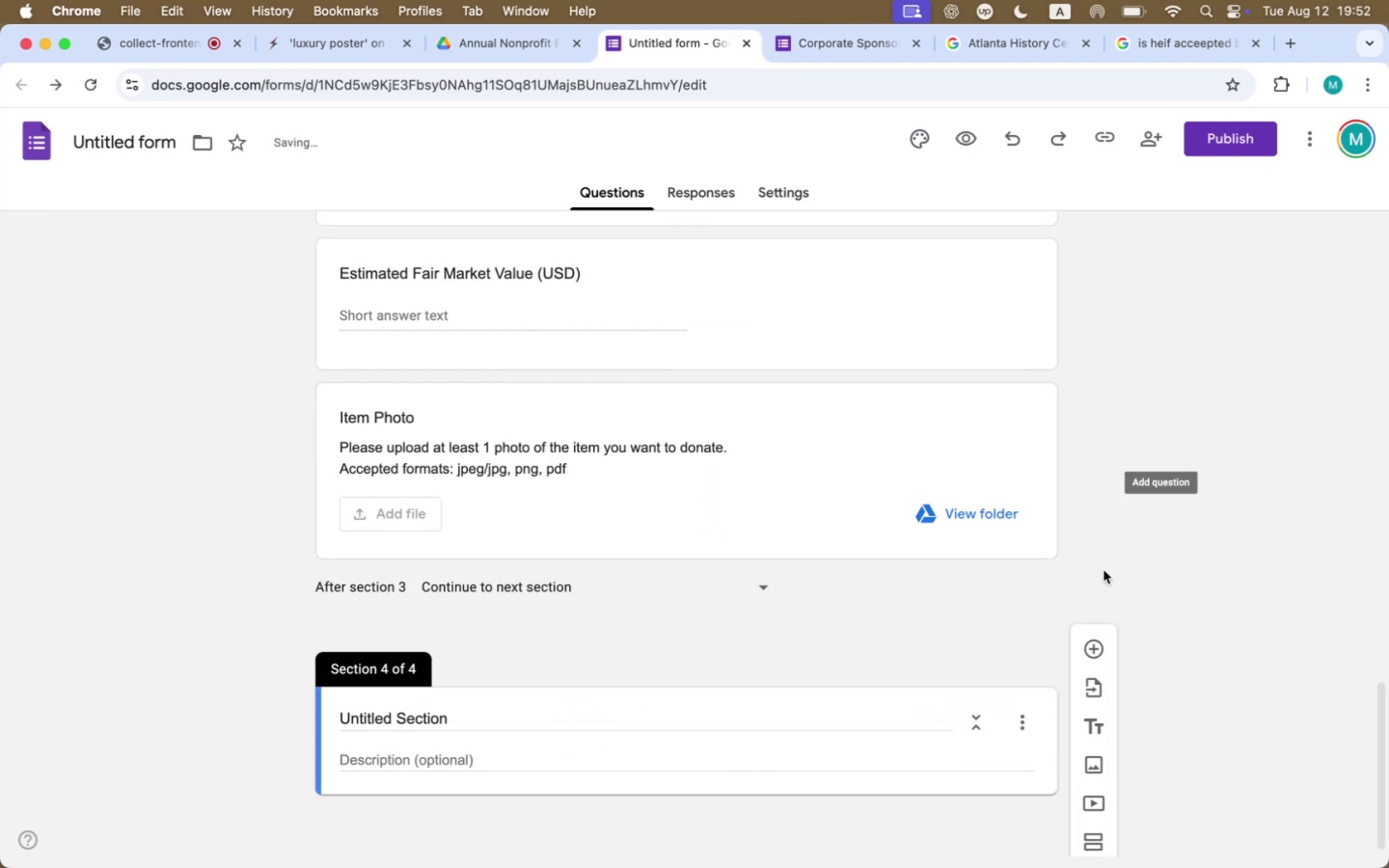 
key(Meta+Tab)
 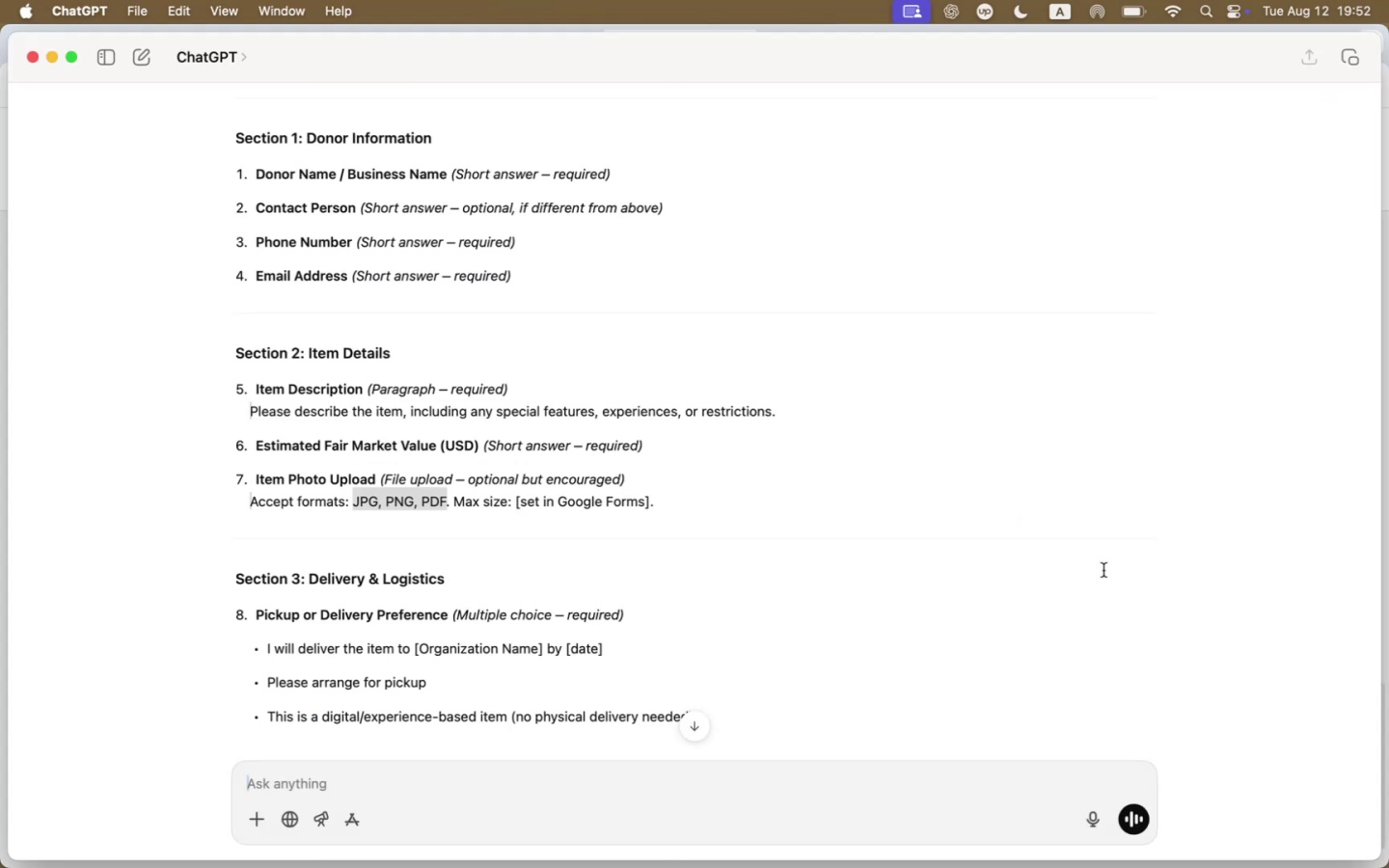 
hold_key(key=CommandLeft, duration=0.52)
 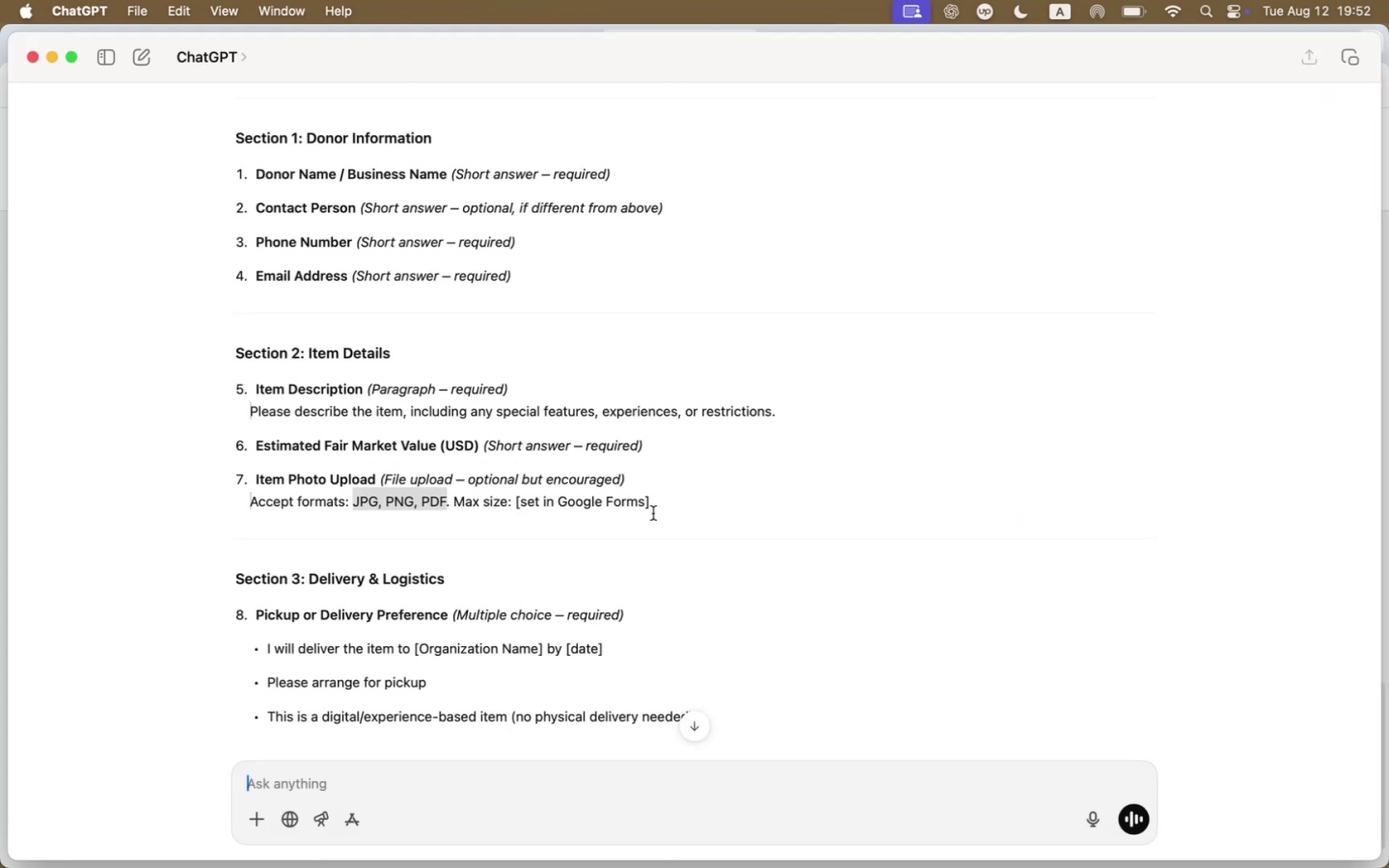 
scroll: coordinate [650, 515], scroll_direction: down, amount: 26.0
 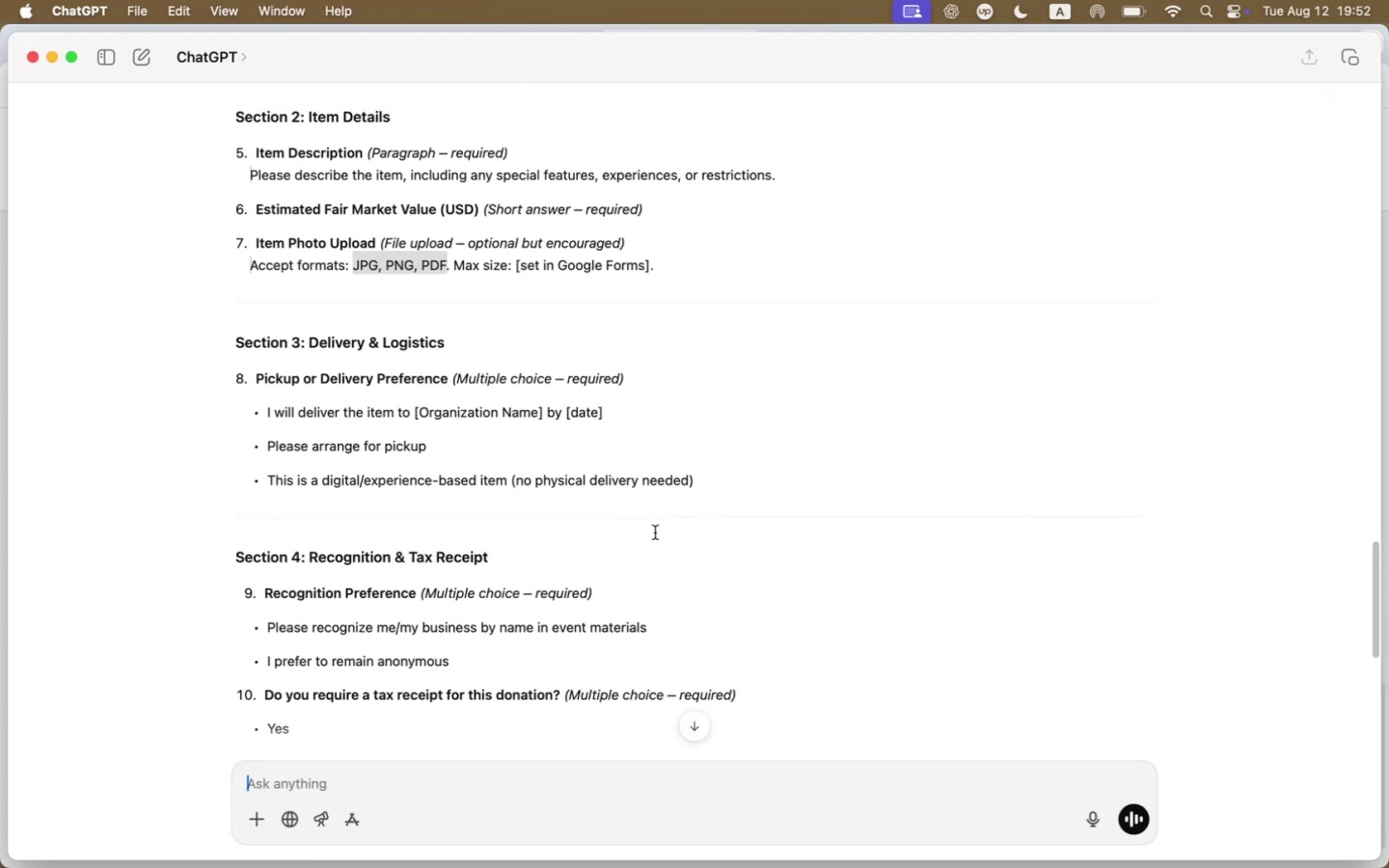 
key(Meta+CommandLeft)
 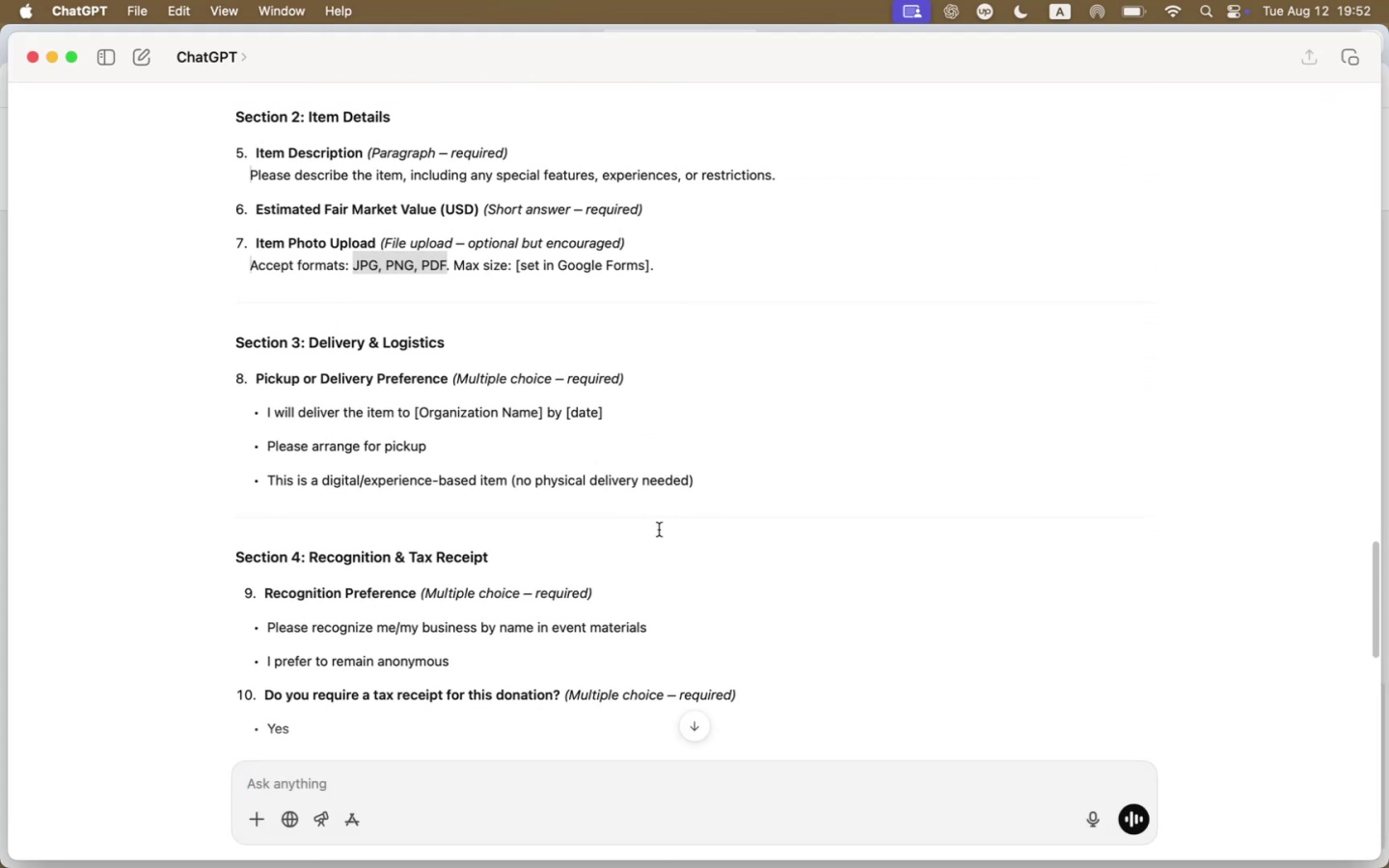 
key(Meta+Tab)
 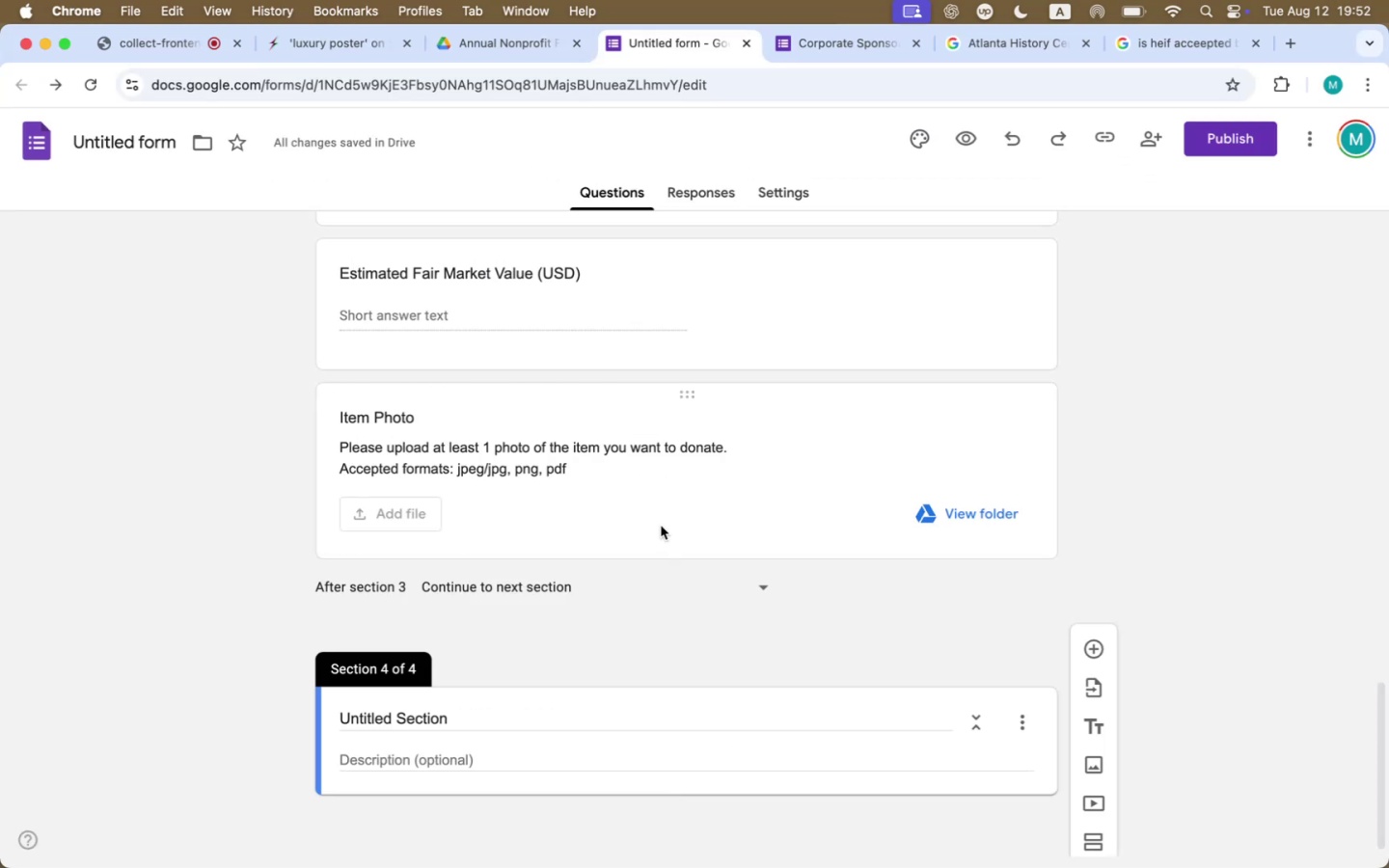 
scroll: coordinate [523, 694], scroll_direction: down, amount: 25.0
 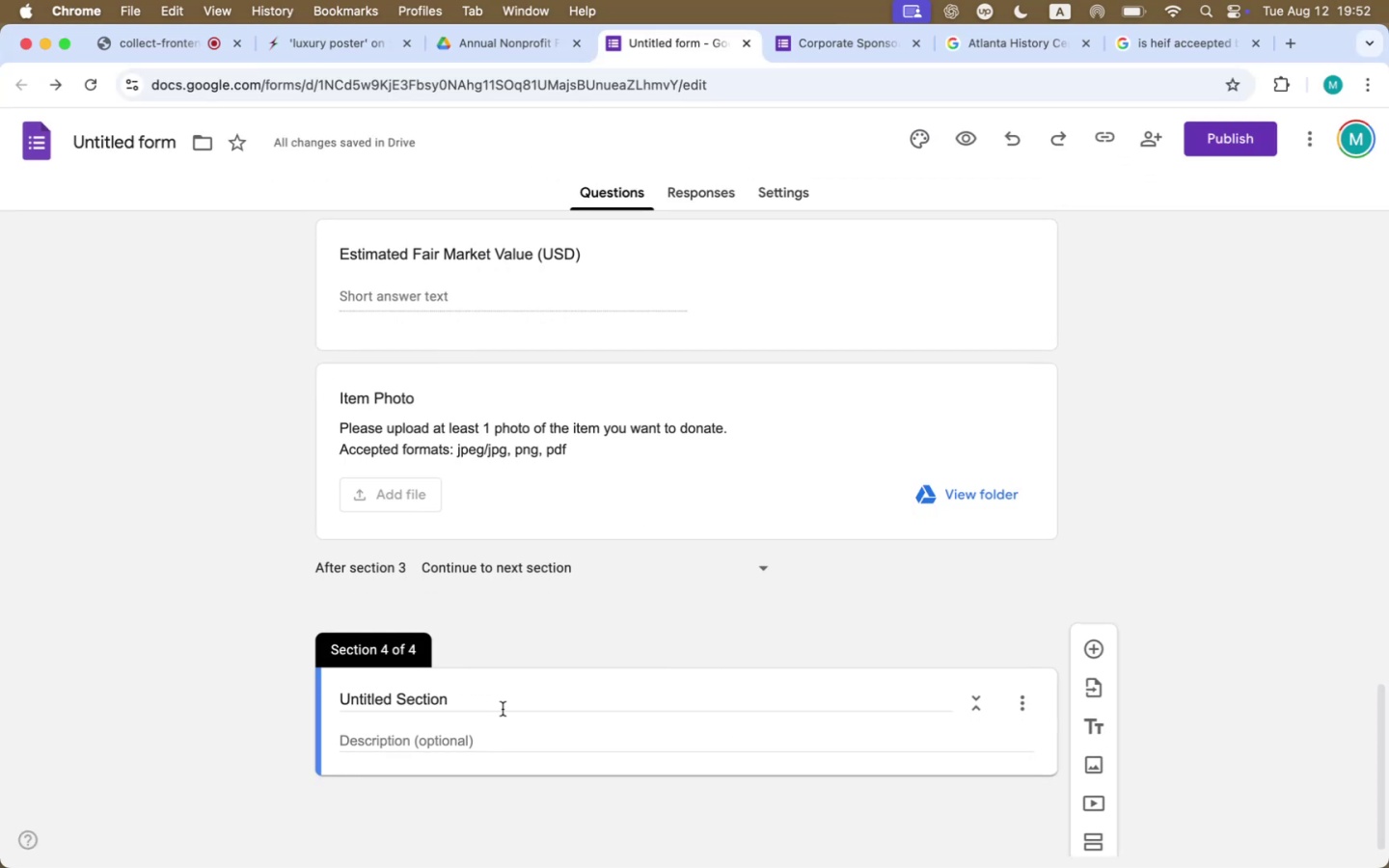 
double_click([504, 704])
 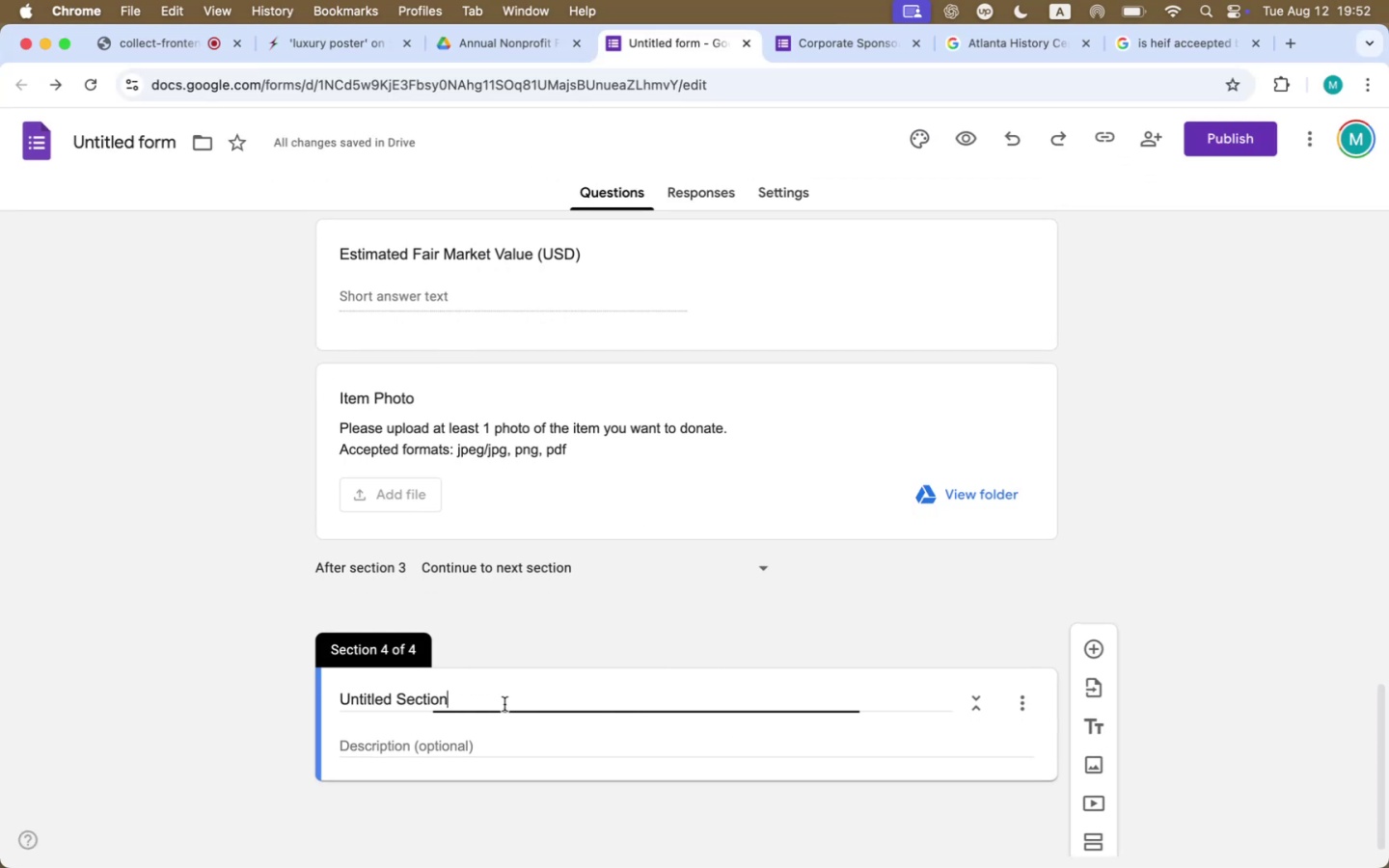 
triple_click([504, 704])
 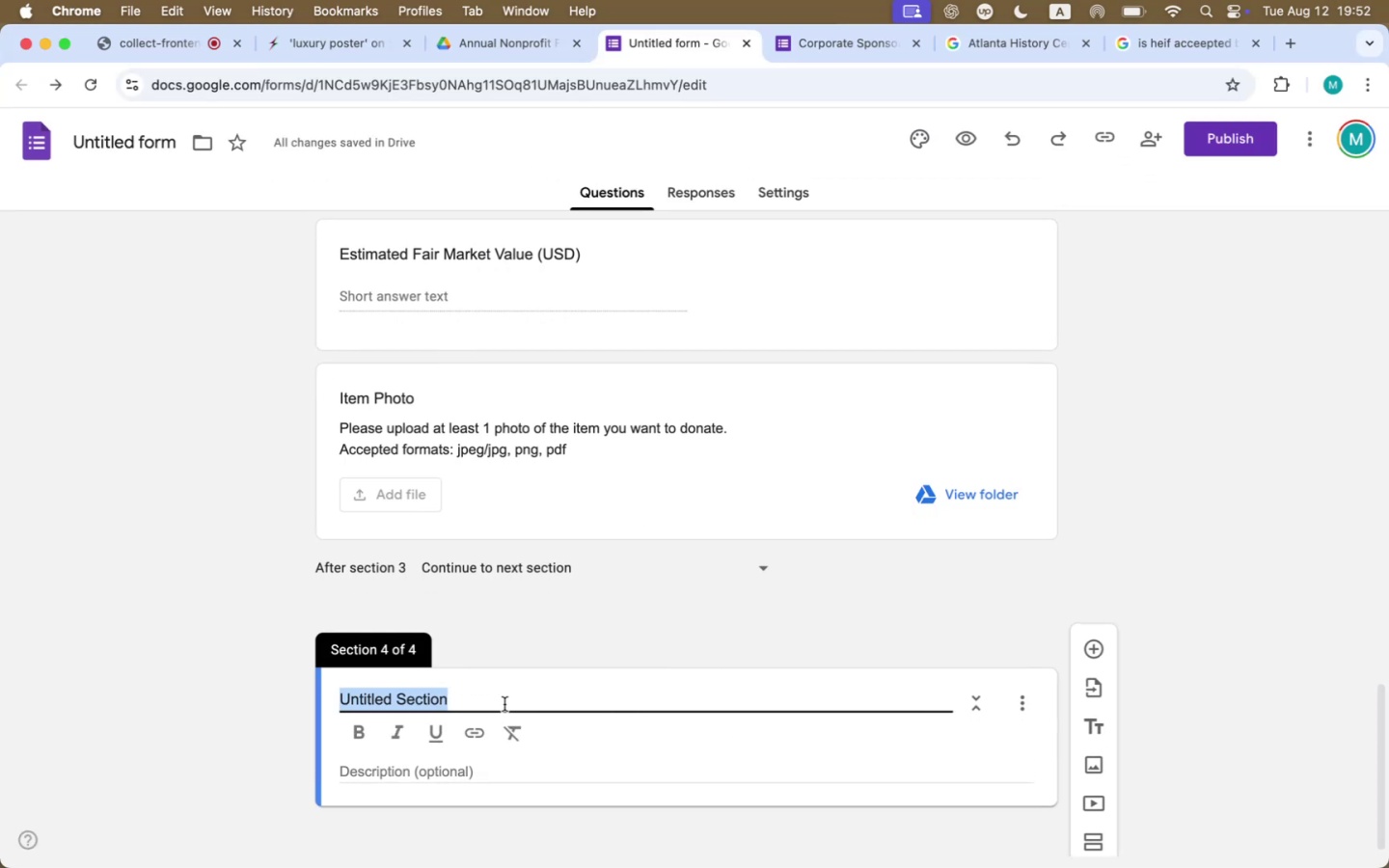 
type(Logistics)
 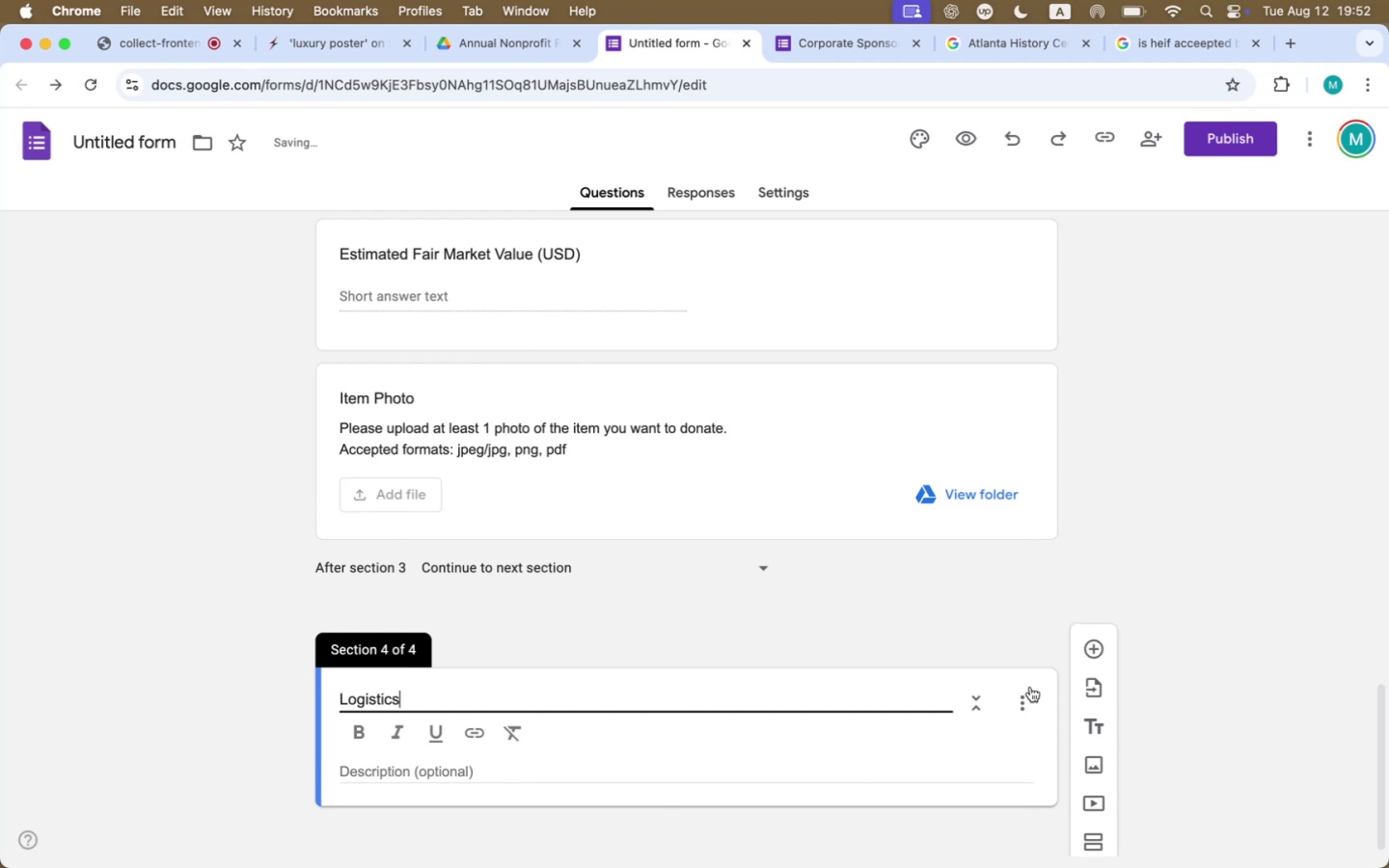 
left_click([1089, 653])
 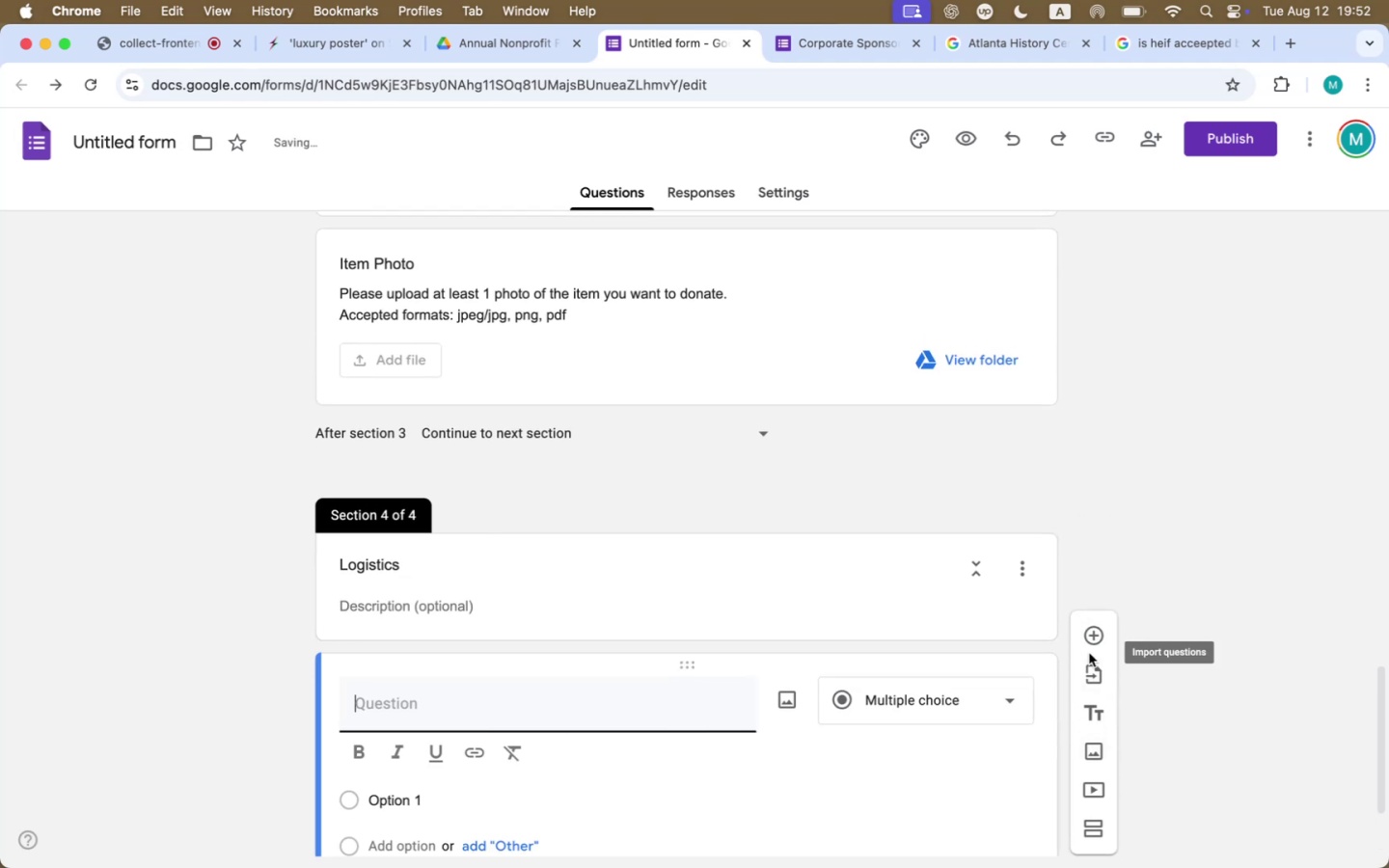 
key(Meta+Tab)
 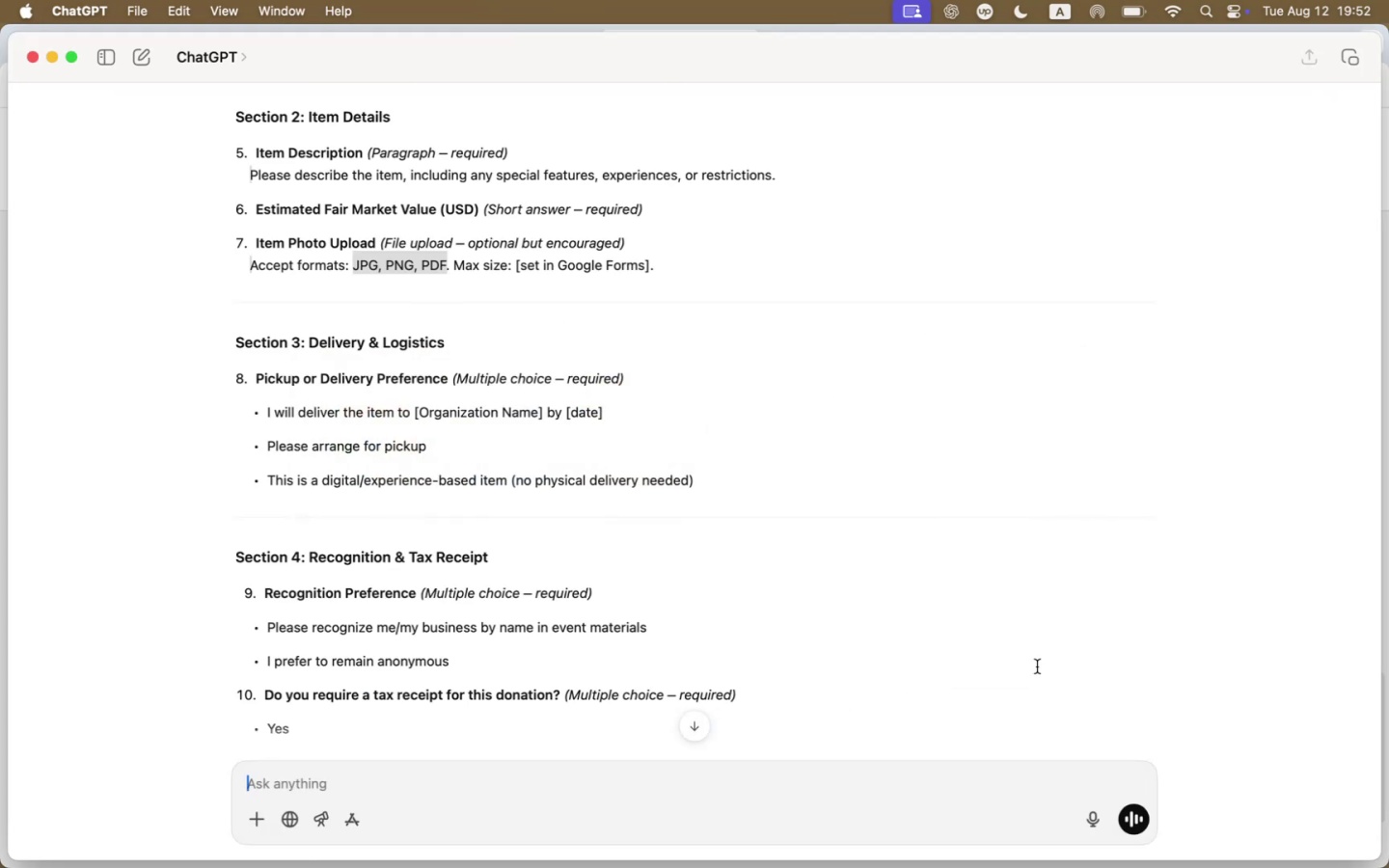 
key(Meta+Tab)
 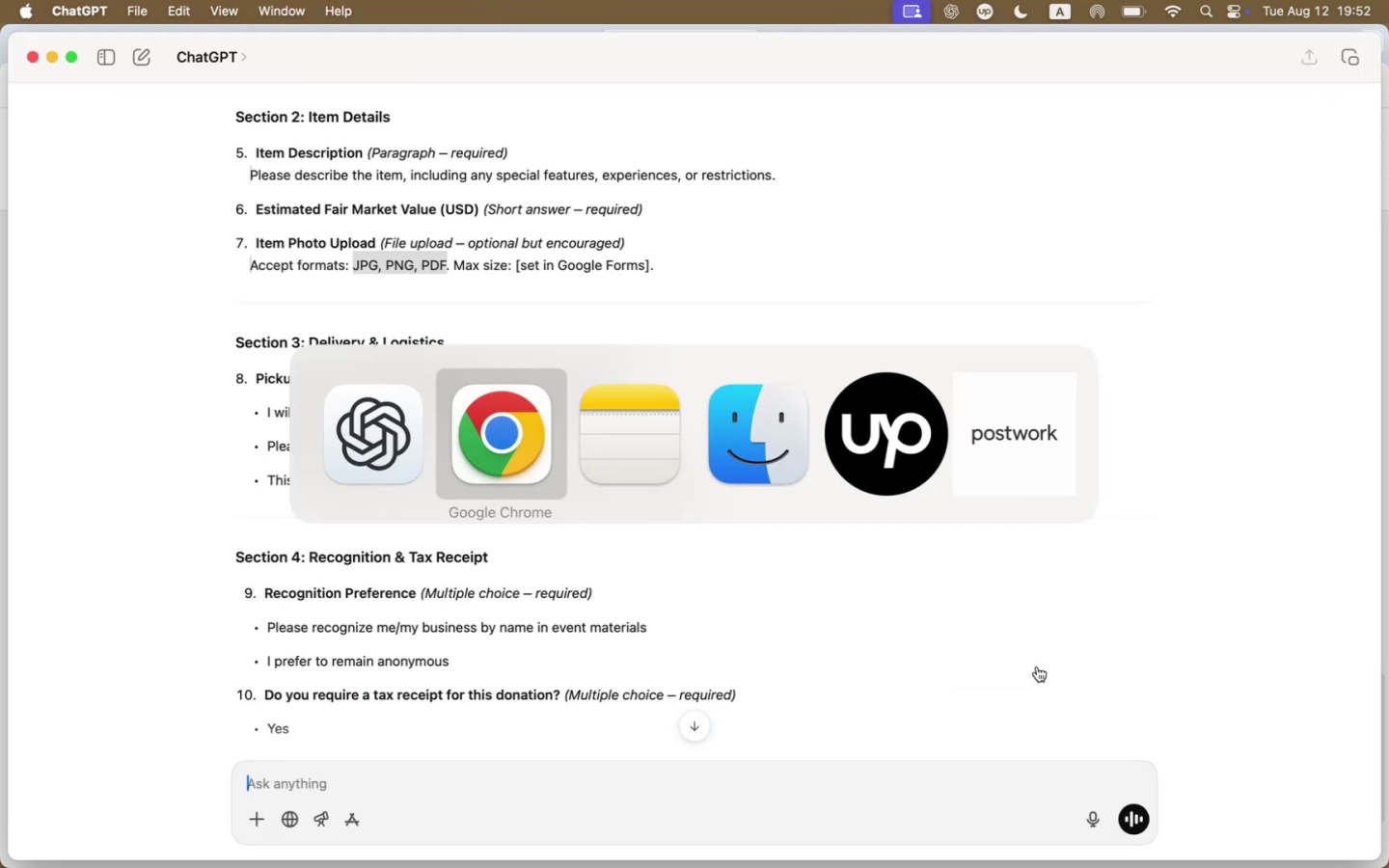 
key(Meta+Tab)
 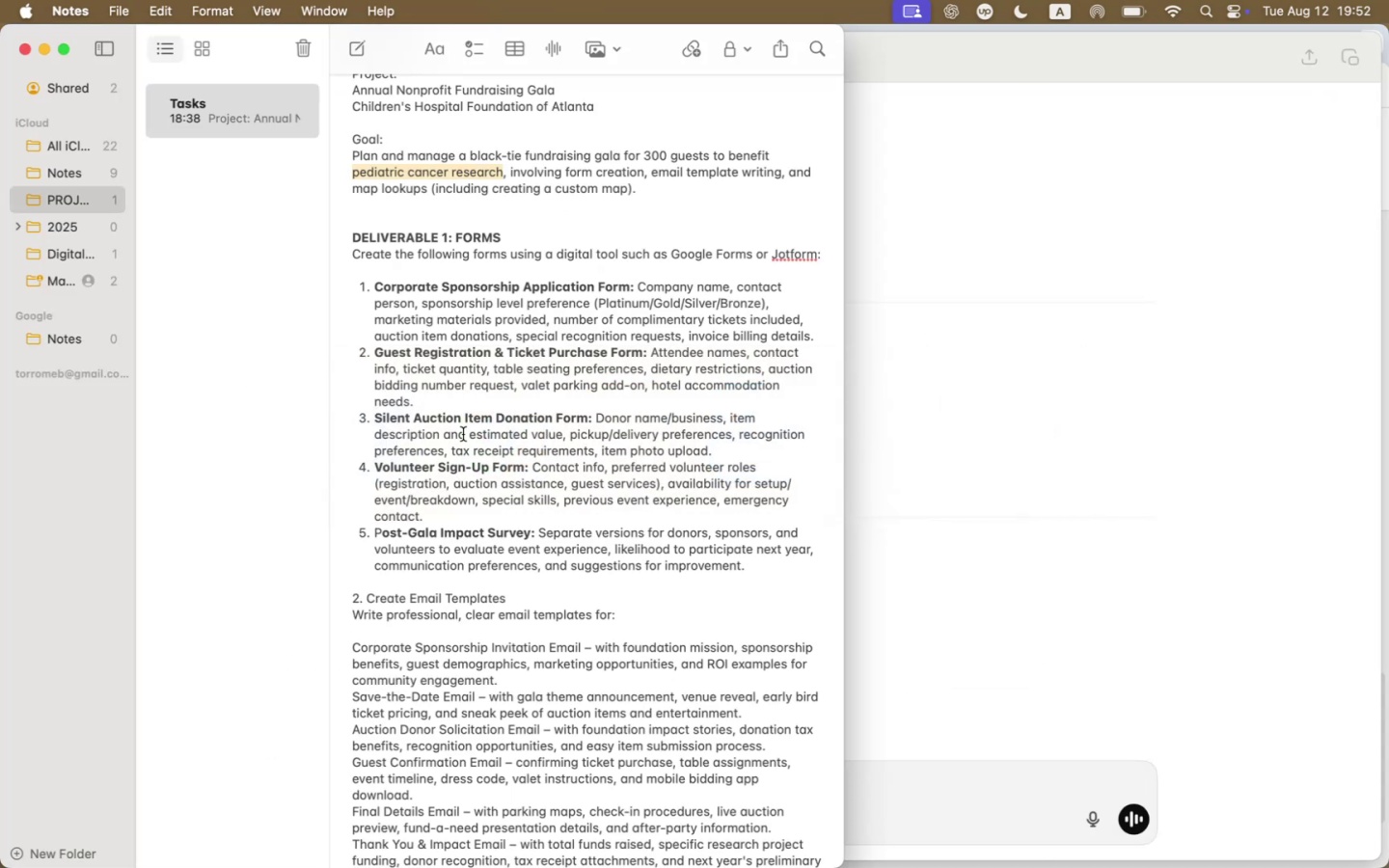 
left_click_drag(start_coordinate=[441, 420], to_coordinate=[722, 444])
 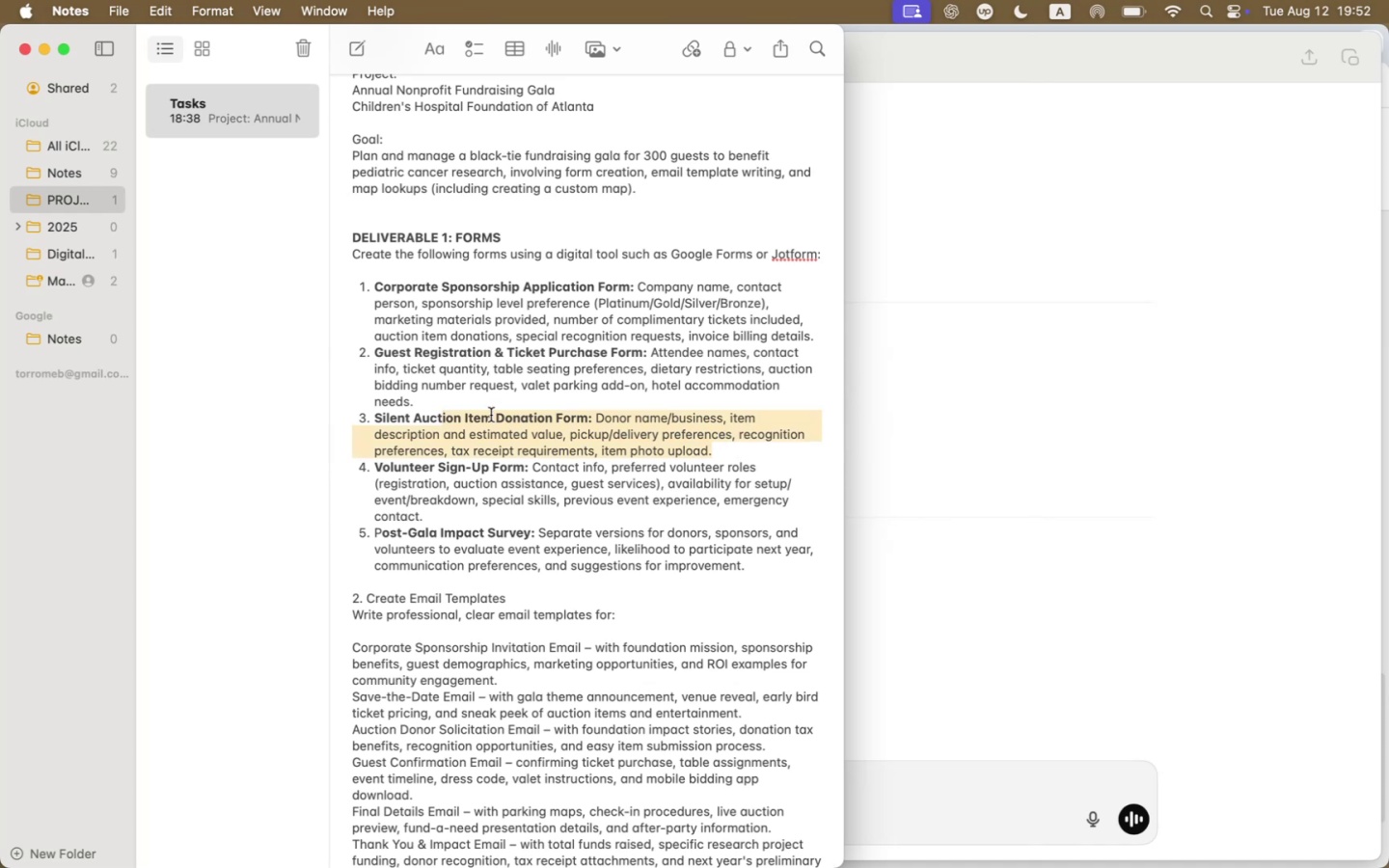 
wait(7.89)
 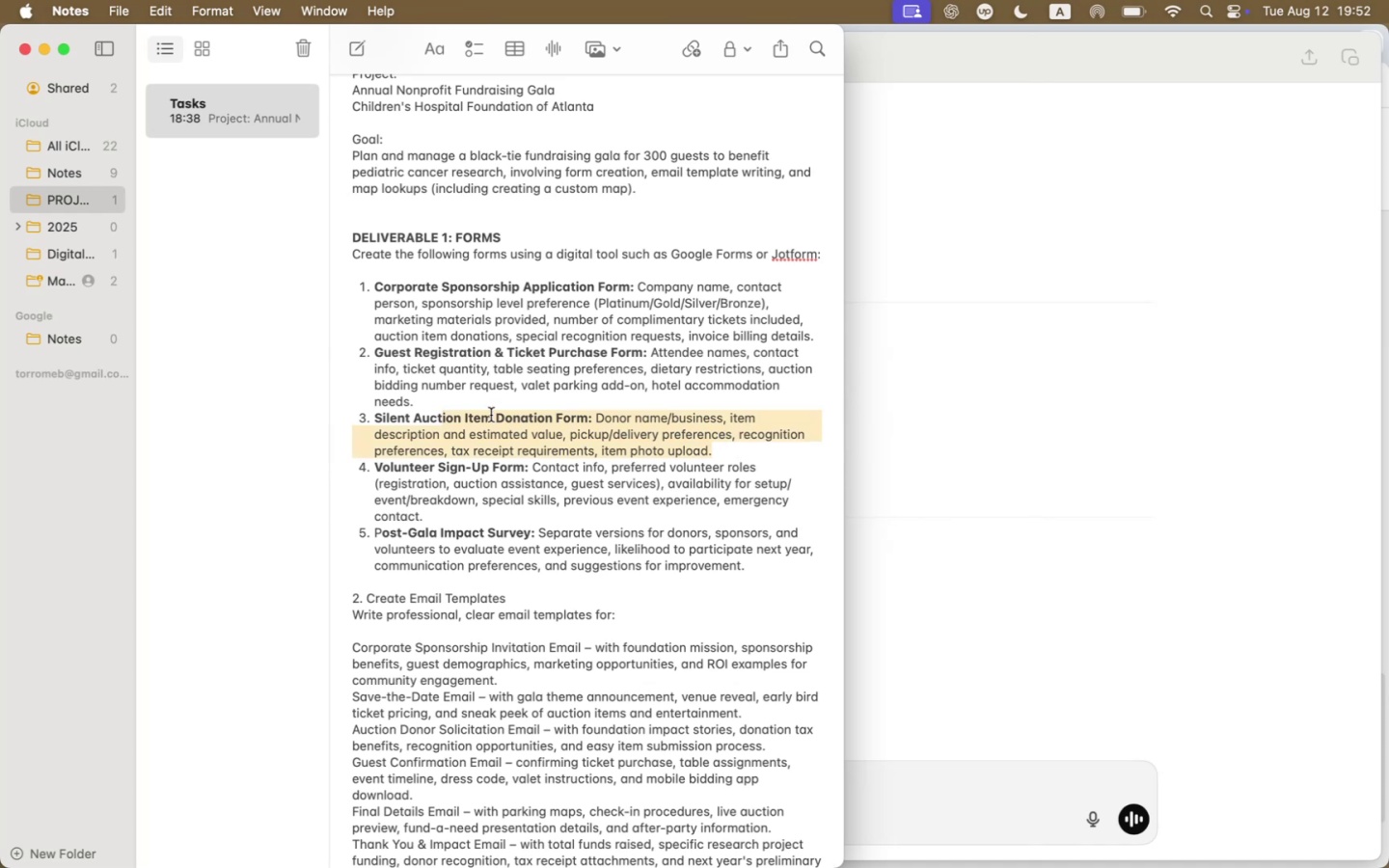 
key(Meta+Tab)
 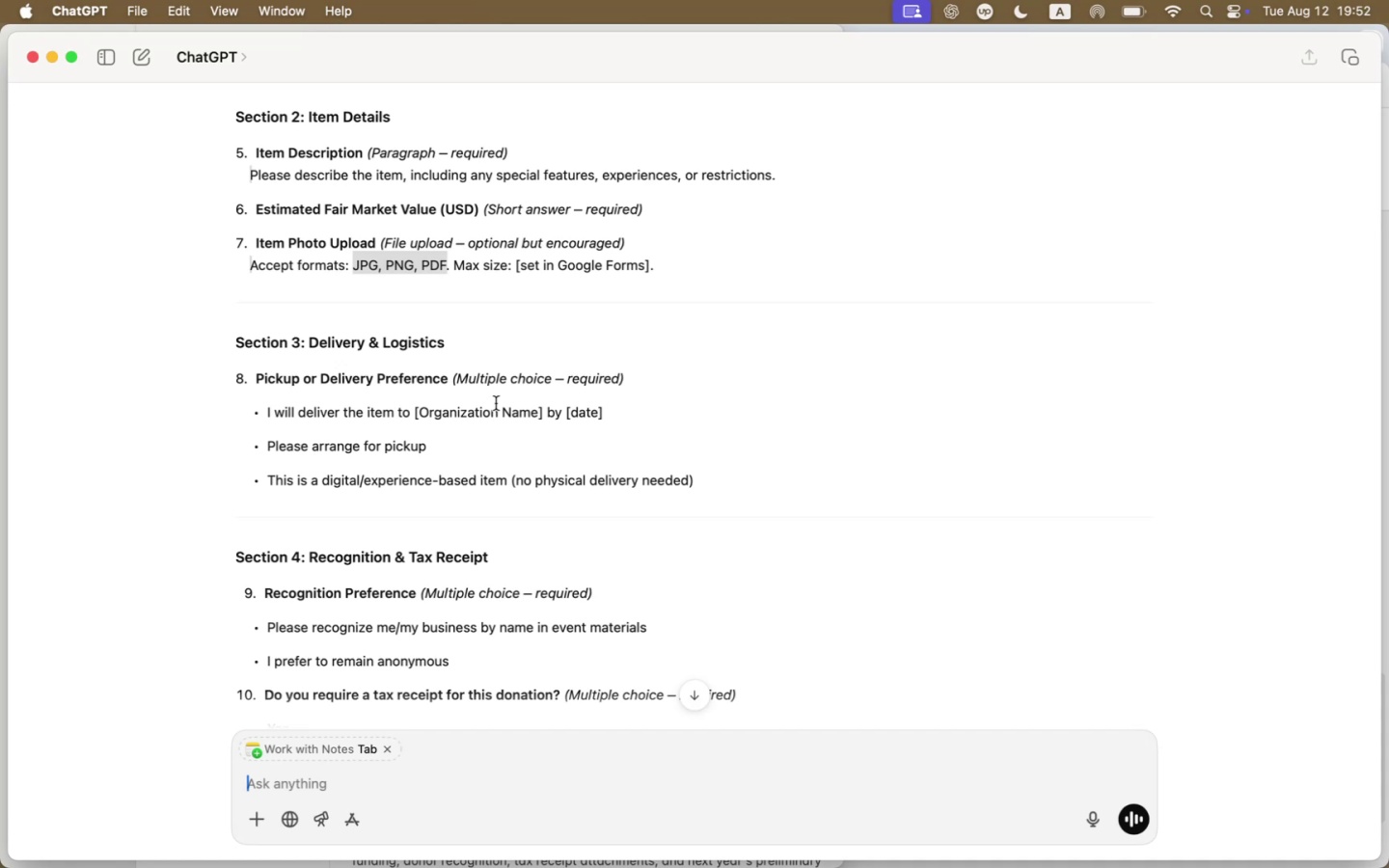 
wait(16.63)
 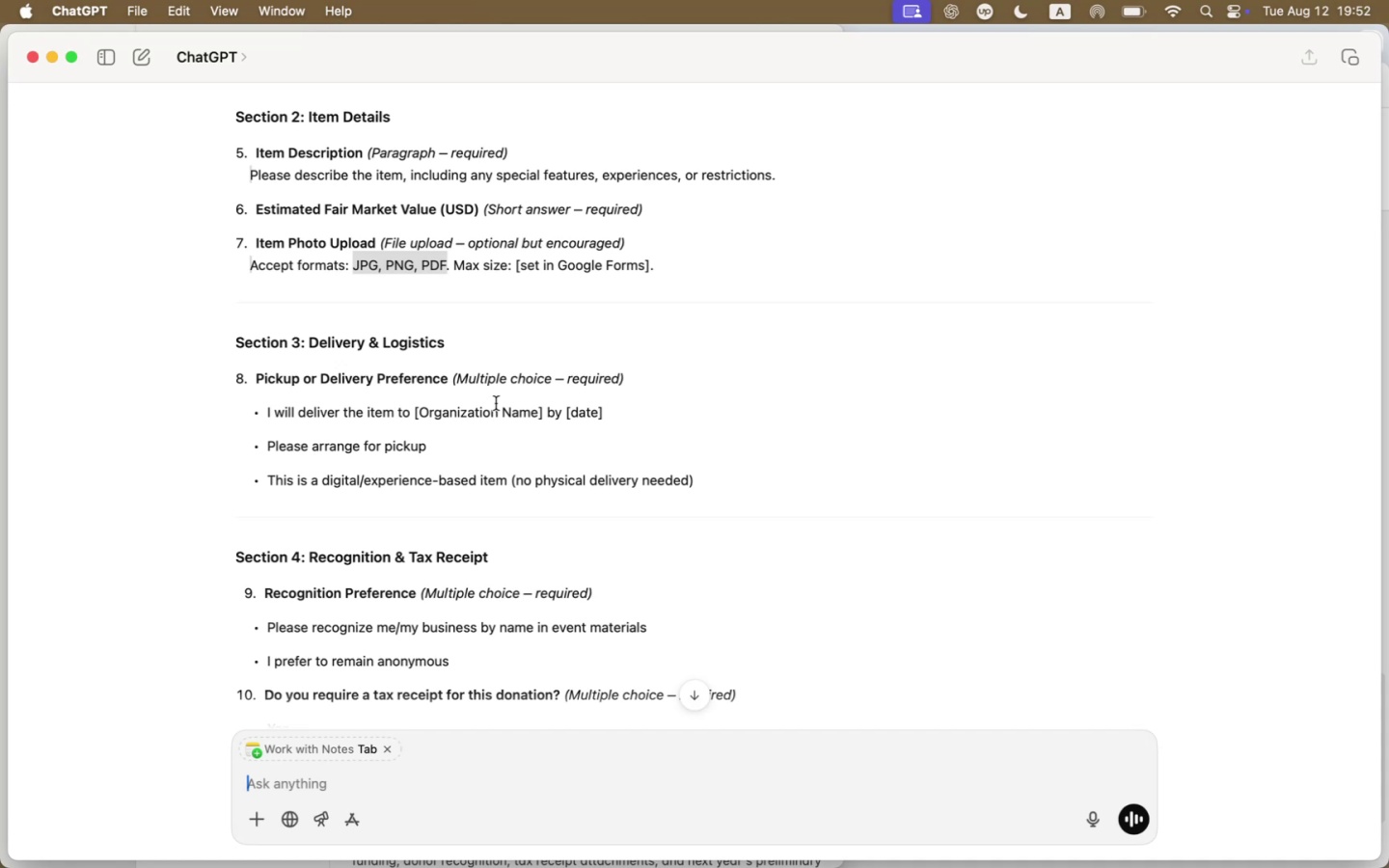 
scroll: coordinate [496, 403], scroll_direction: down, amount: 3.0
 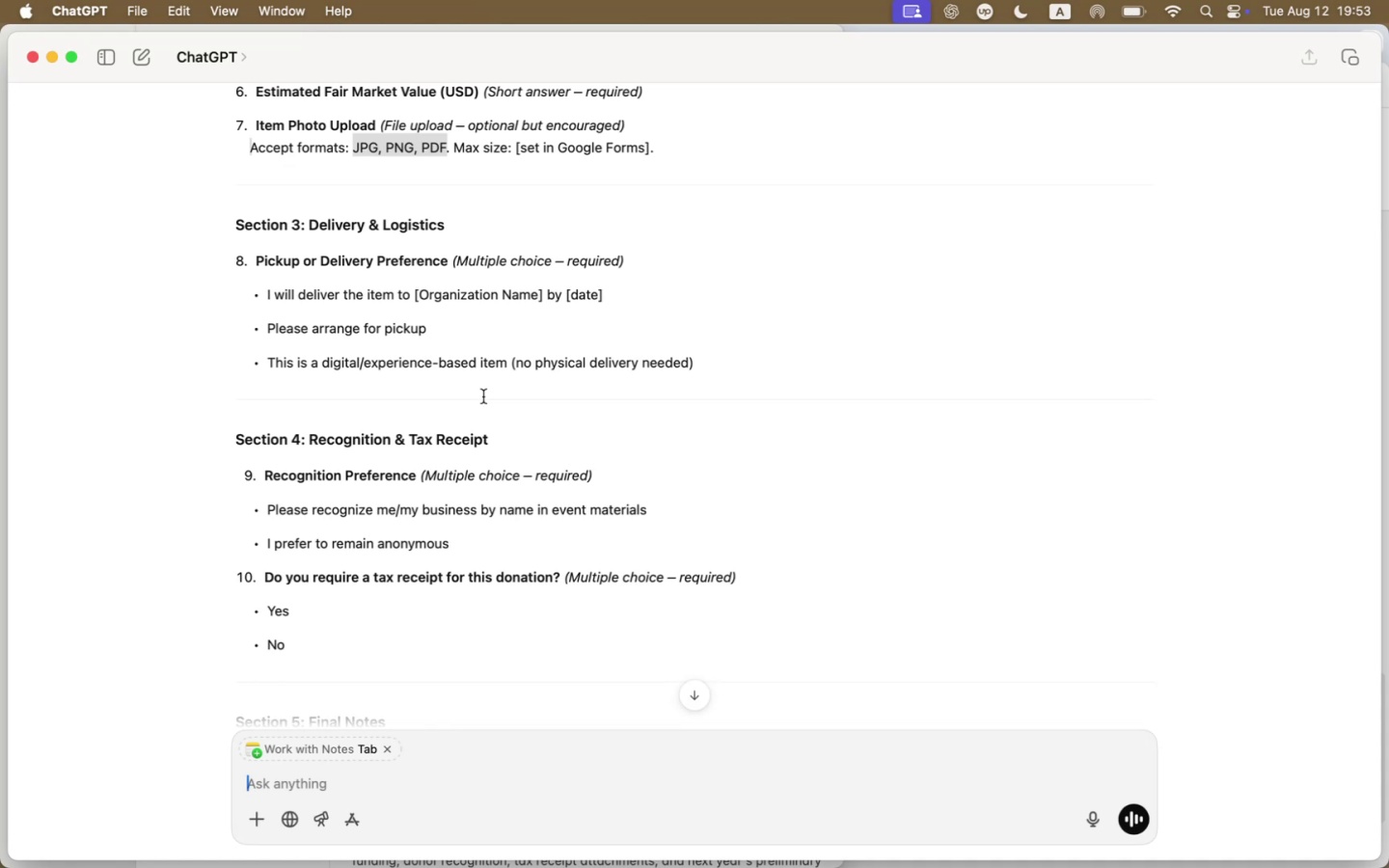 
wait(38.46)
 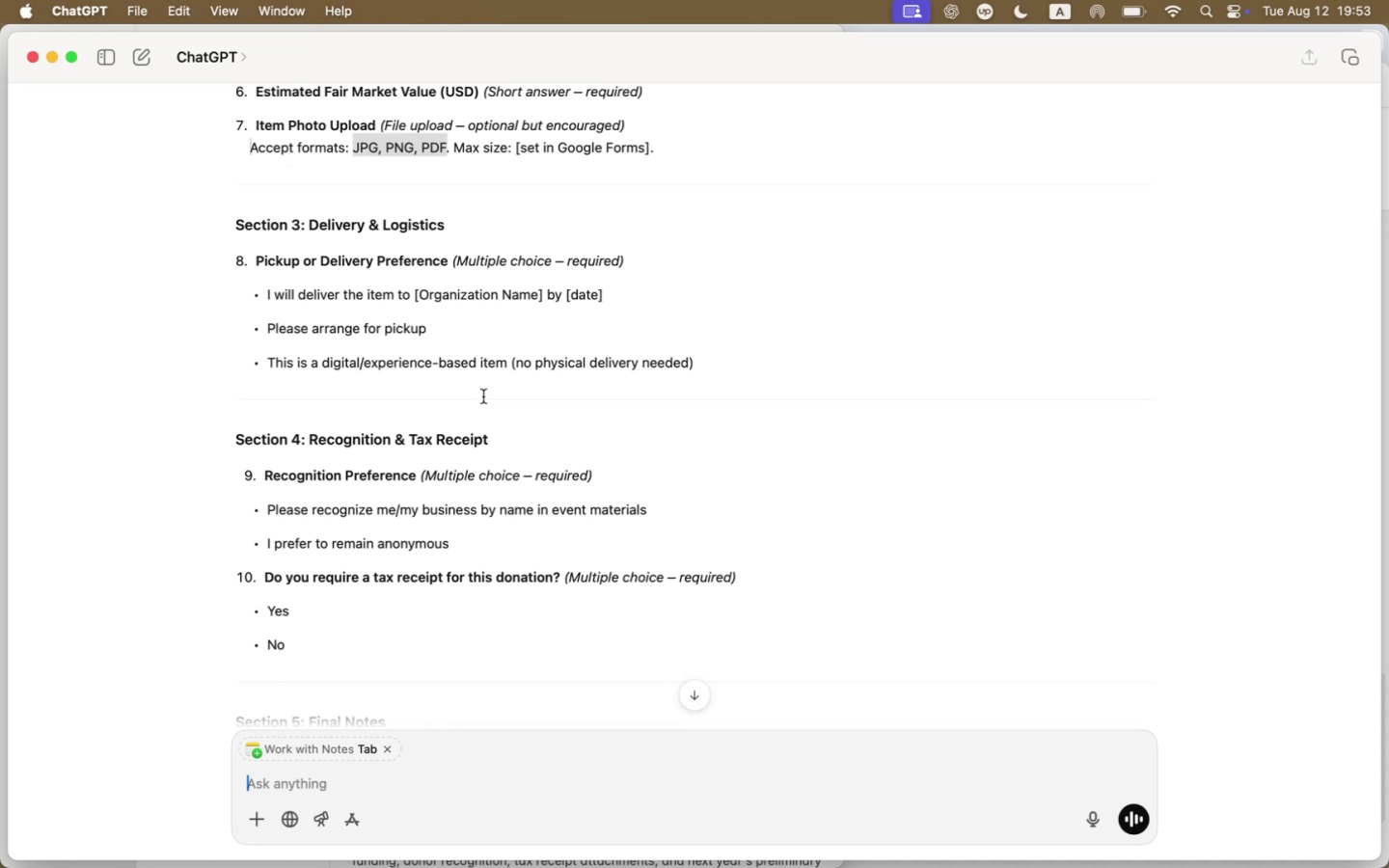 
left_click([616, 339])
 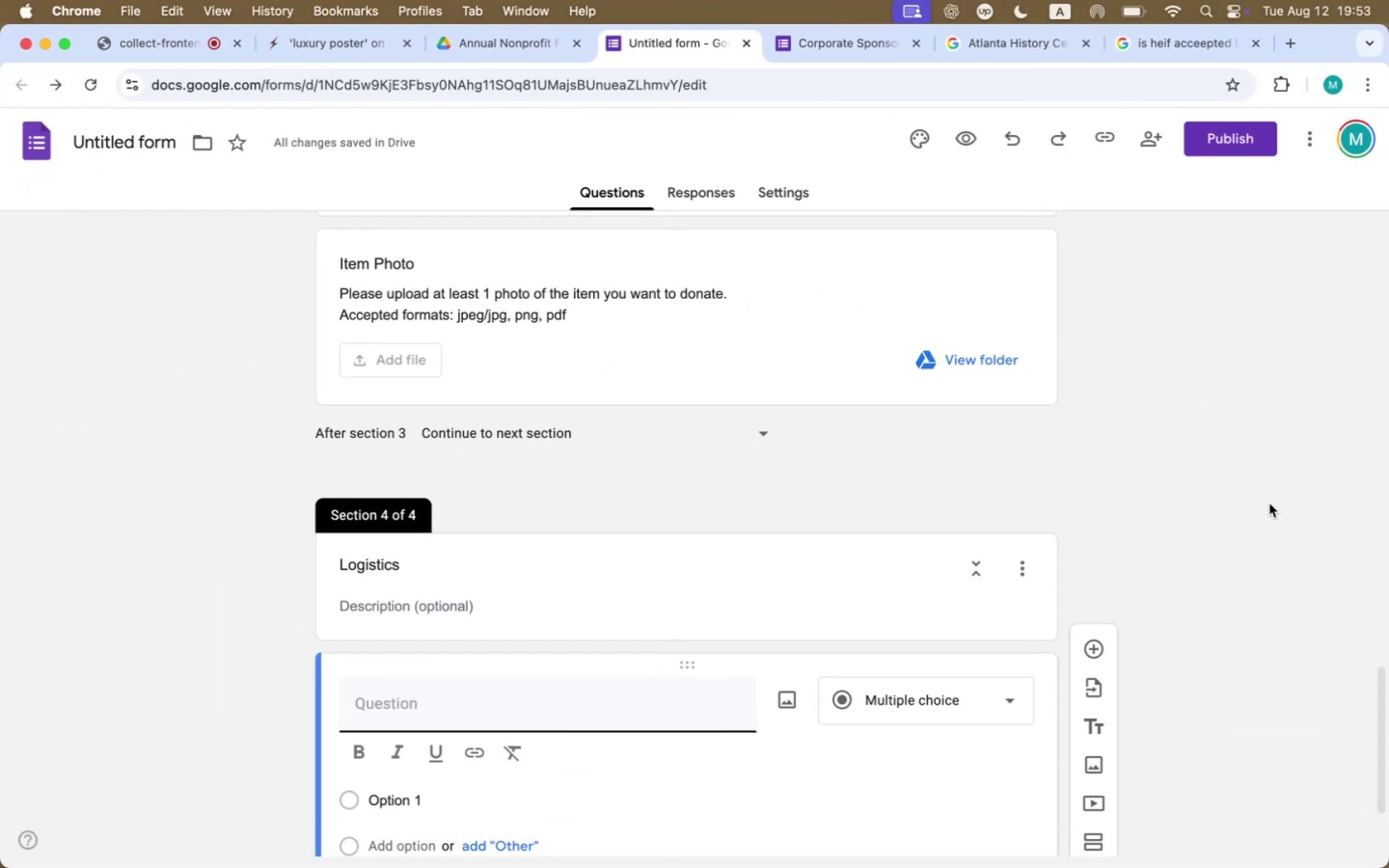 
scroll: coordinate [1268, 503], scroll_direction: up, amount: 5.0
 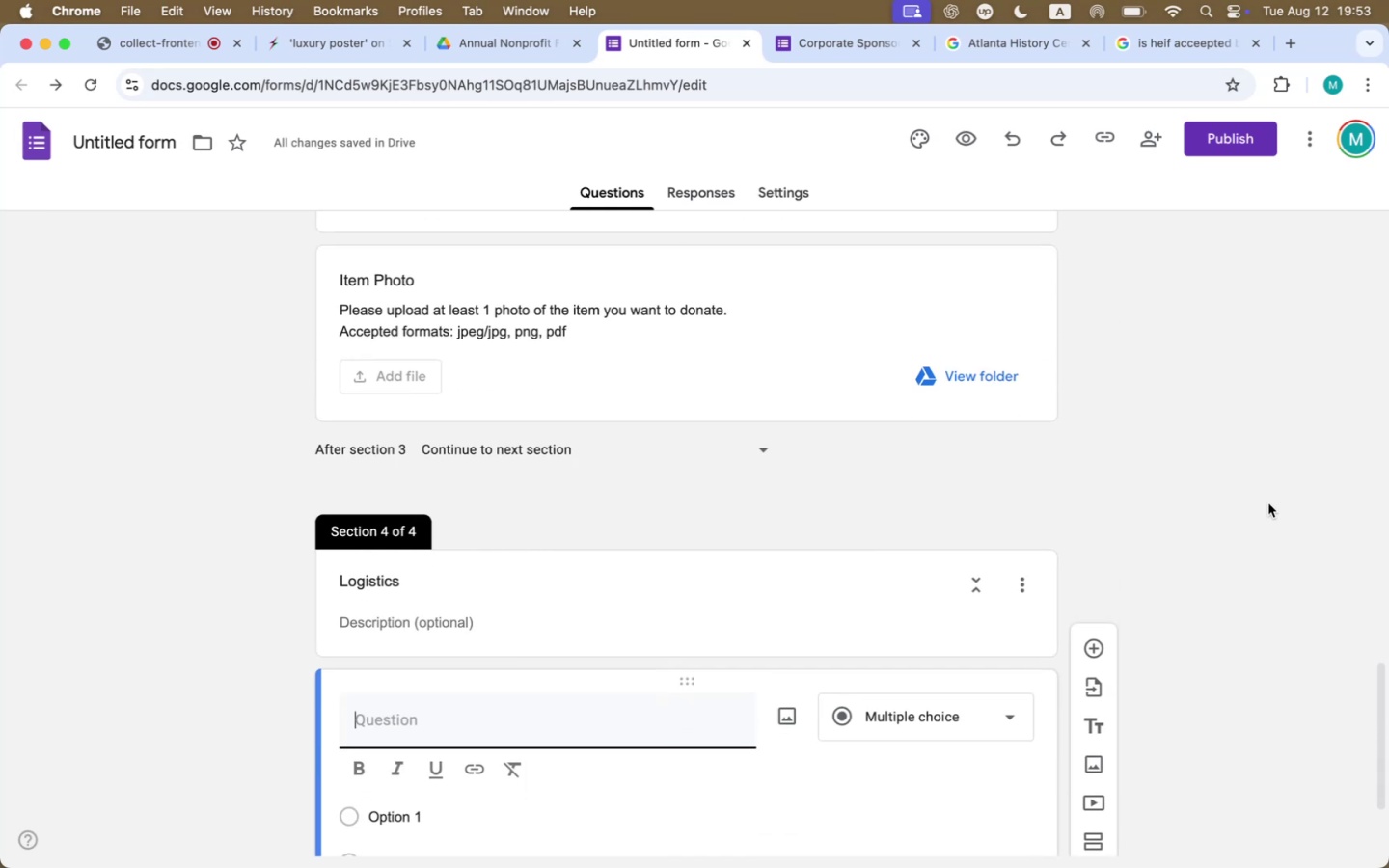 
scroll: coordinate [1268, 503], scroll_direction: down, amount: 32.0
 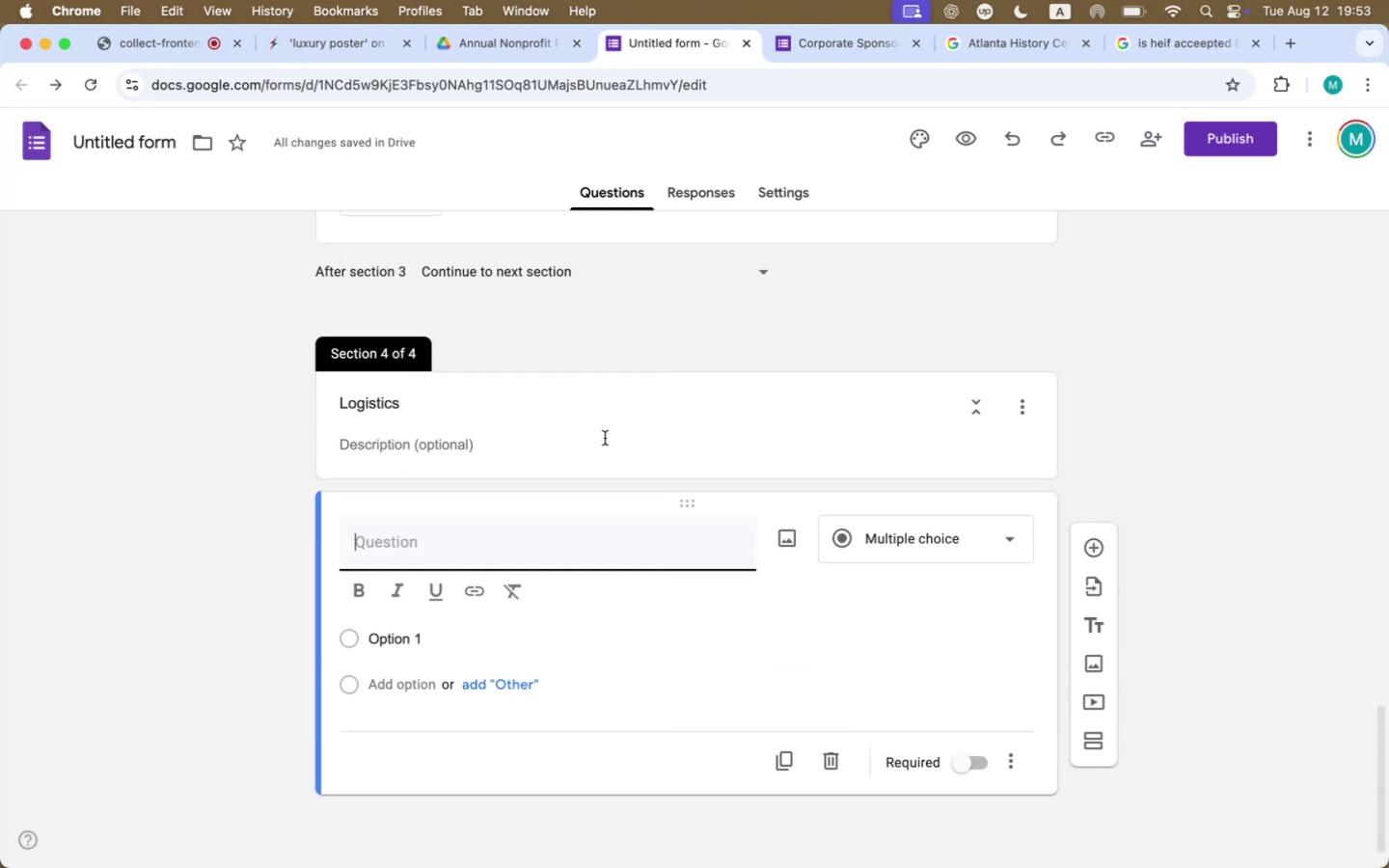 
left_click([361, 404])
 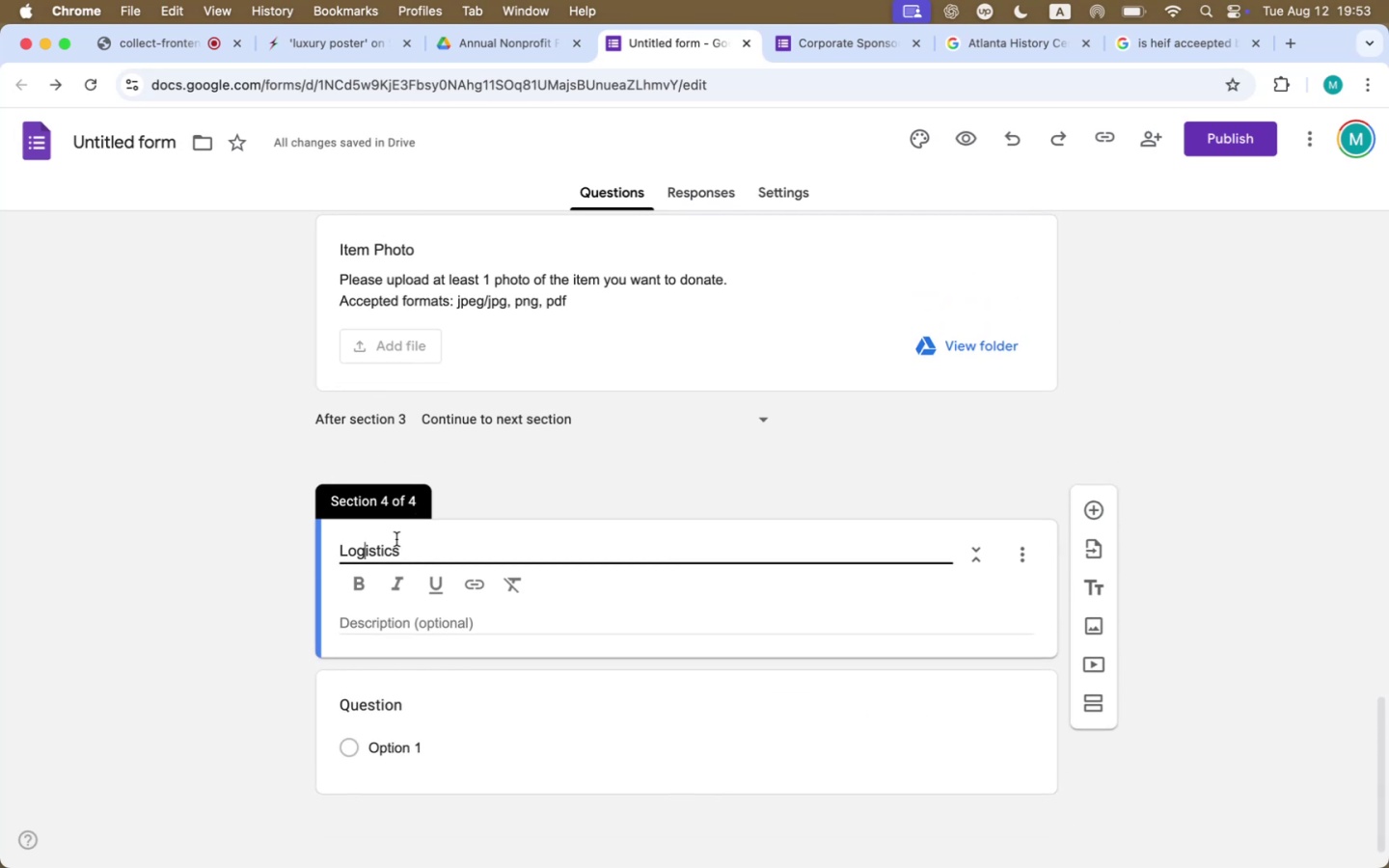 
double_click([397, 545])
 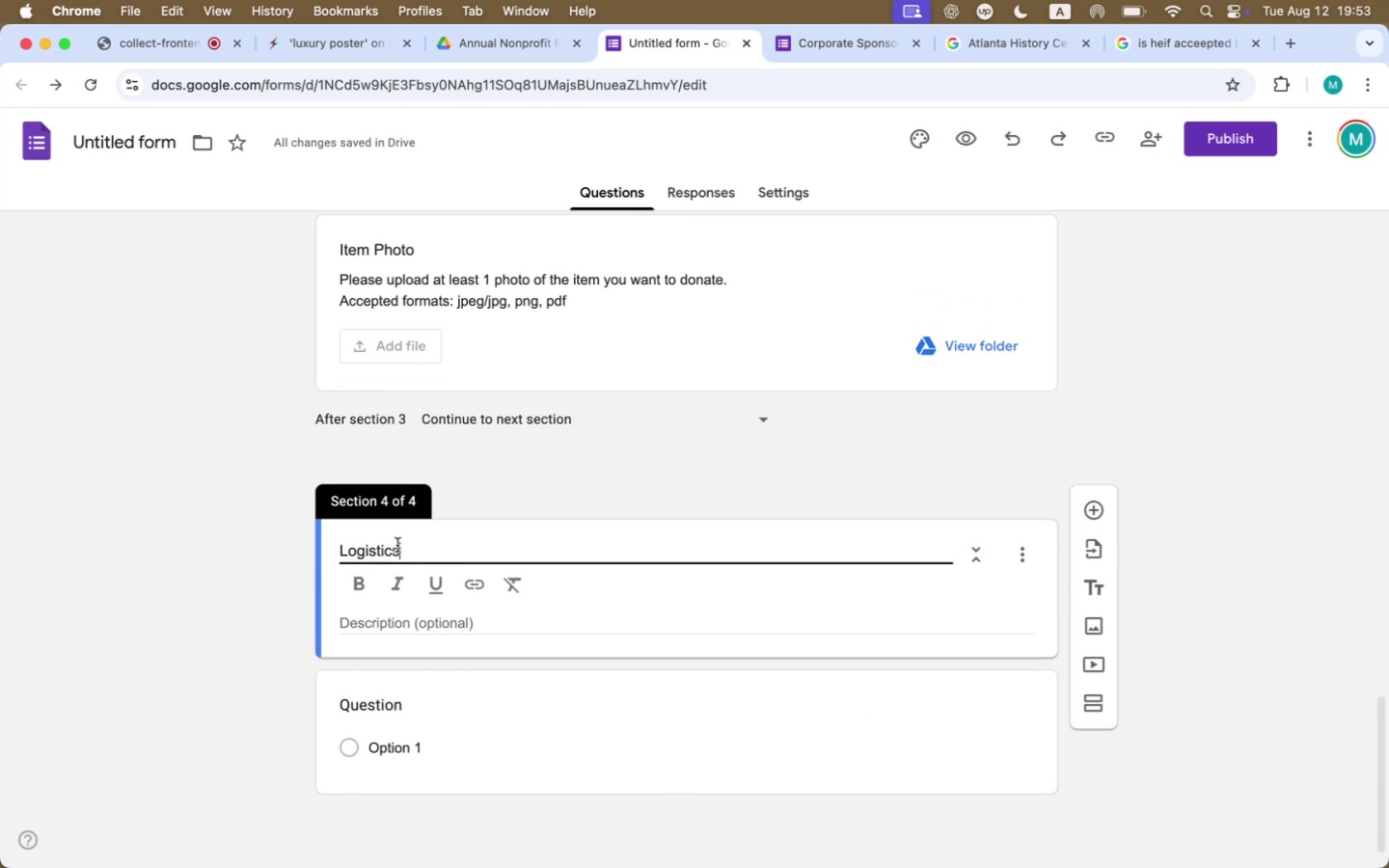 
triple_click([397, 545])
 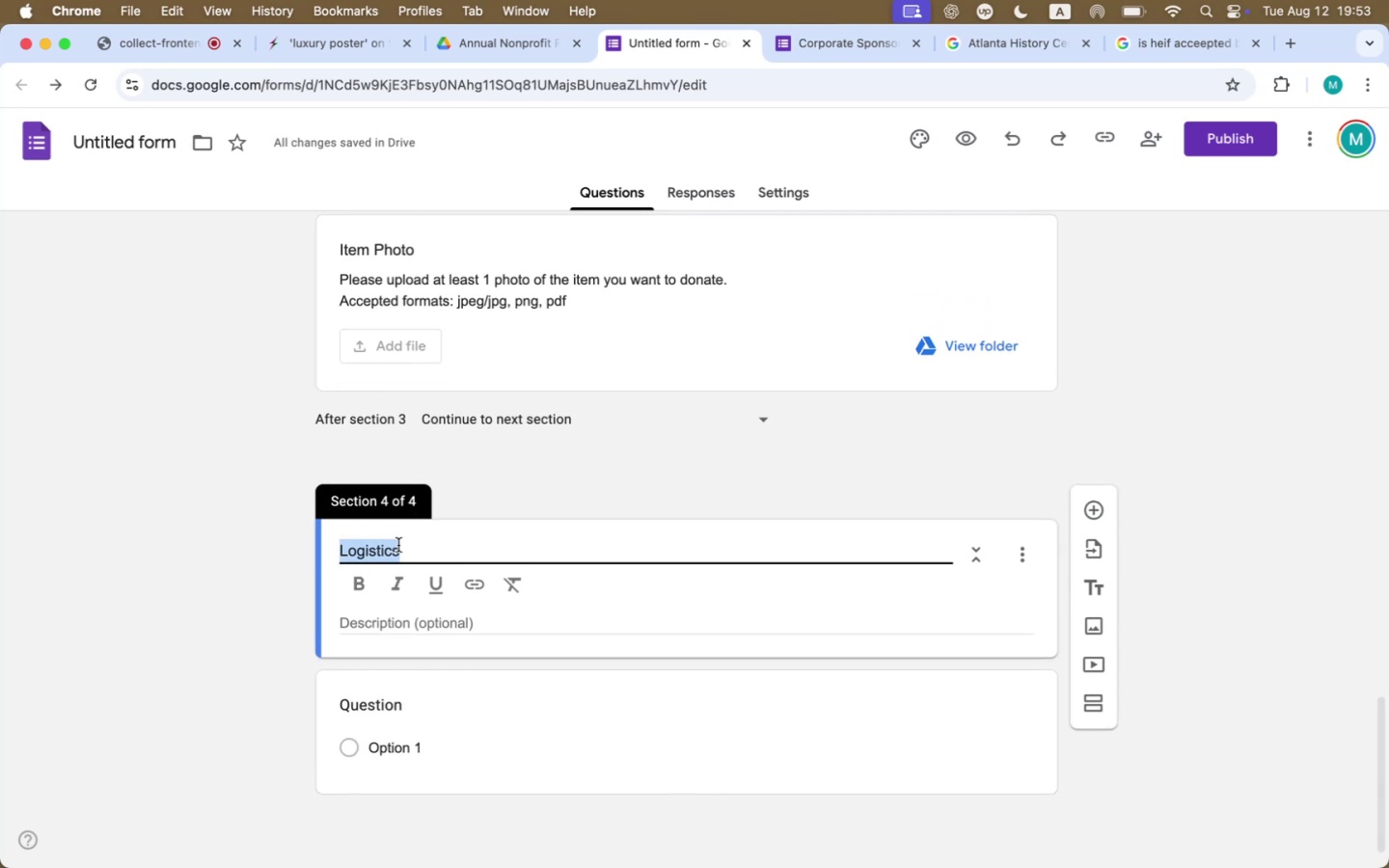 
type(Item Logistics)
 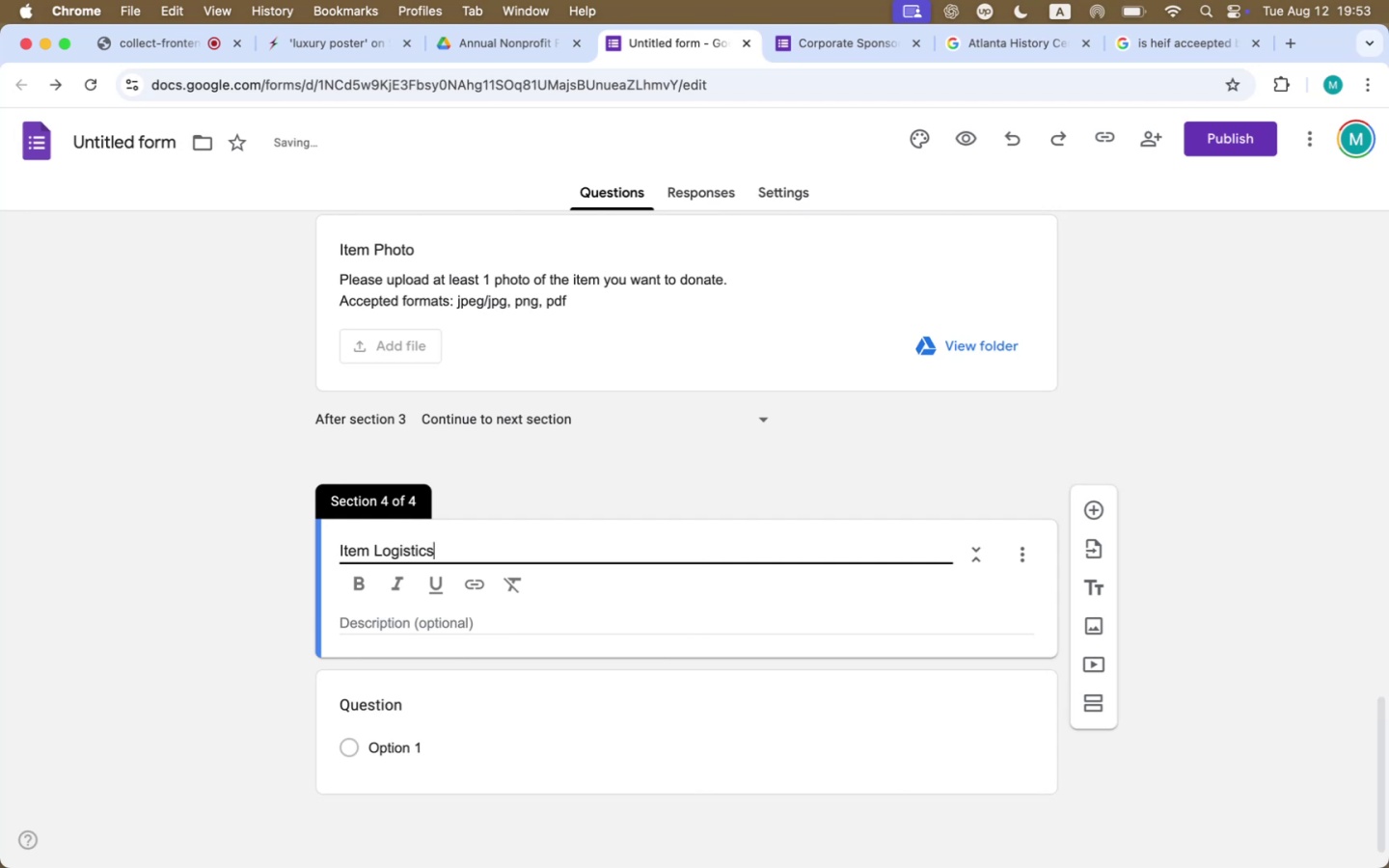 
left_click([366, 695])
 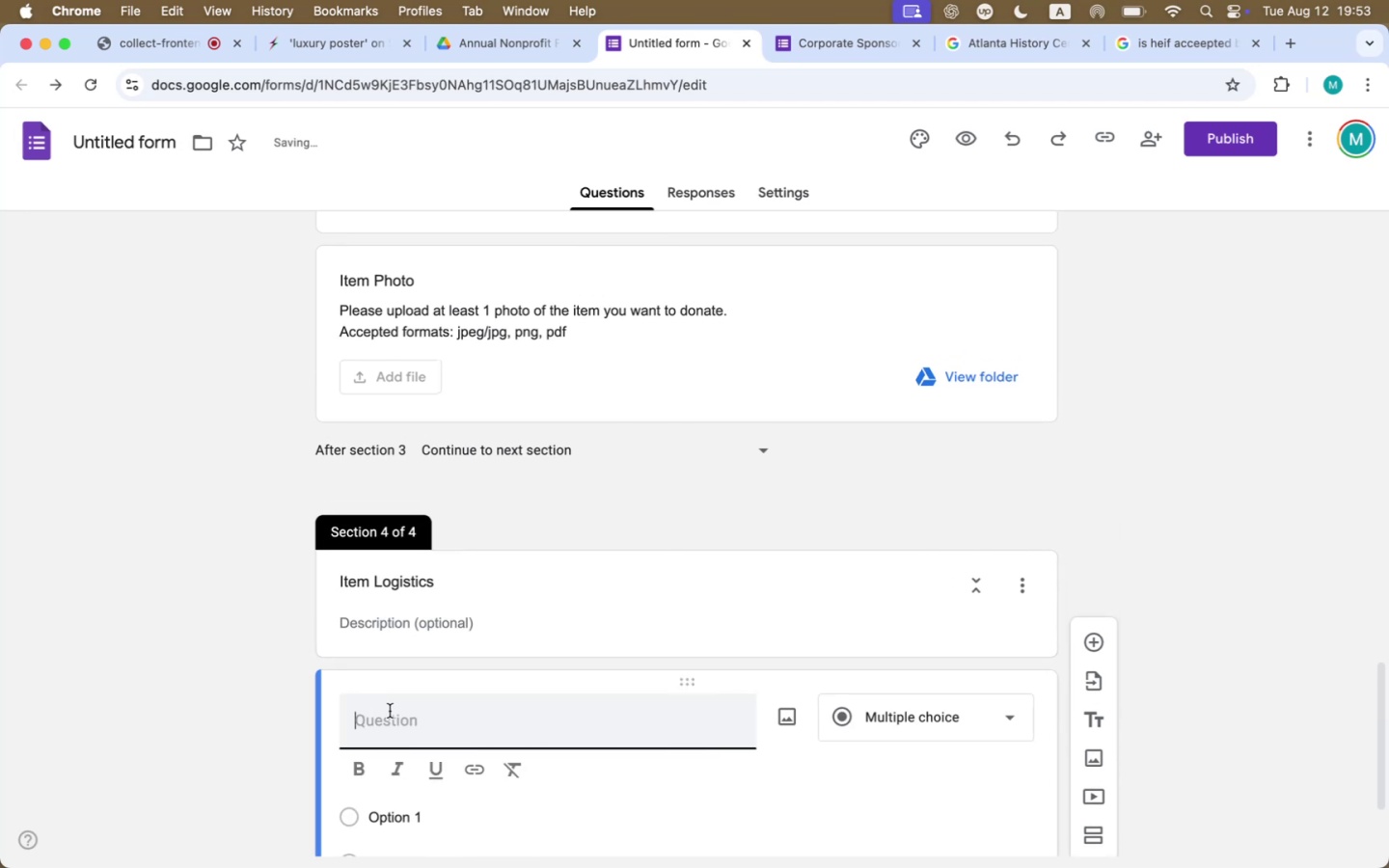 
type(Delivery Prefere)
key(Backspace)
key(Backspace)
key(Backspace)
key(Backspace)
key(Backspace)
key(Backspace)
type(Preferences)
 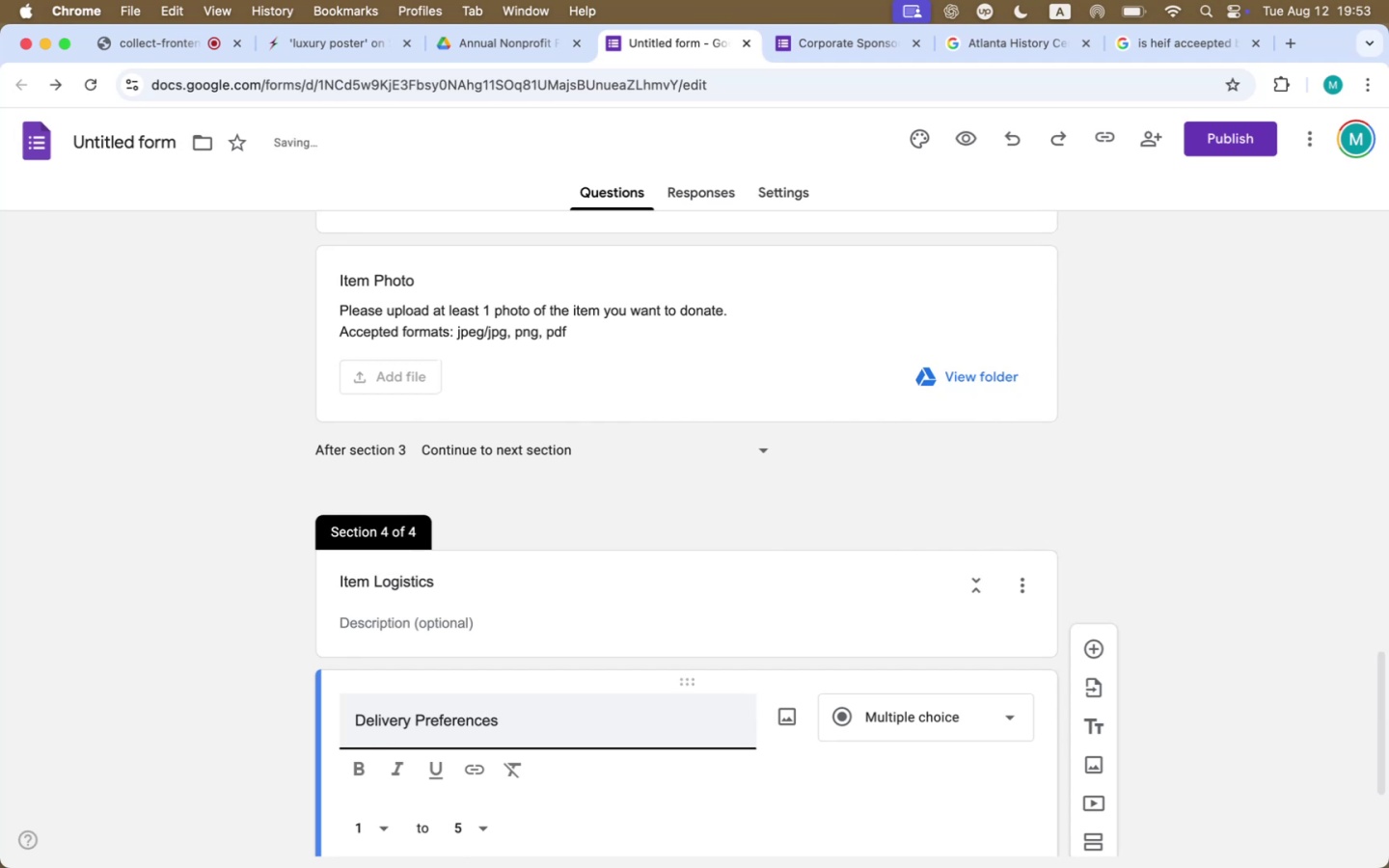 
scroll: coordinate [672, 727], scroll_direction: down, amount: 34.0
 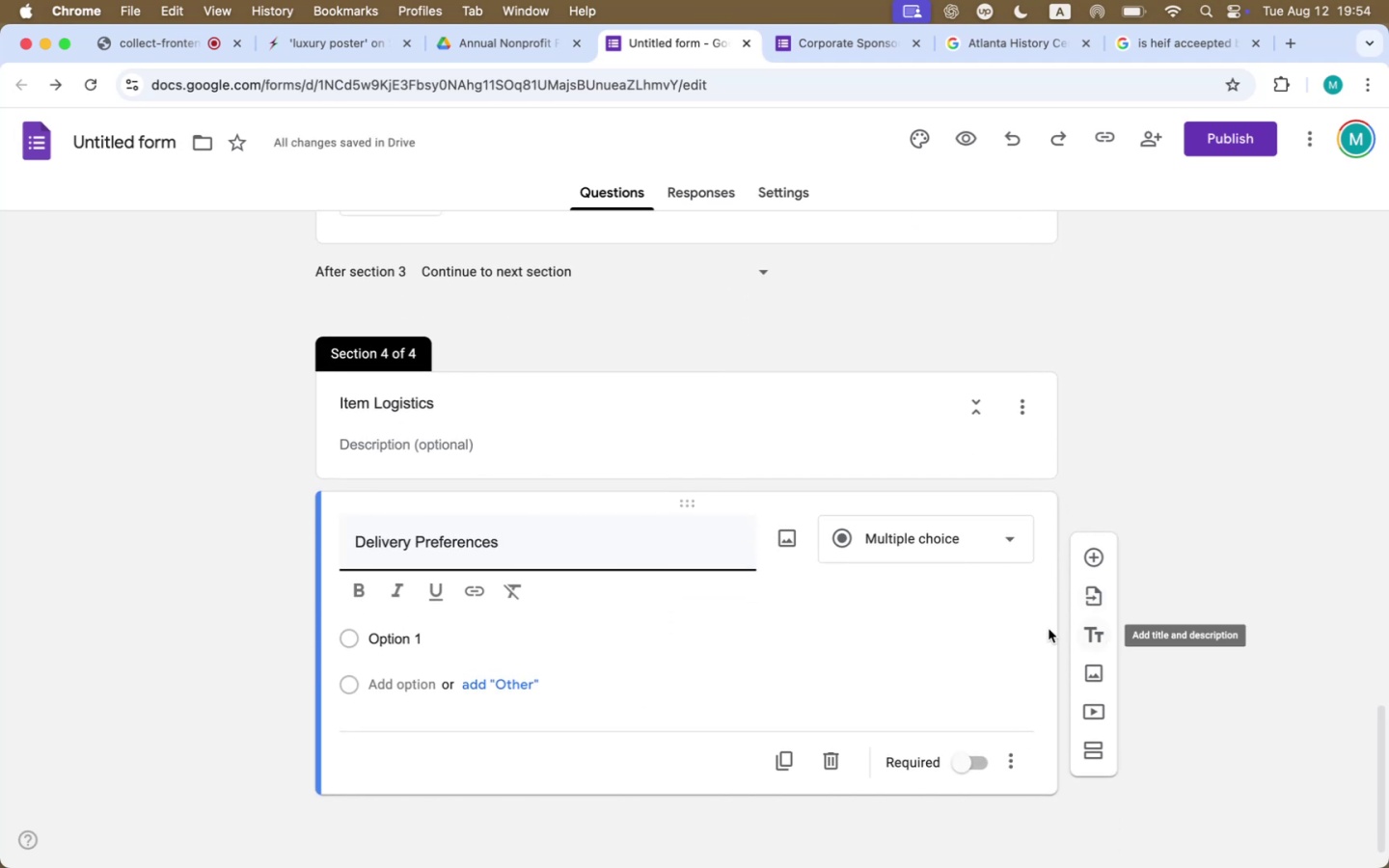 
left_click([1021, 764])
 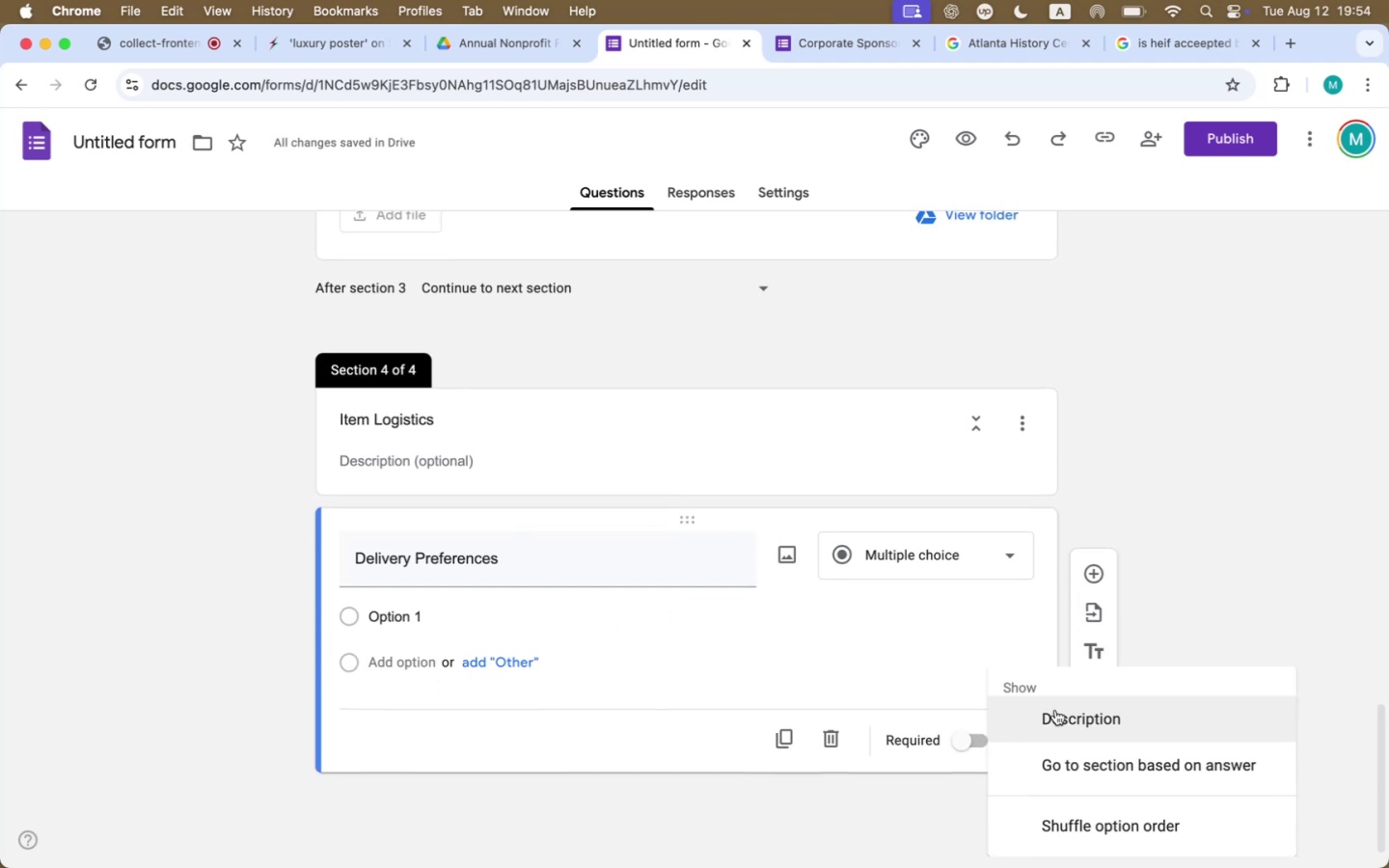 
left_click([1055, 710])
 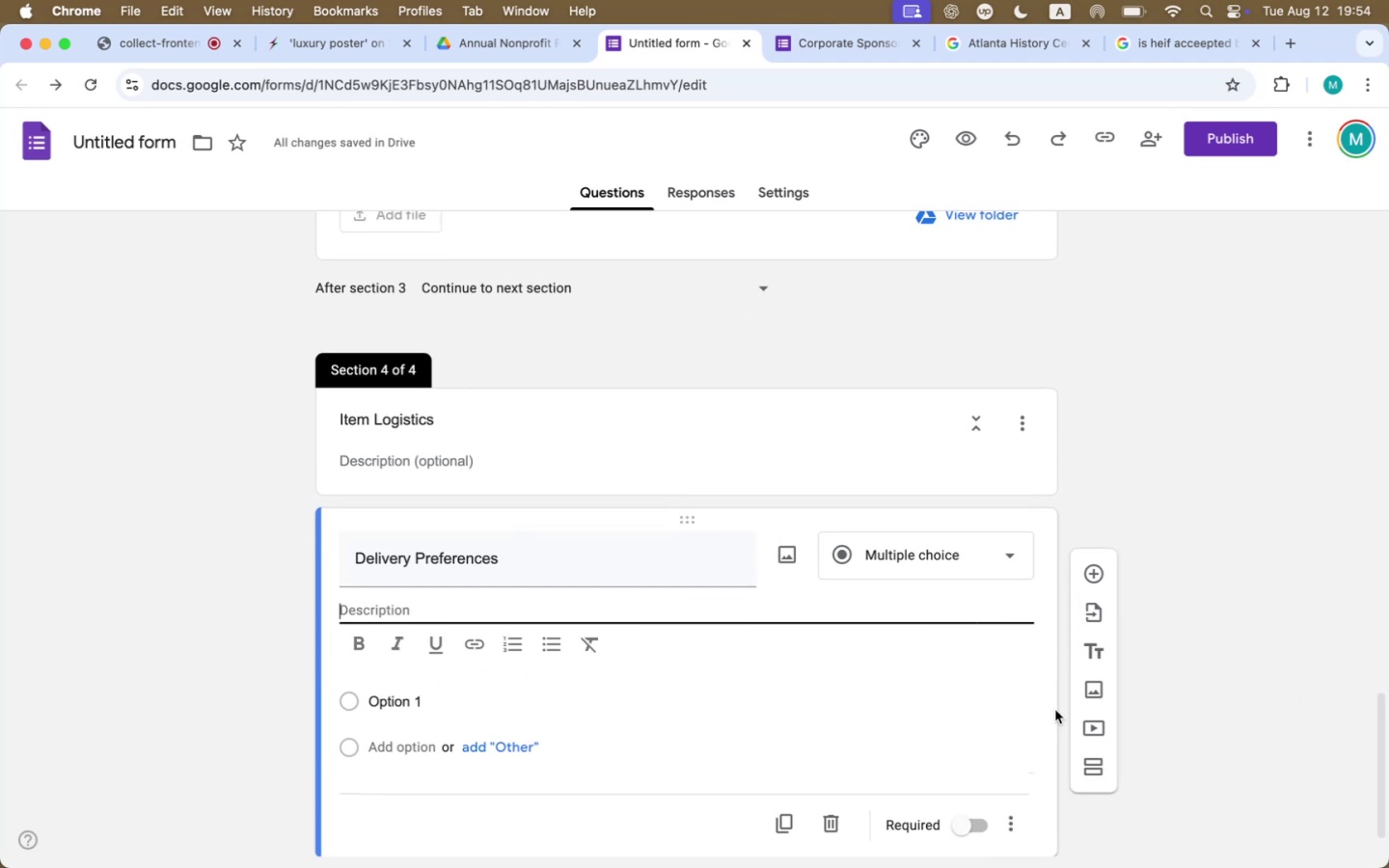 
type(p)
key(Backspace)
type(Pe)
key(Backspace)
type(lease let us know o)
key(Backspace)
type(how you will be getting the item to the )
 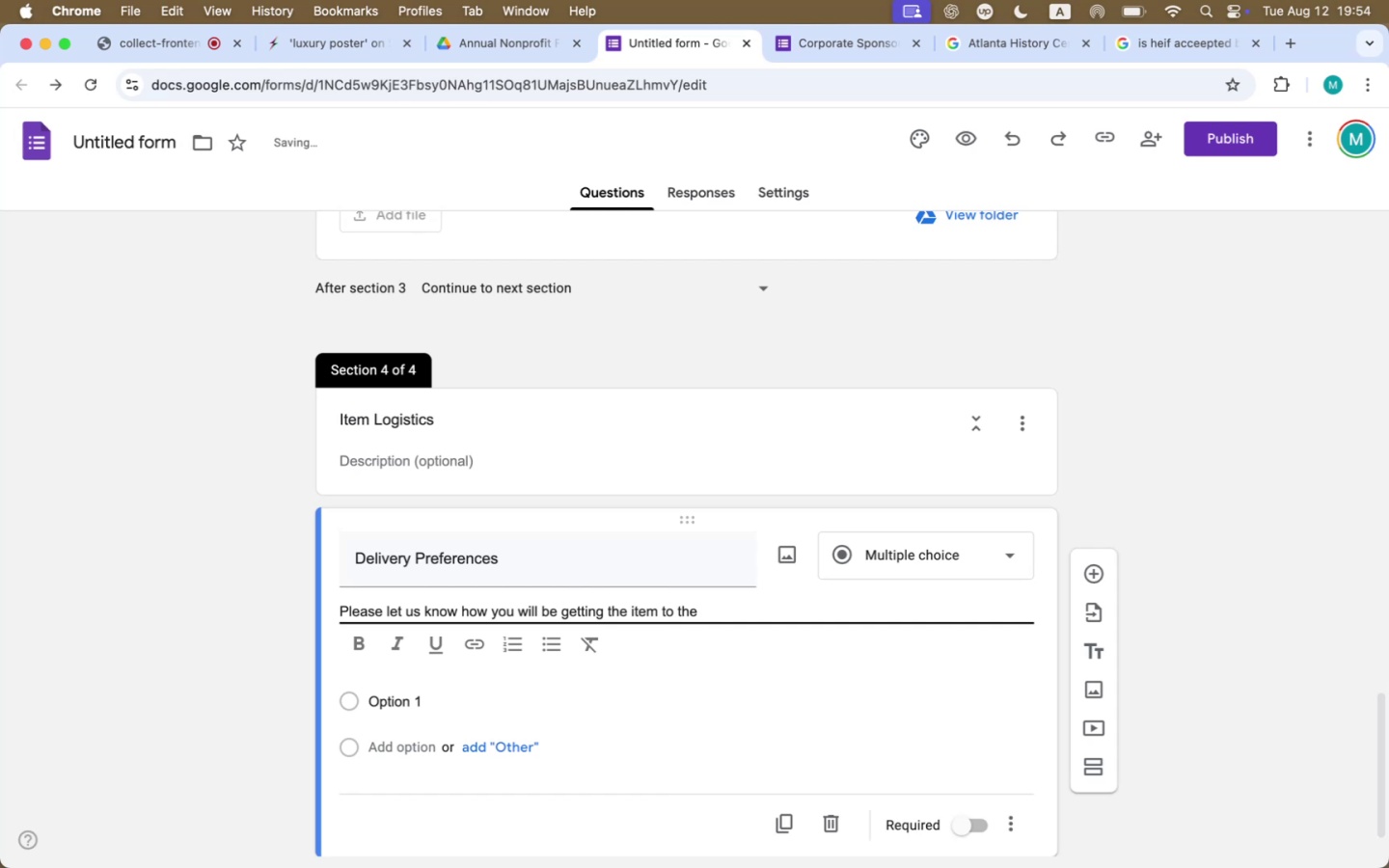 
scroll: coordinate [1194, 522], scroll_direction: up, amount: 323.0
 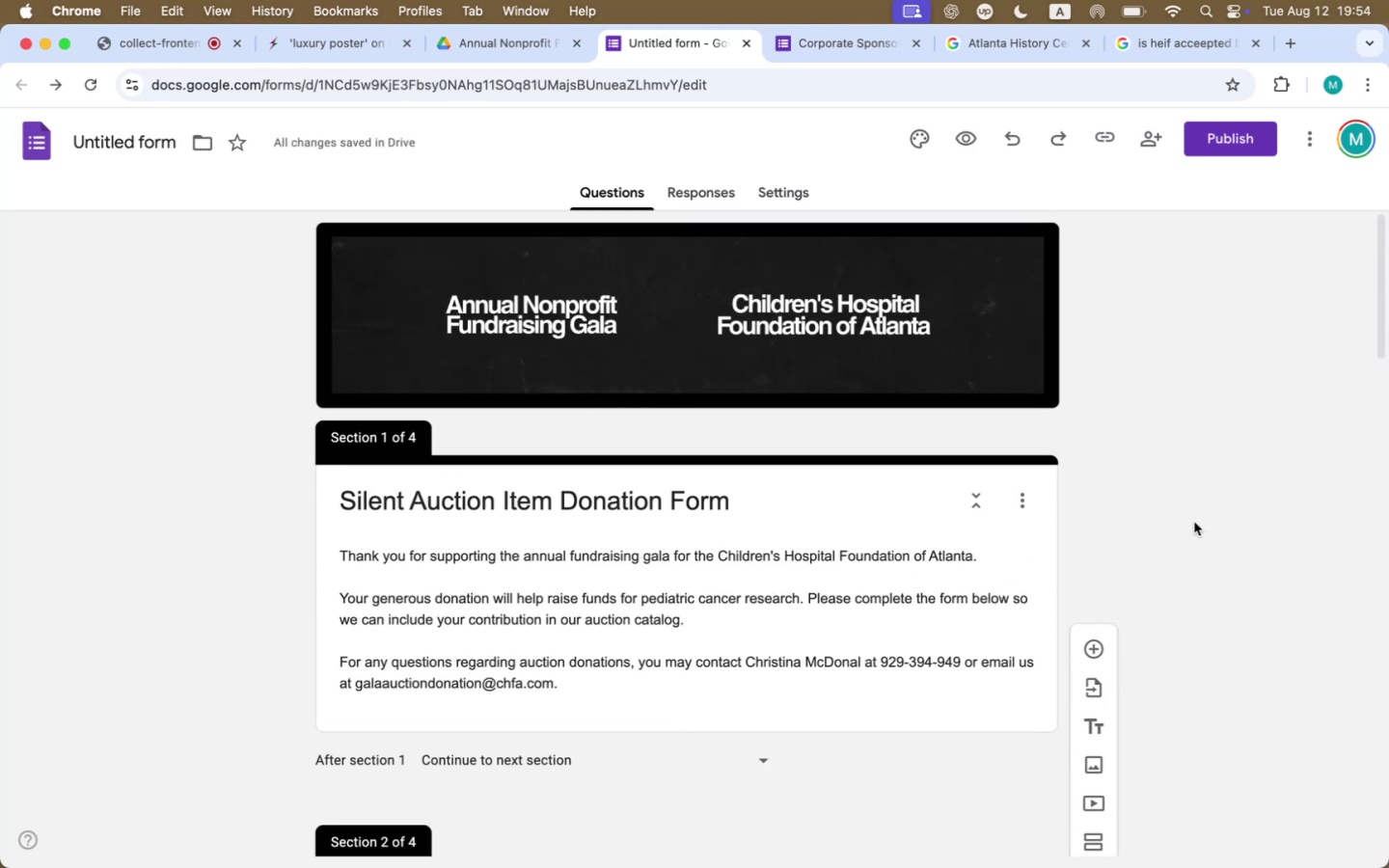 
scroll: coordinate [1197, 521], scroll_direction: down, amount: 411.0
 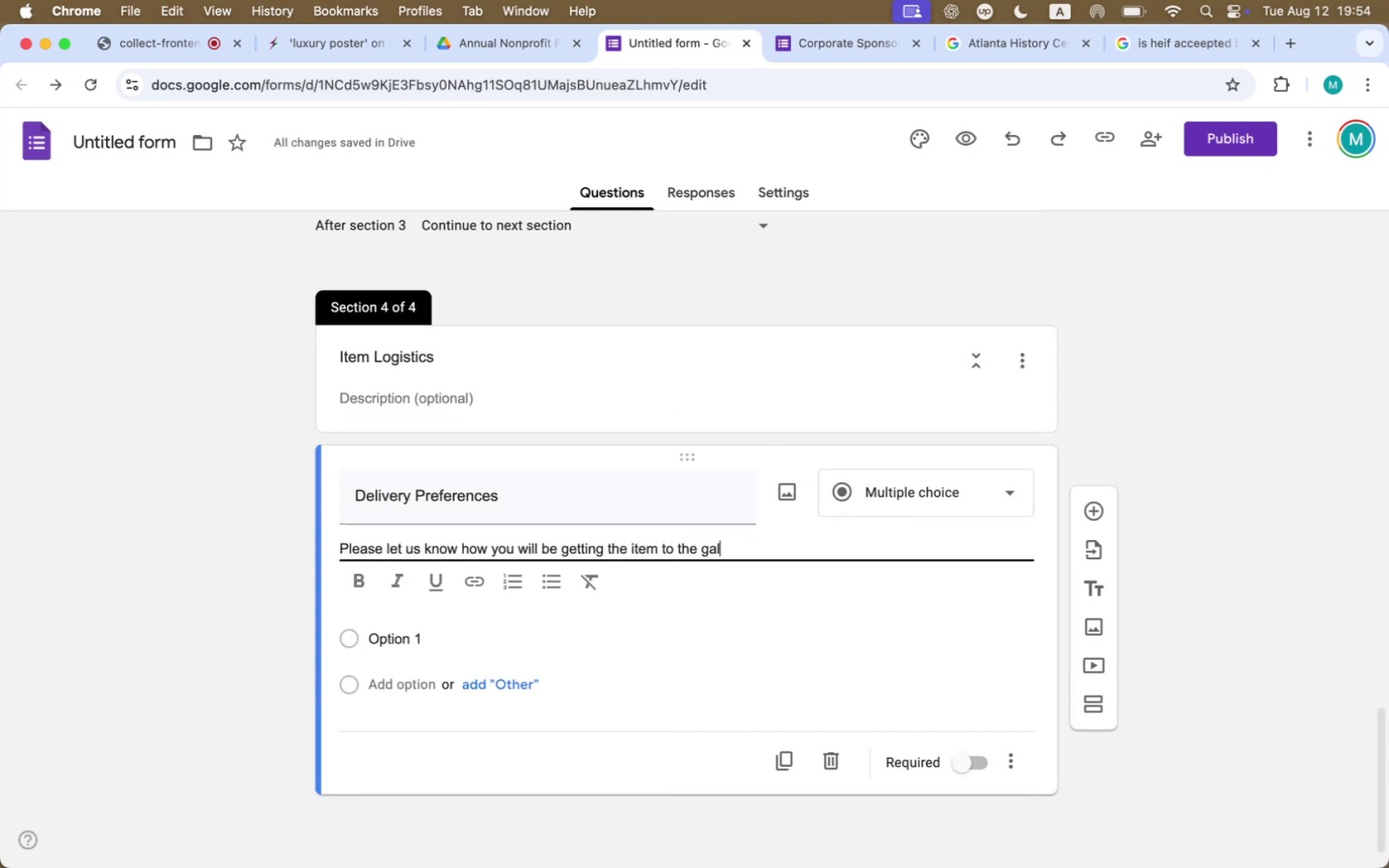 
type(gala off)
key(Backspace)
key(Backspace)
key(Backspace)
type(headquarters )
 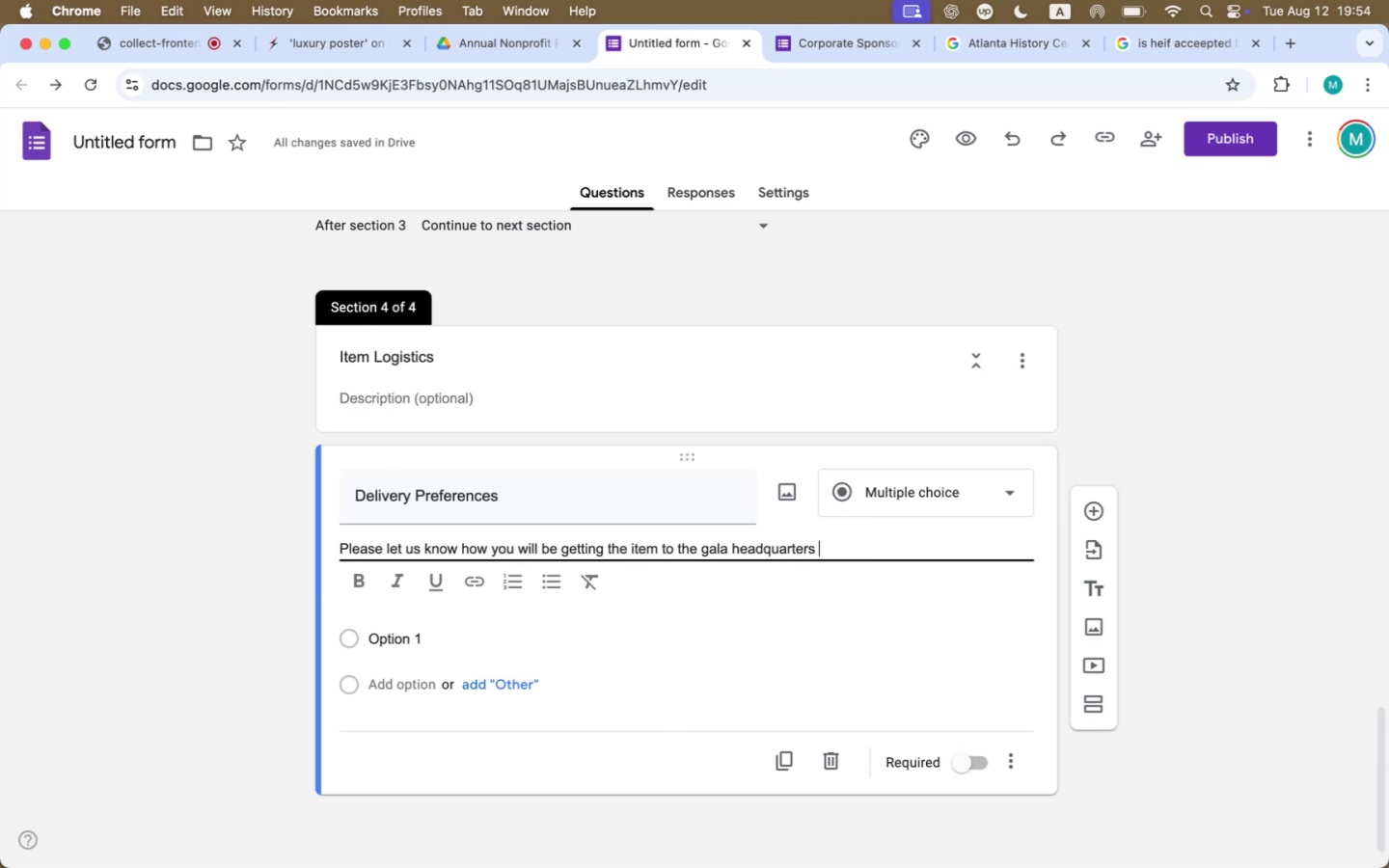 
wait(10.43)
 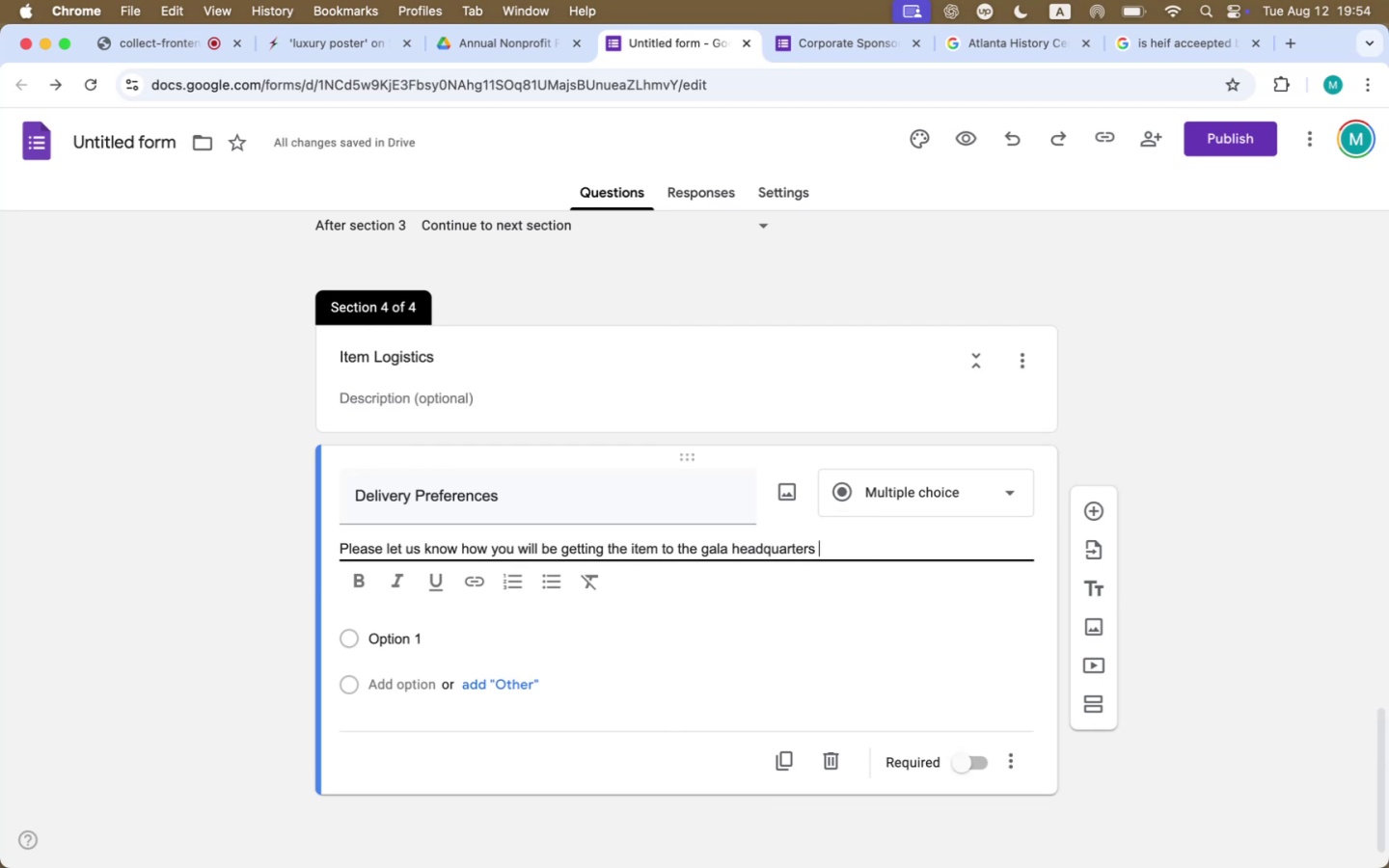 
key(ArrowLeft)
 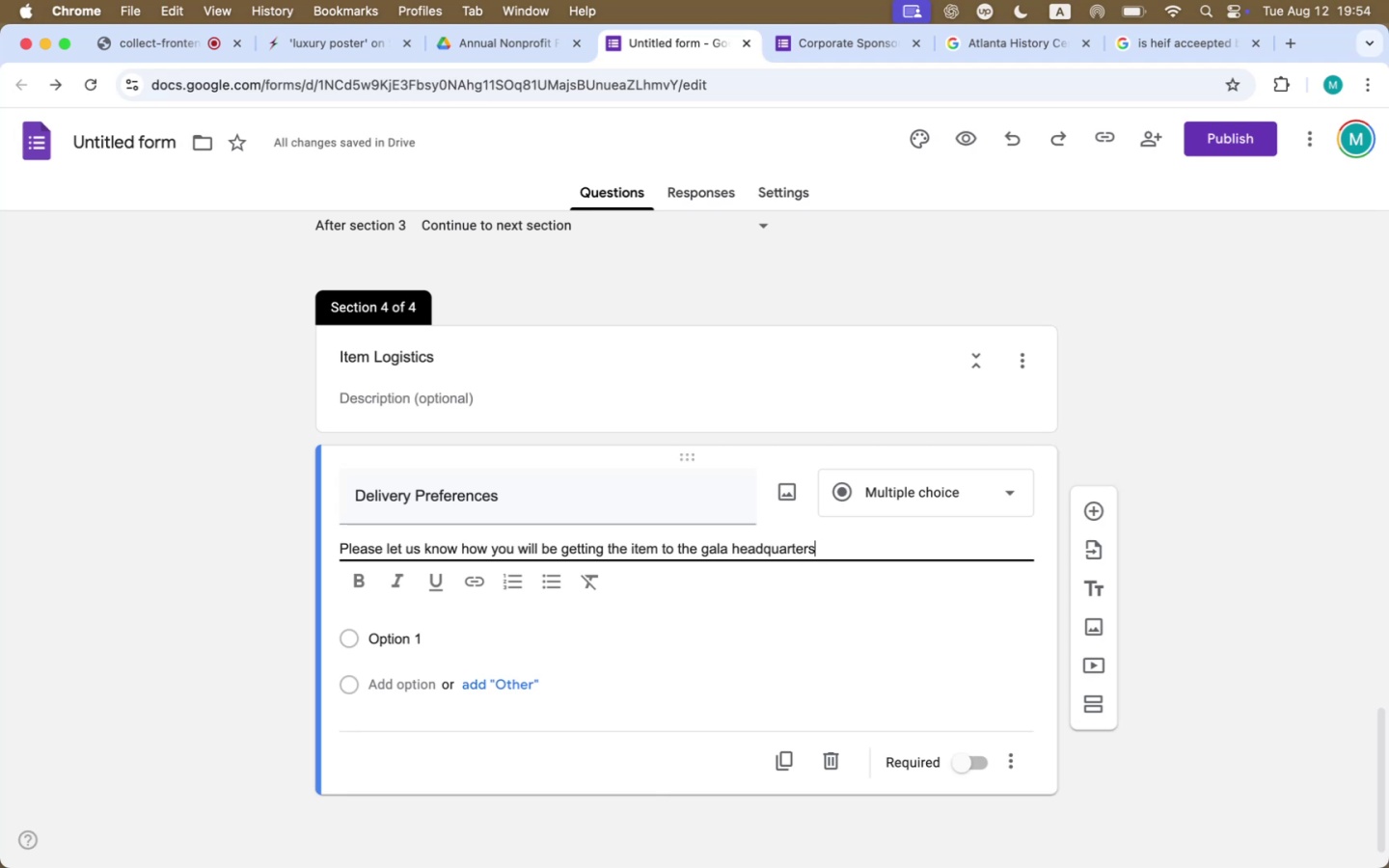 
type(. We can arrange )
 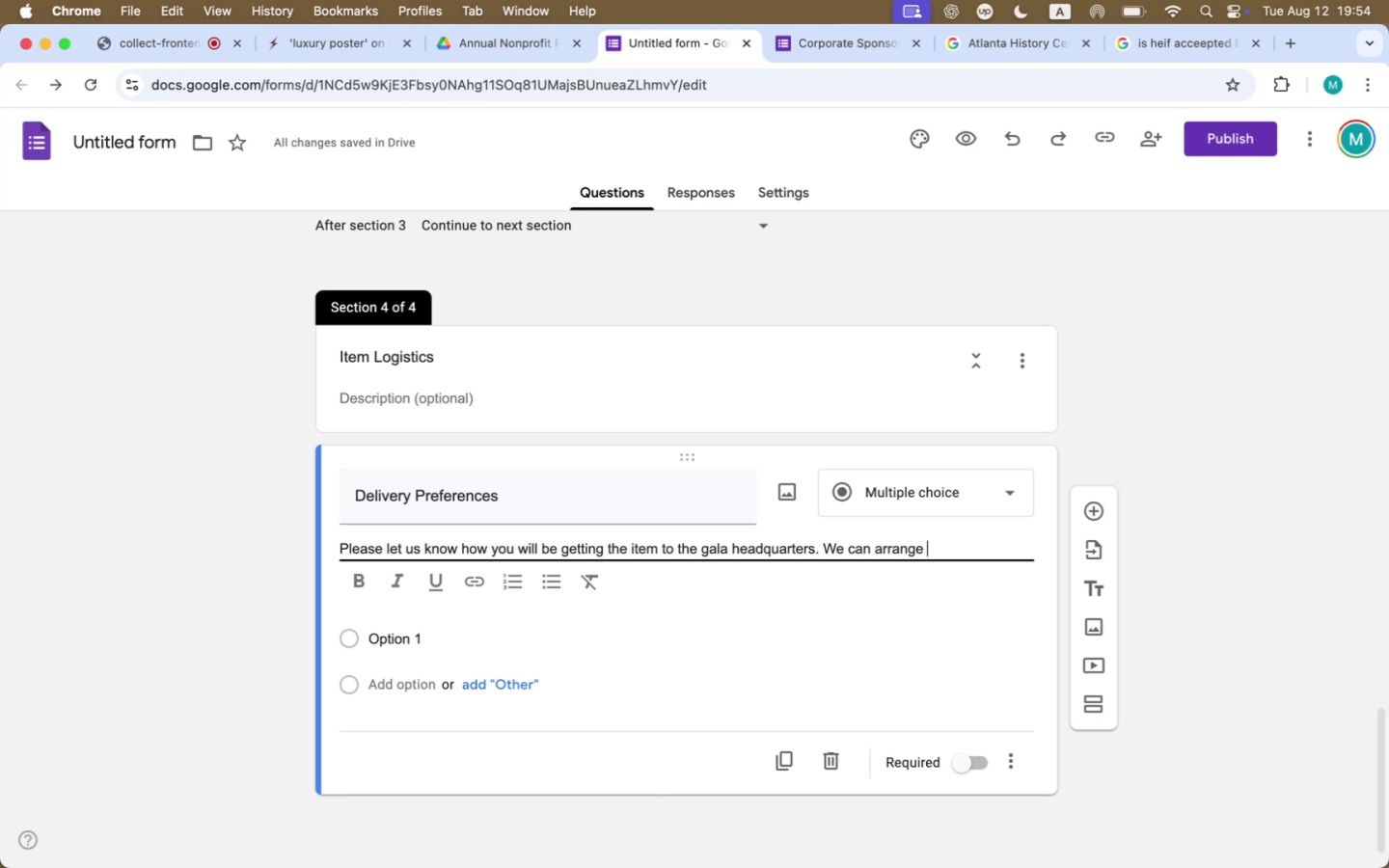 
left_click([215, 644])
 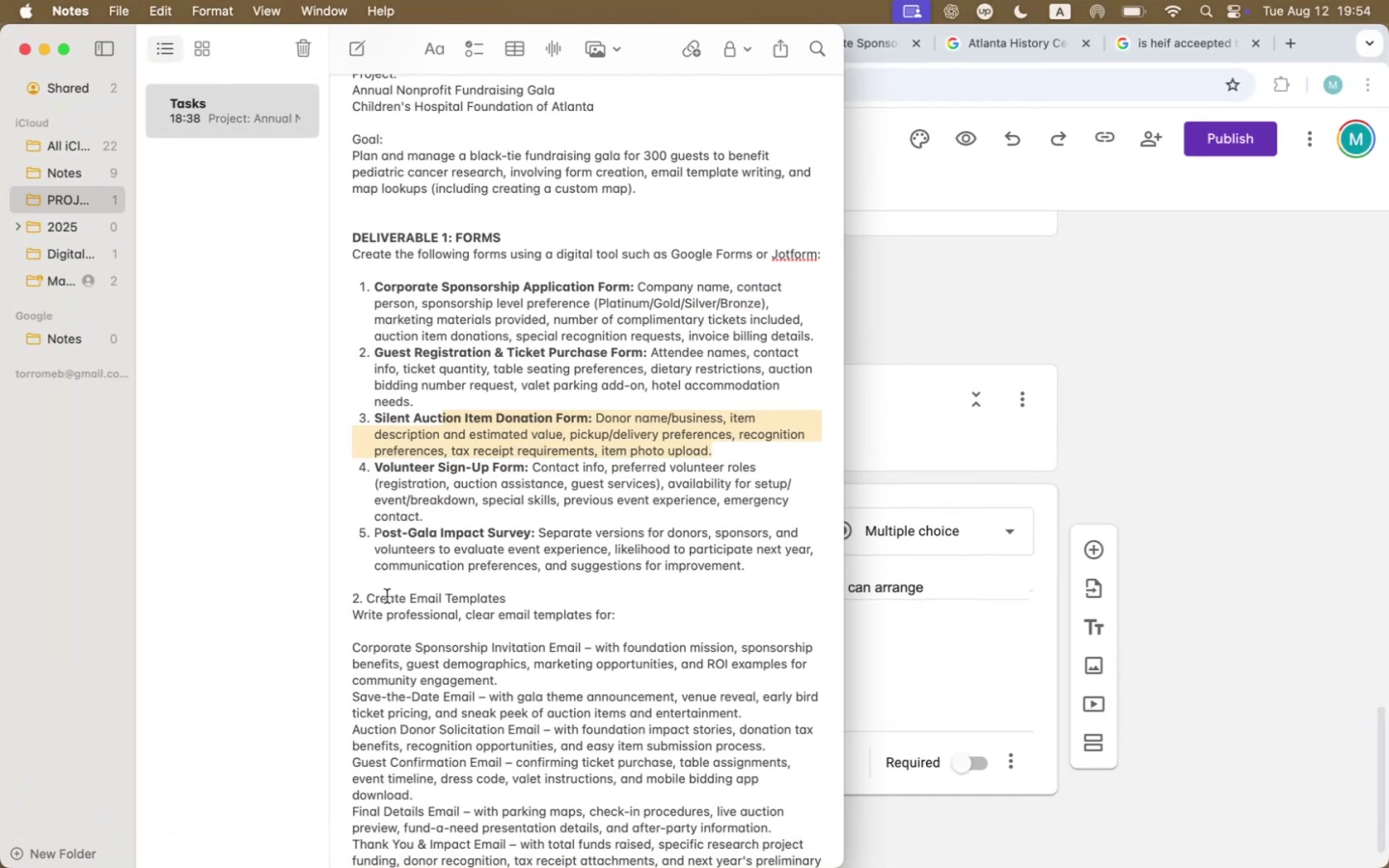 
scroll: coordinate [391, 609], scroll_direction: down, amount: 1.0
 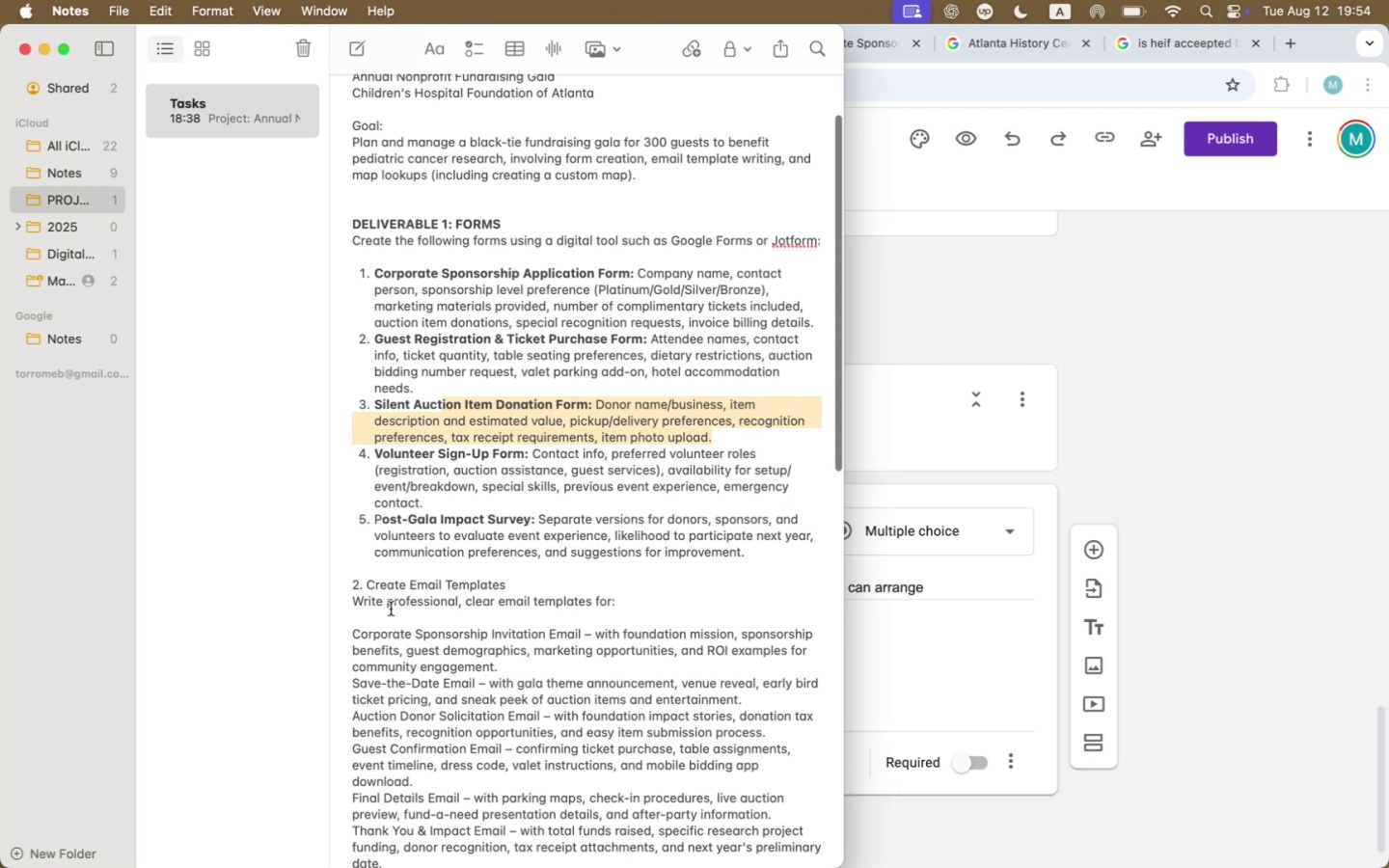 
left_click([971, 650])
 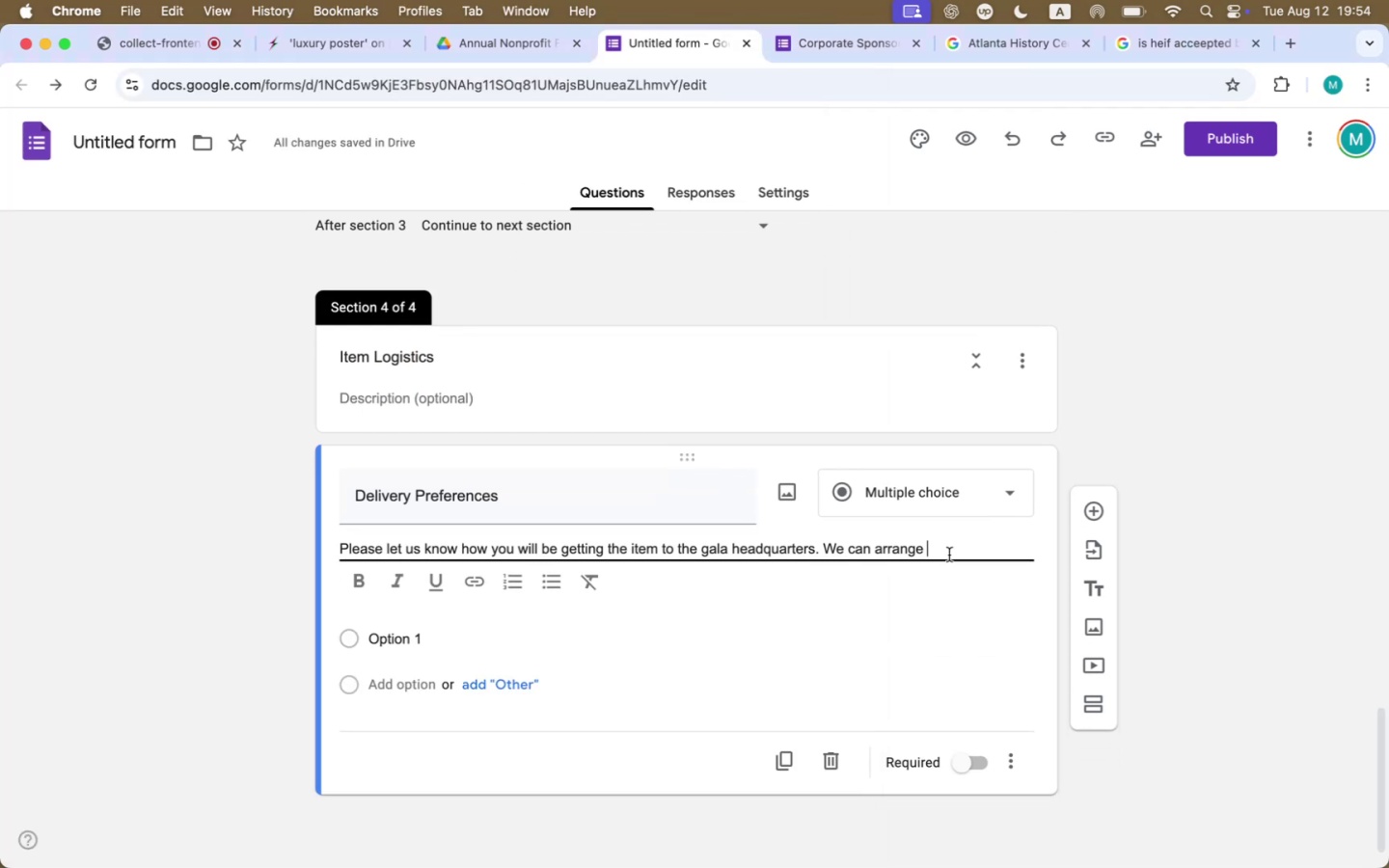 
type(pickup assistance for items that are )
 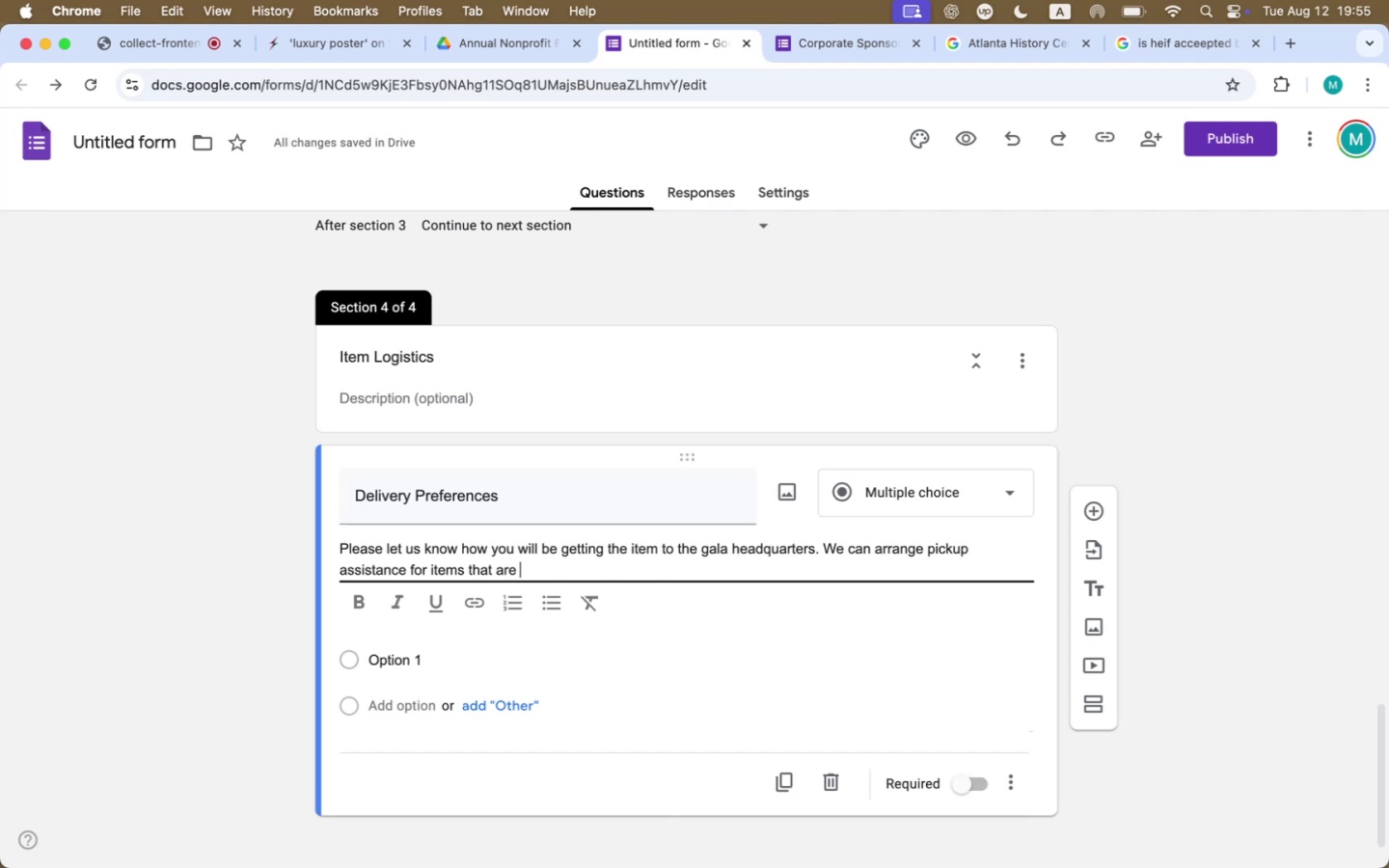 
wait(8.51)
 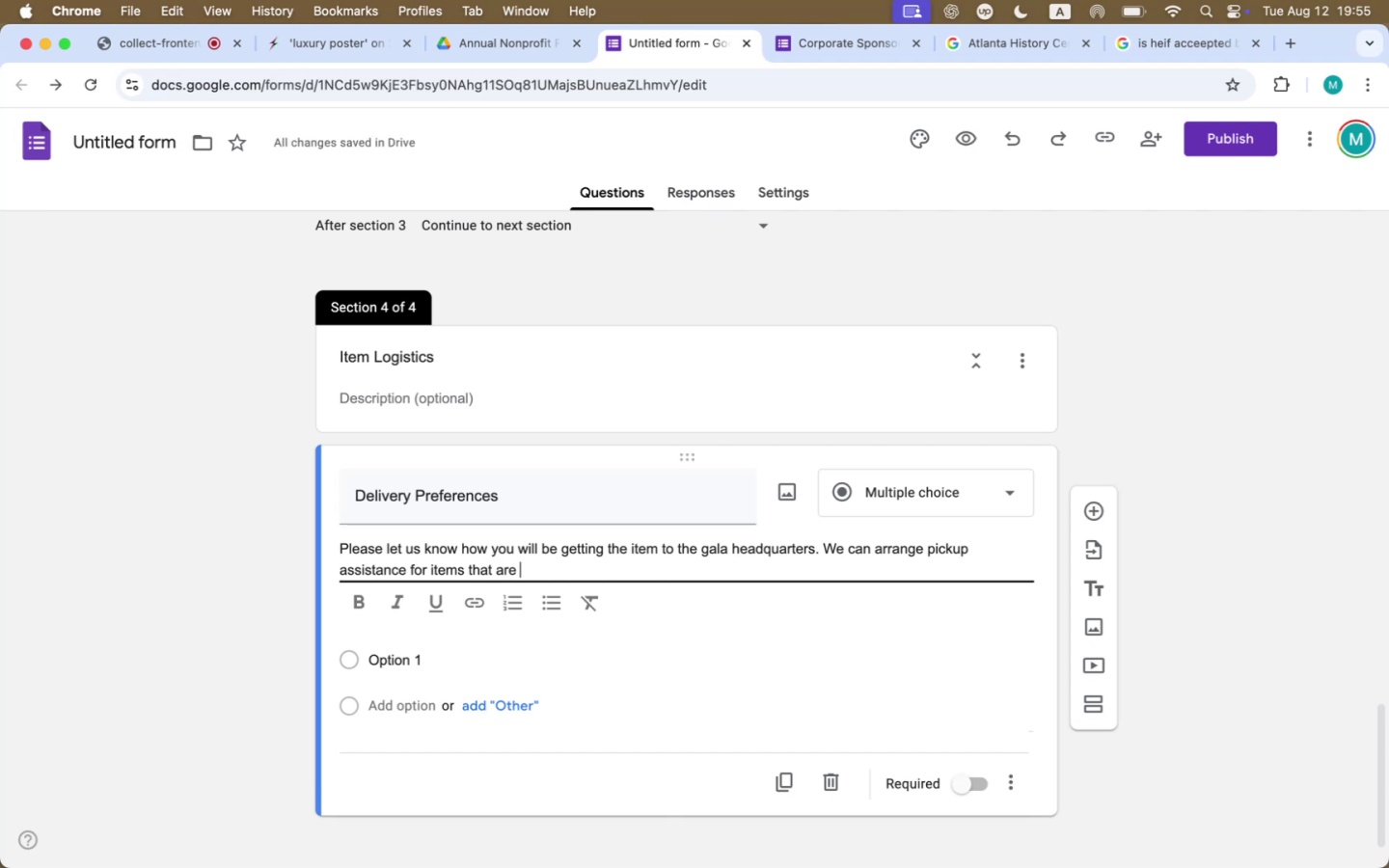 
left_click_drag(start_coordinate=[432, 572], to_coordinate=[526, 569])
 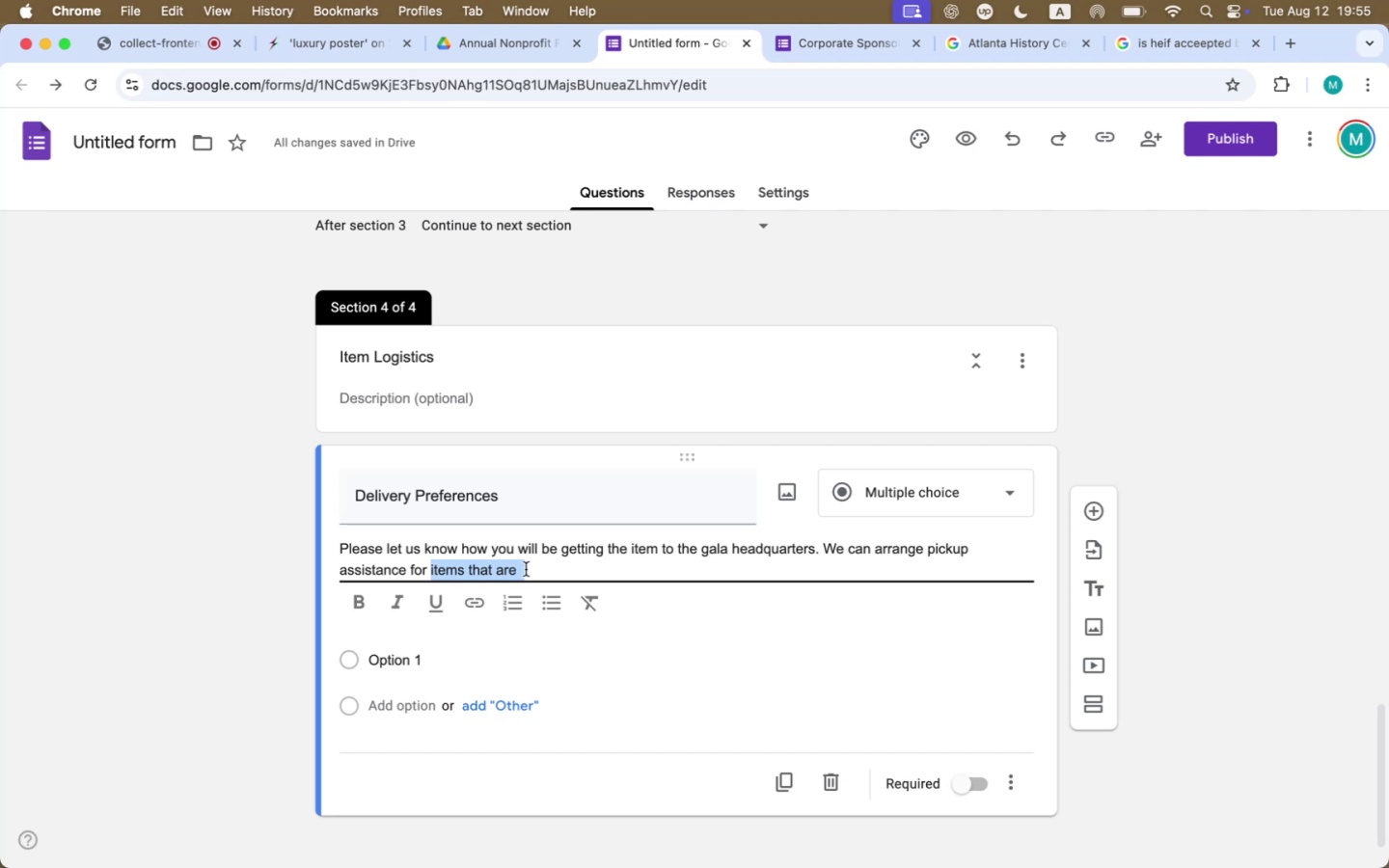 
type(large items.)
 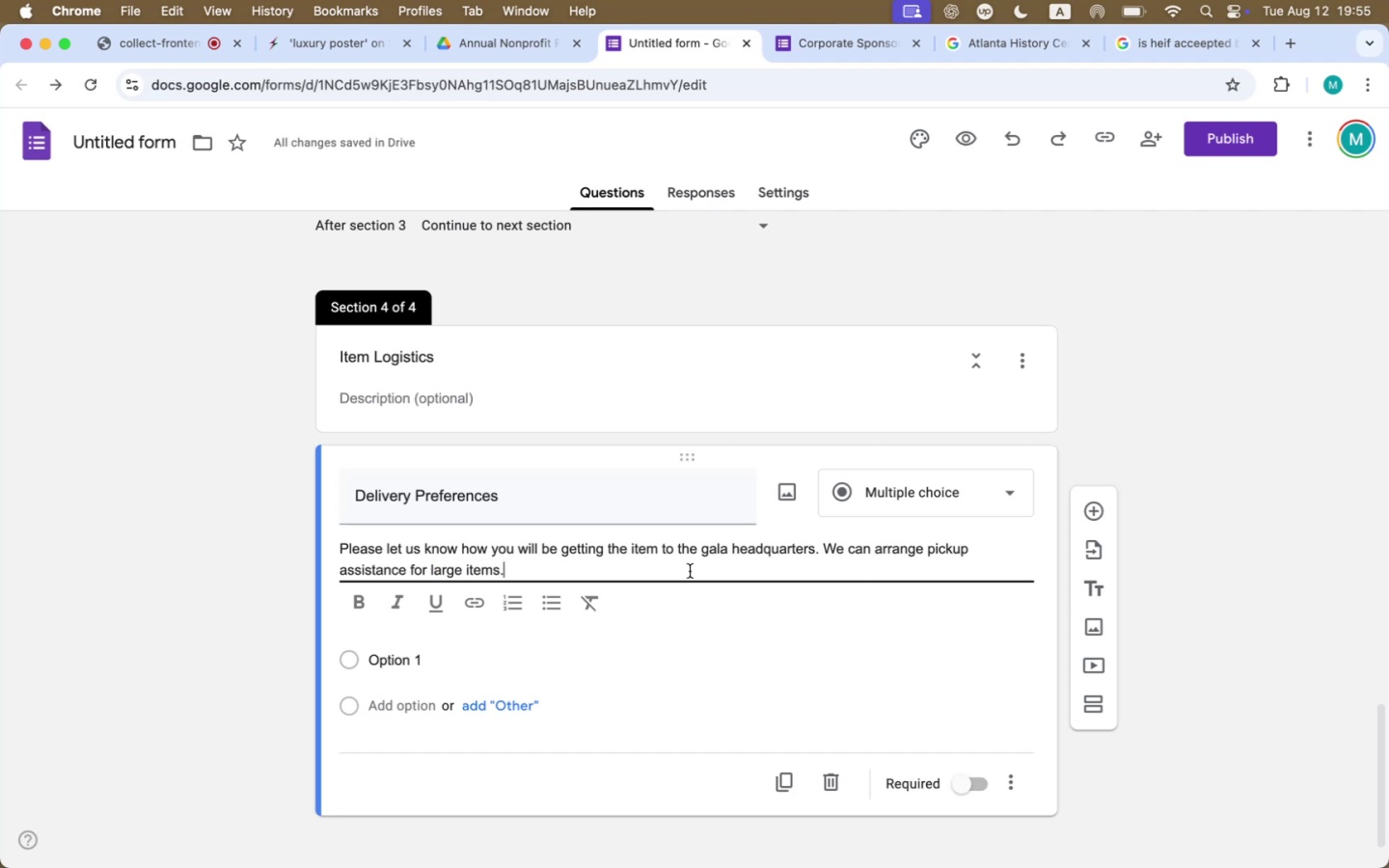 
wait(7.22)
 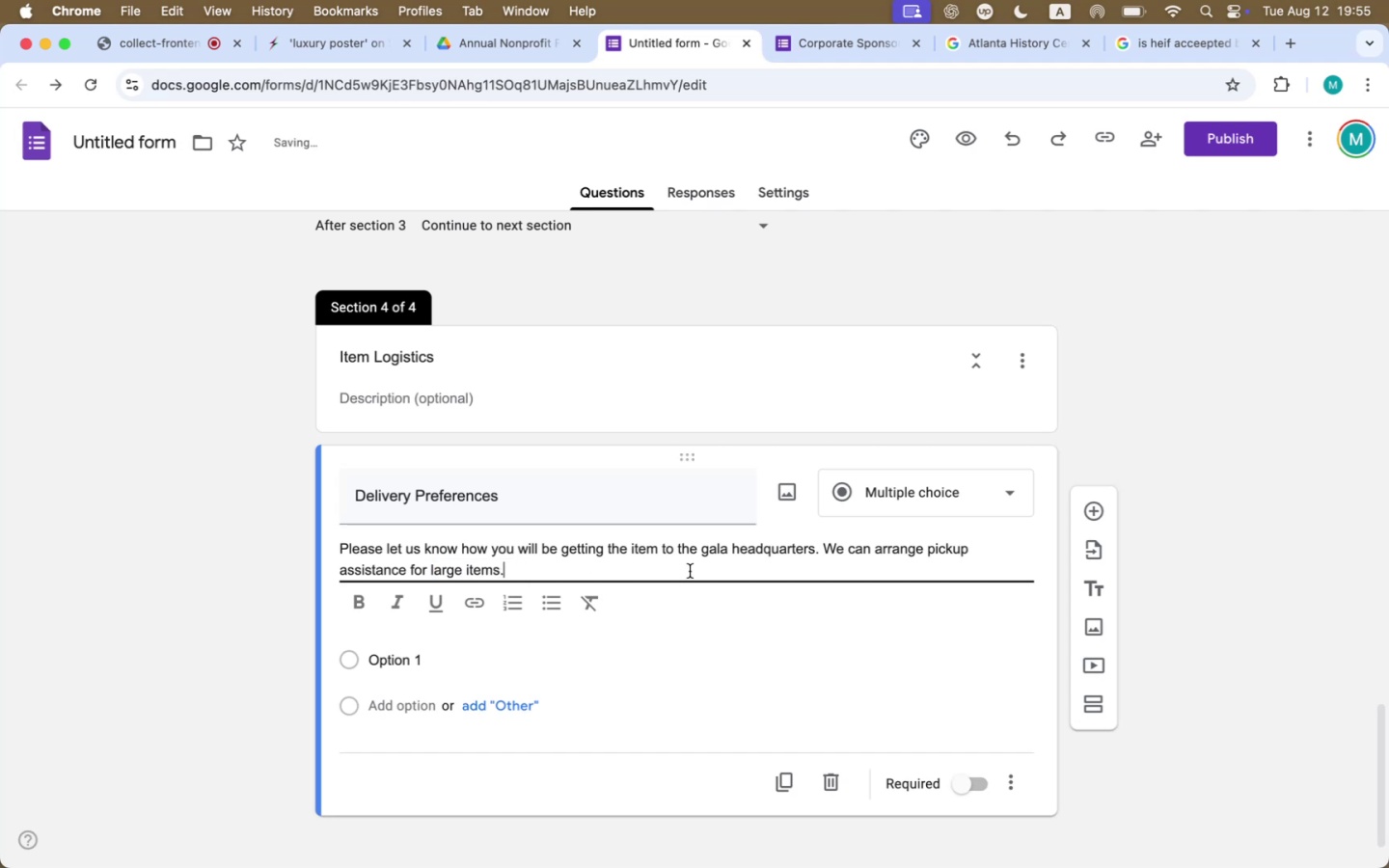 
left_click([454, 651])
 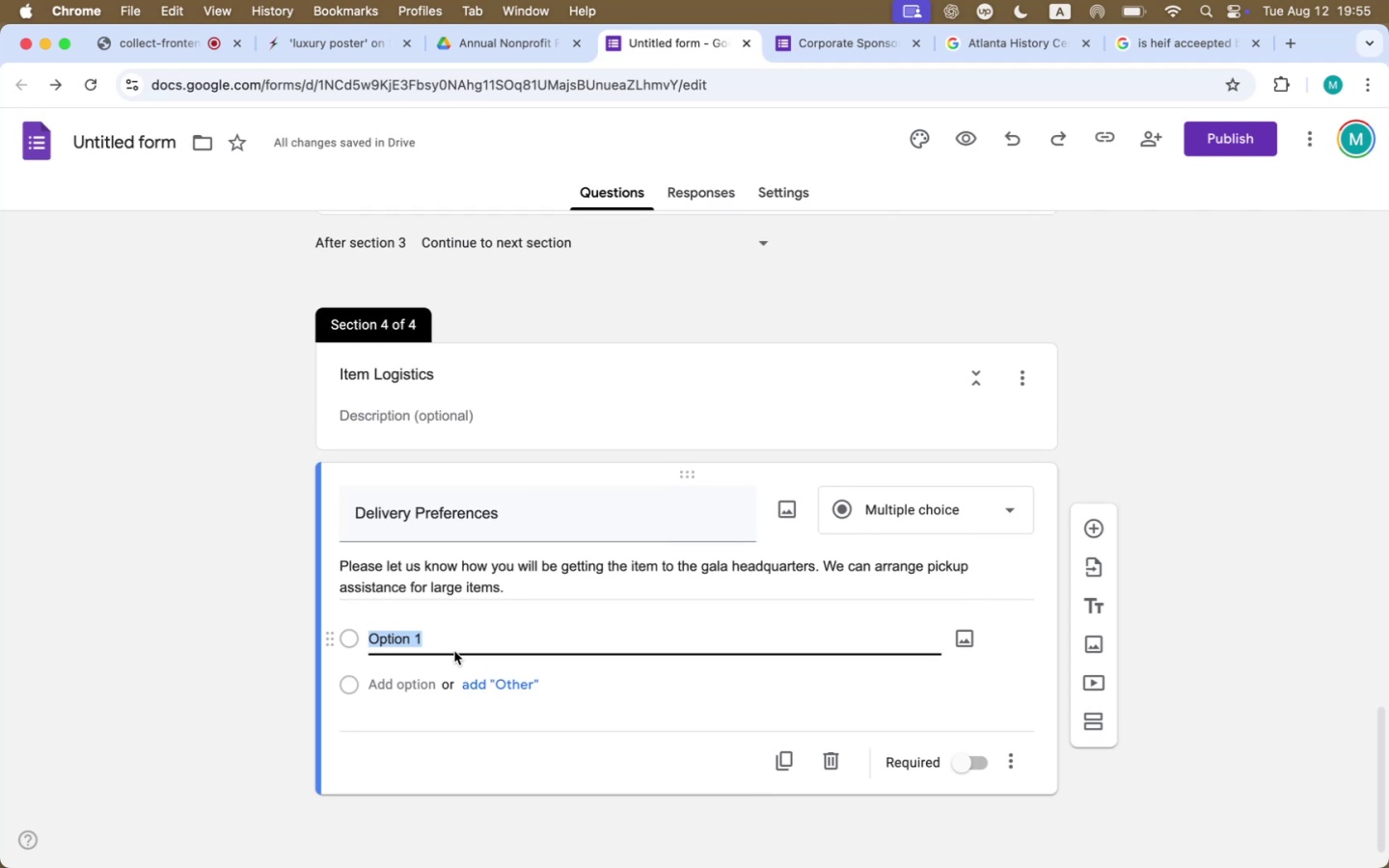 
type(I will deliver the item to teh )
key(Backspace)
key(Backspace)
key(Backspace)
type(he )
 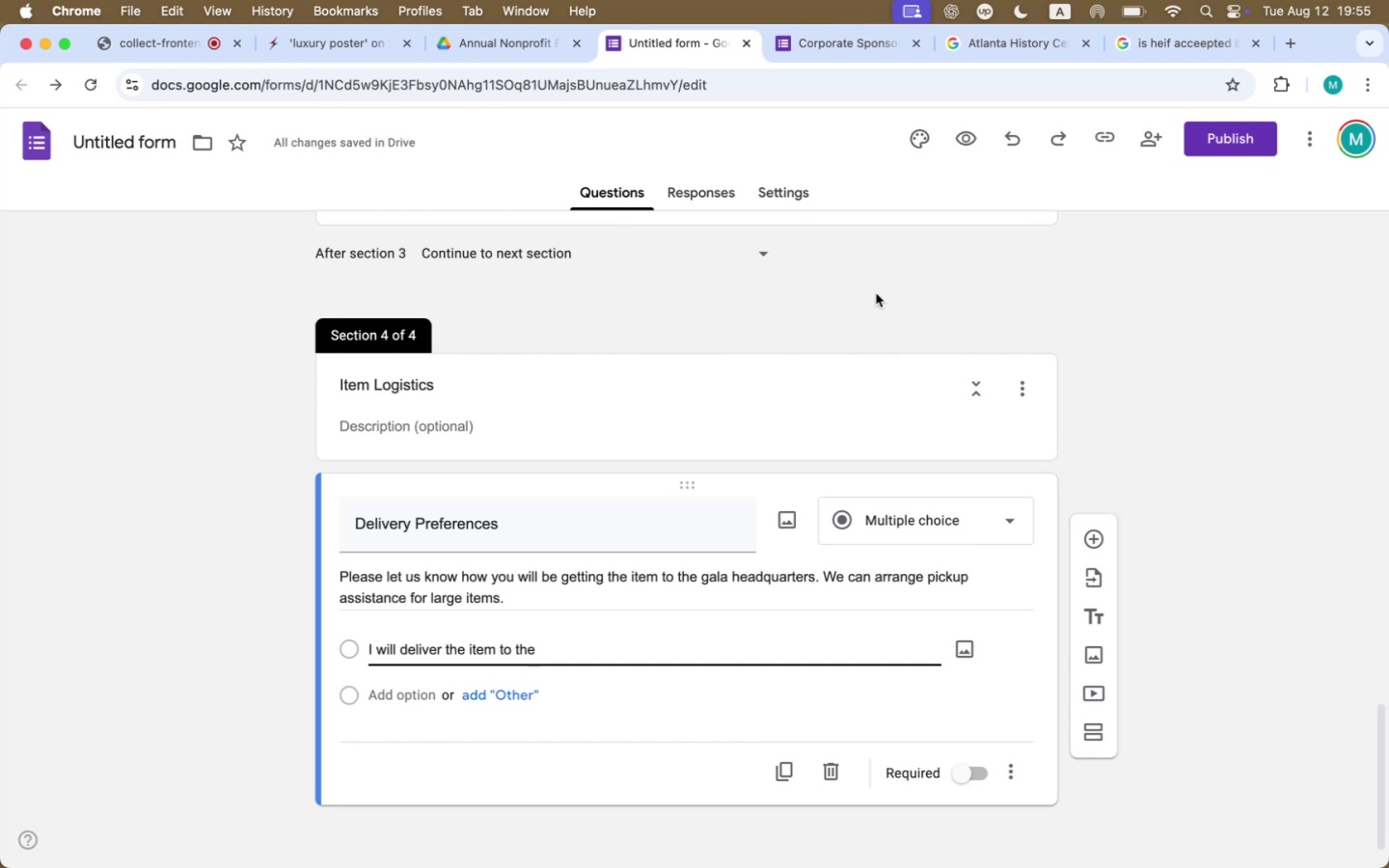 
wait(6.88)
 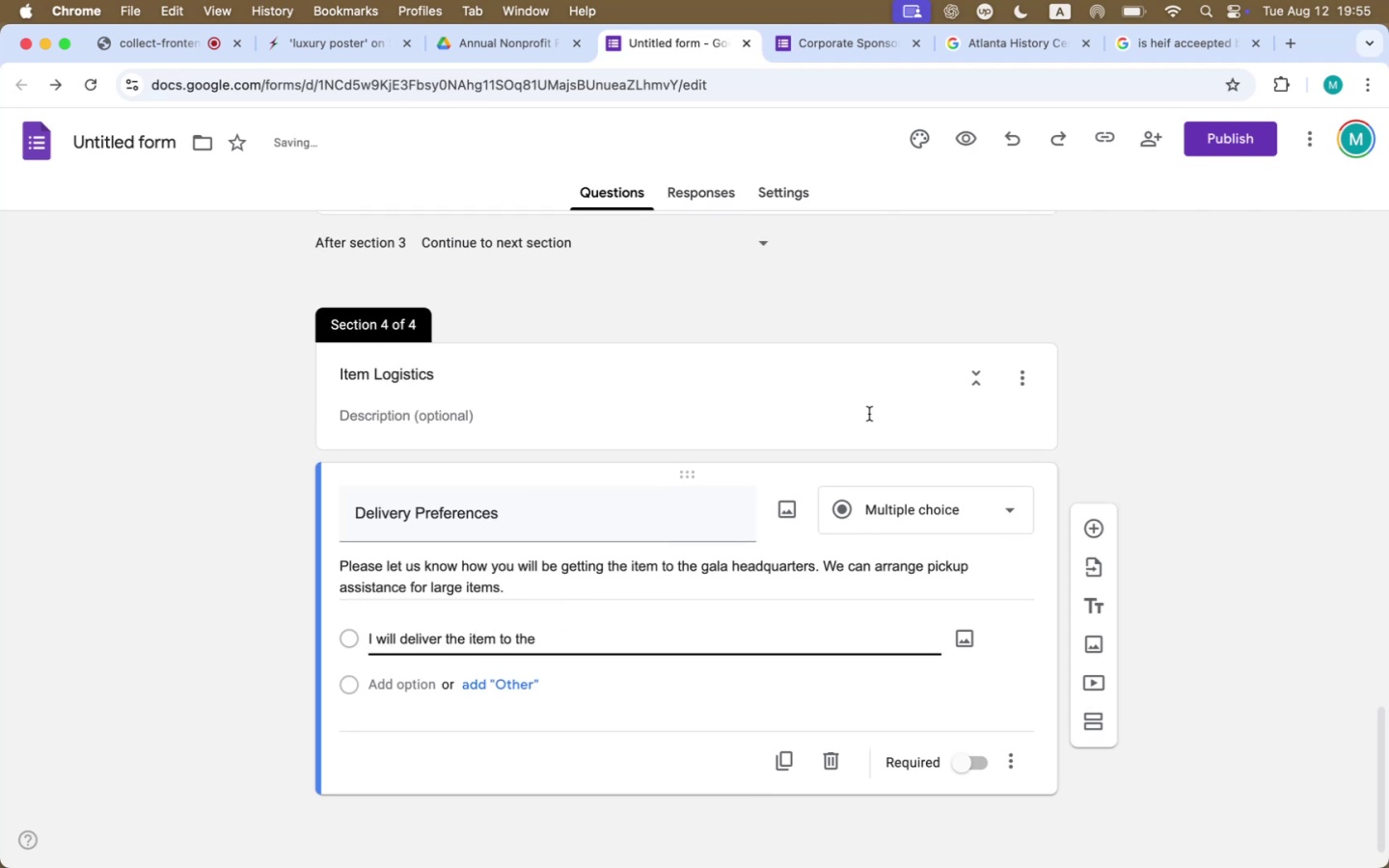 
scroll: coordinate [874, 301], scroll_direction: up, amount: 274.0
 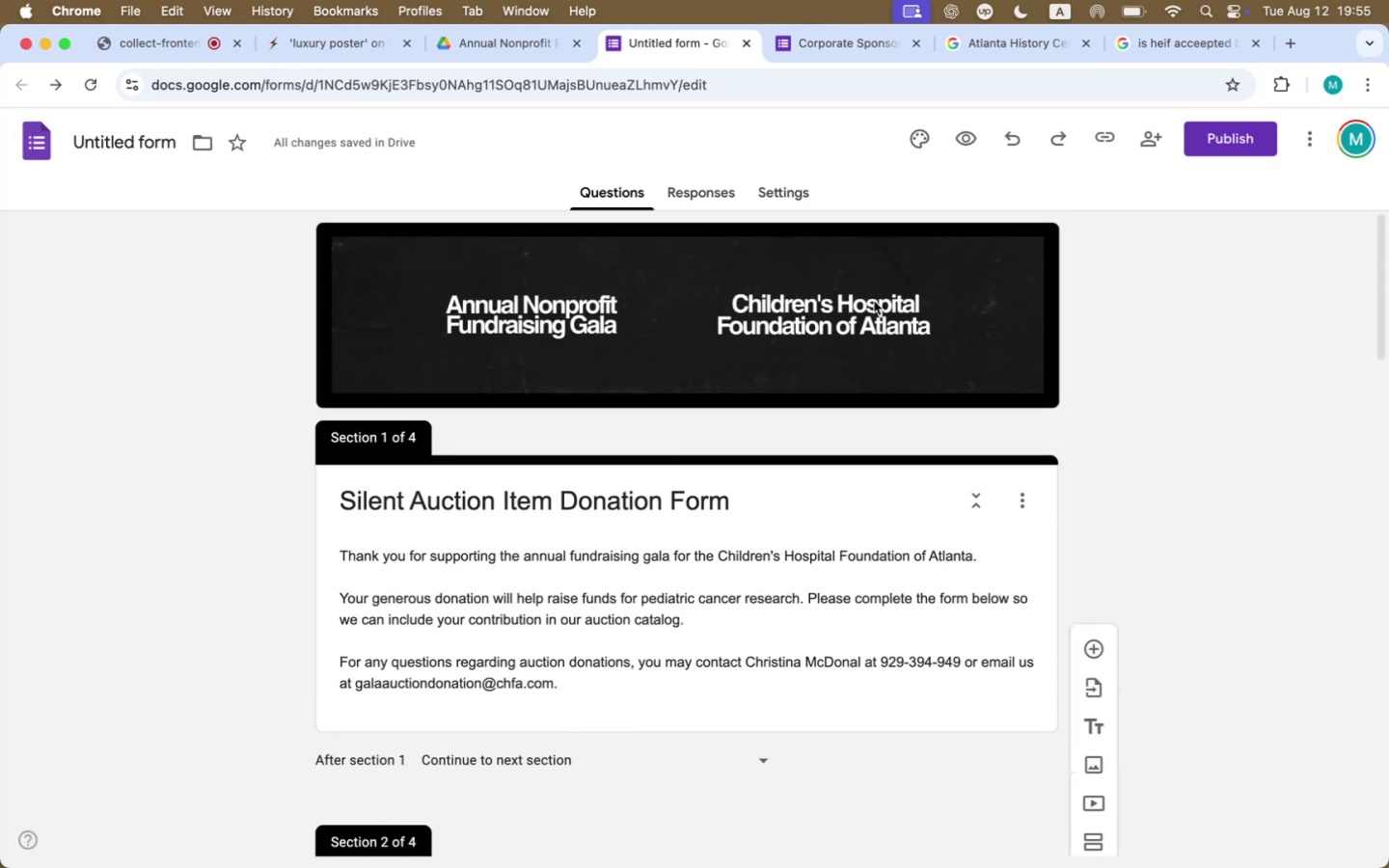 
scroll: coordinate [770, 519], scroll_direction: down, amount: 282.0
 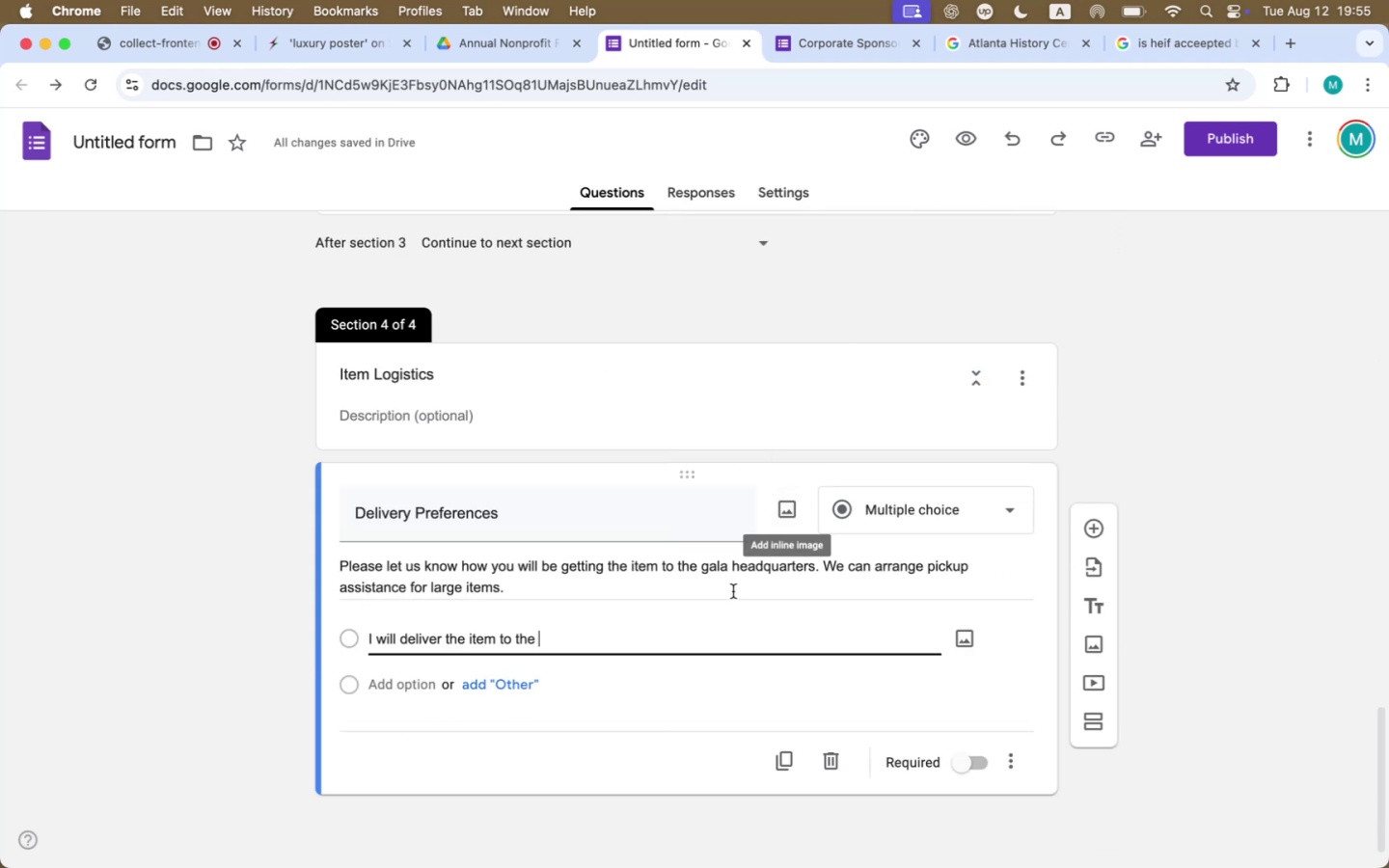 
left_click([728, 574])
 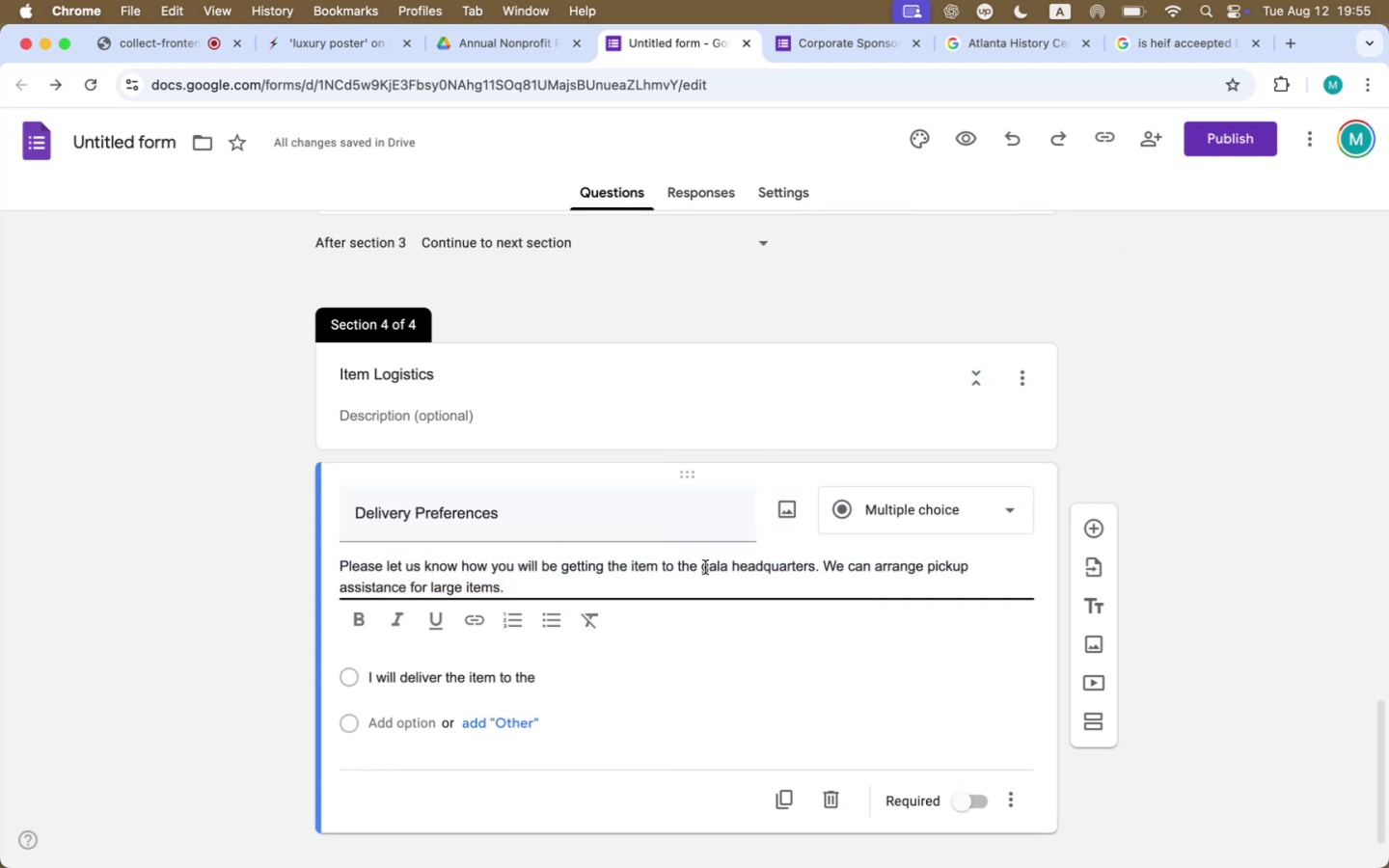 
left_click_drag(start_coordinate=[700, 568], to_coordinate=[814, 568])
 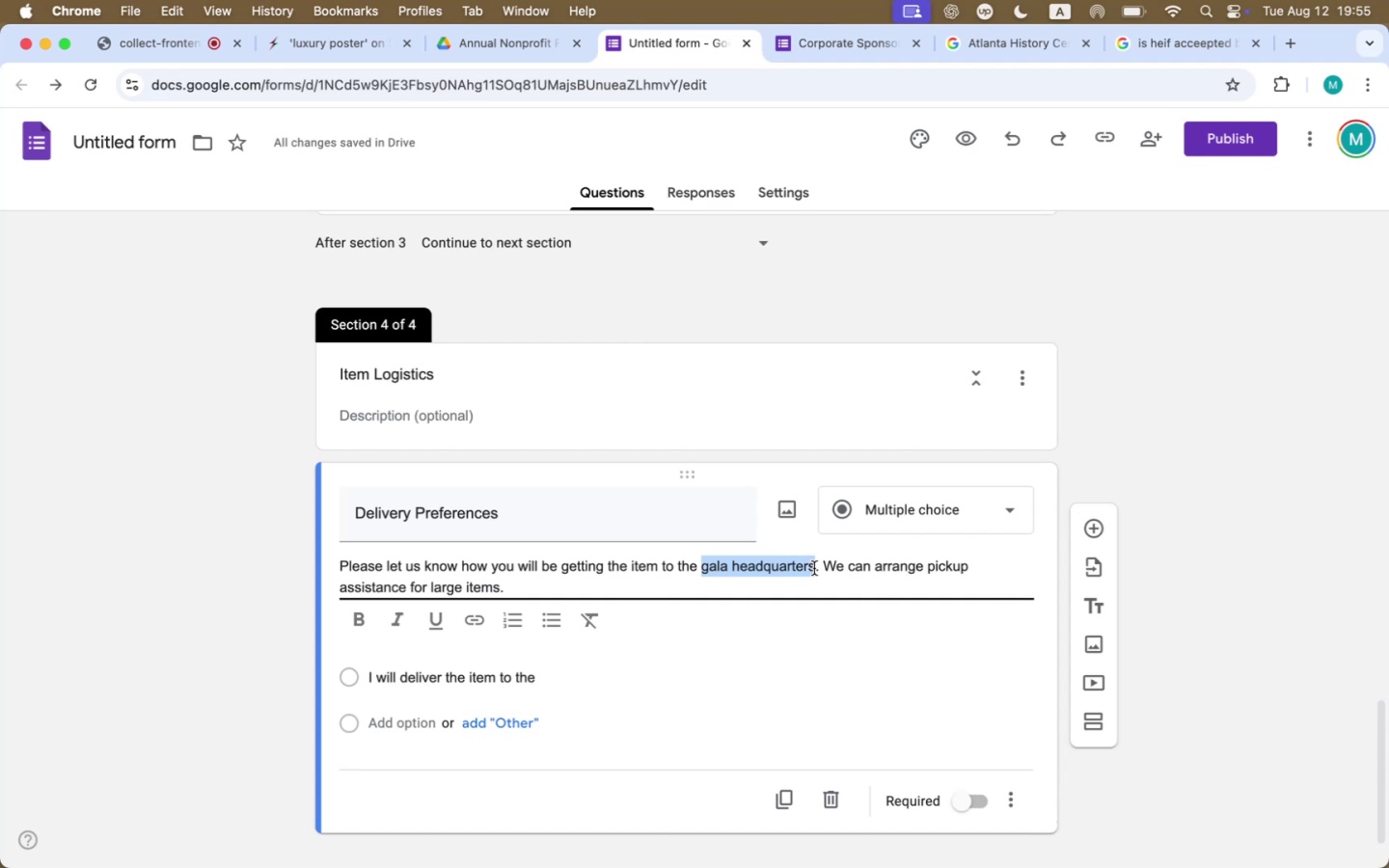 
type(Childrens)
key(Backspace)
type('s Hospital Foundation of Altal)
key(Backspace)
type(nta)
 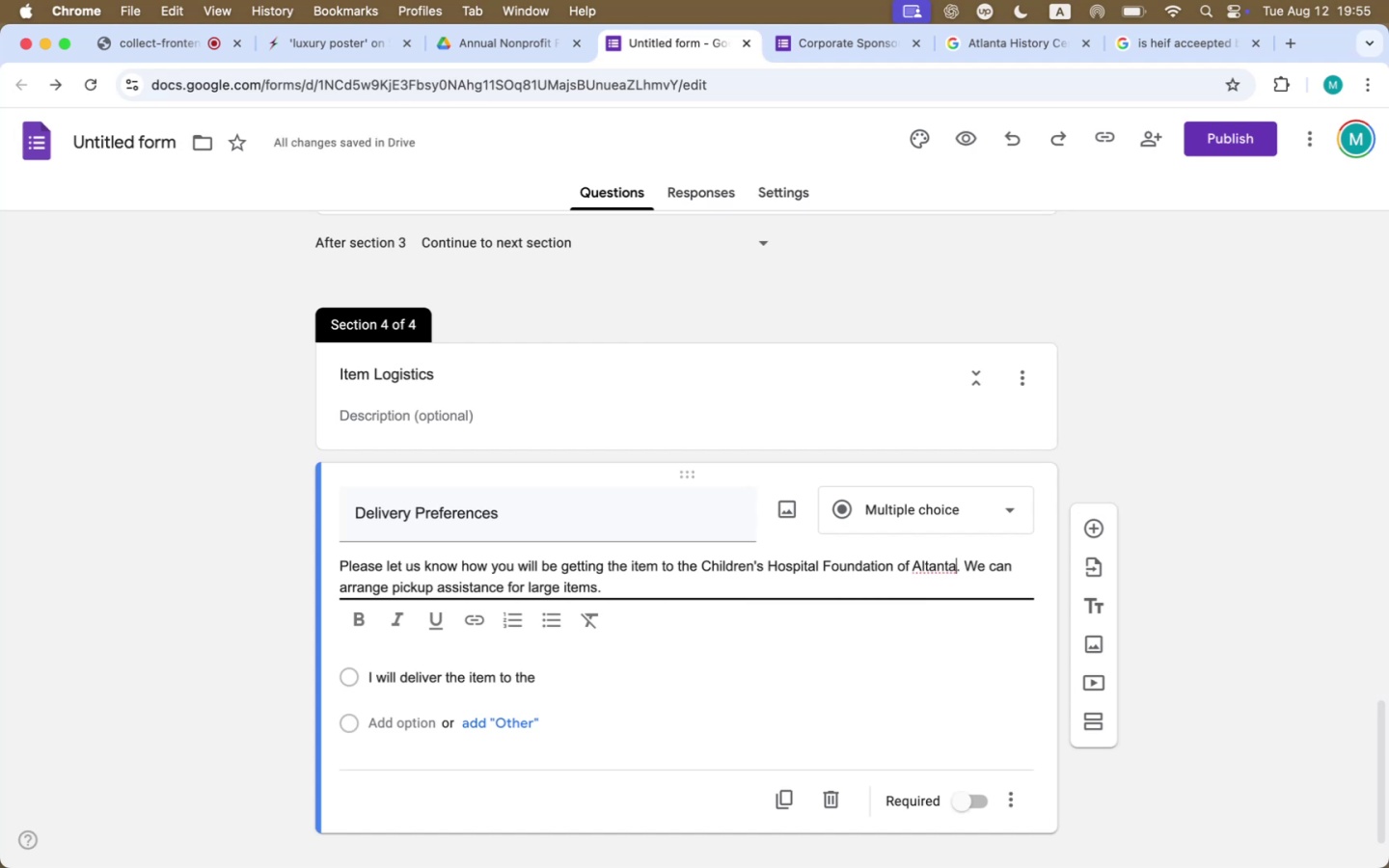 
type( before the e)
key(Backspace)
key(Backspace)
key(Backspace)
key(Backspace)
key(Backspace)
key(Backspace)
type( the event)
 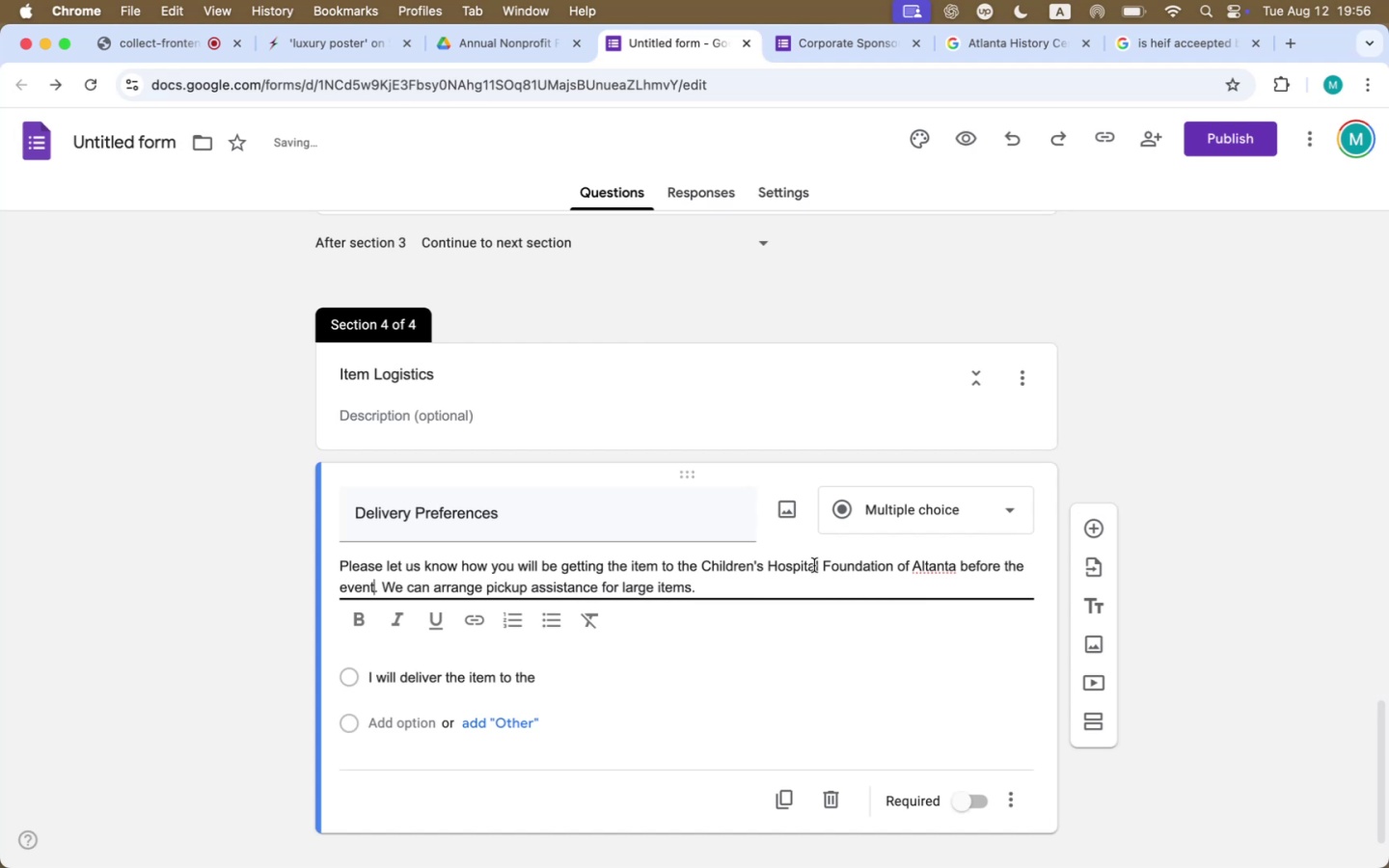 
left_click([552, 676])
 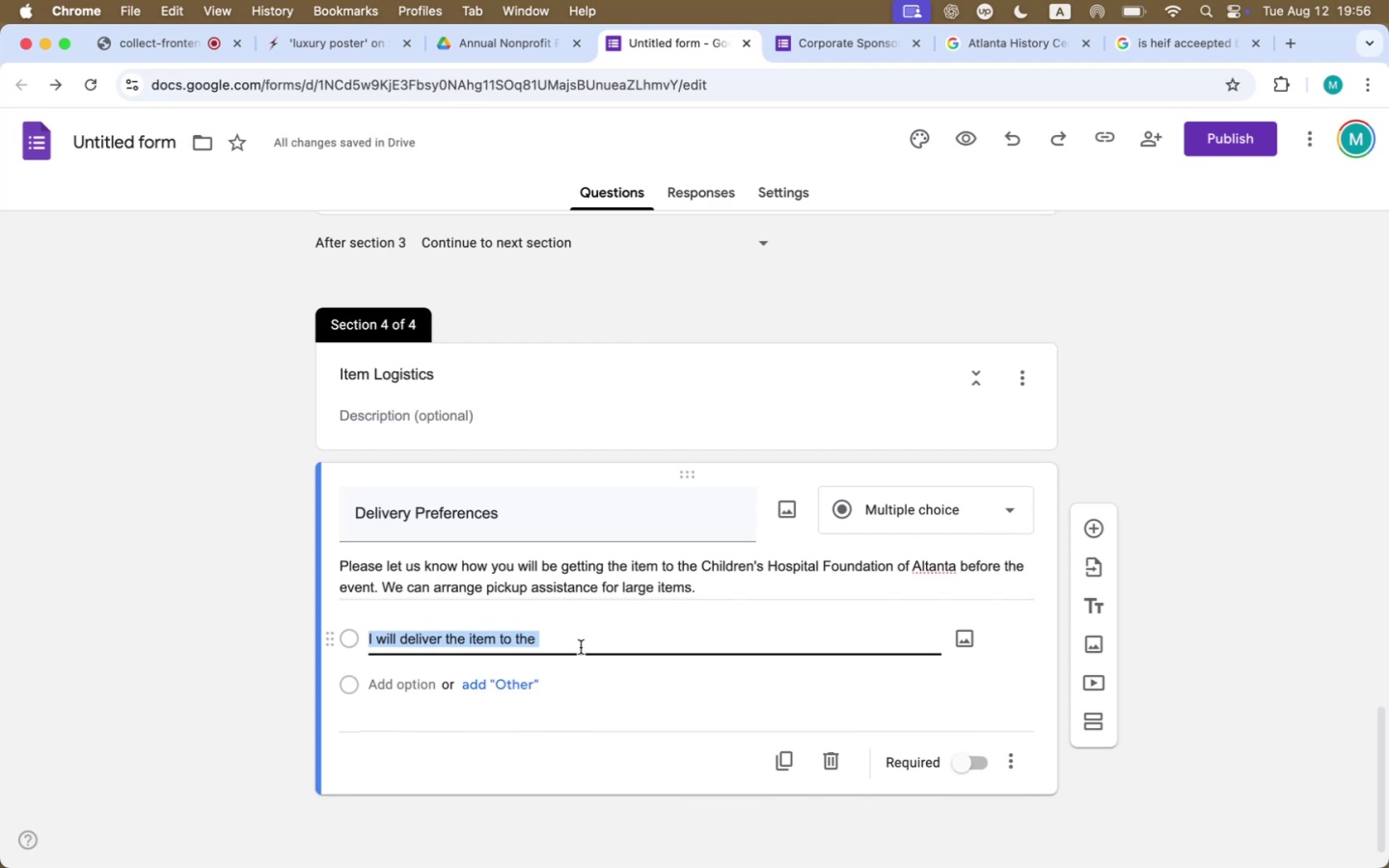 
left_click([586, 640])
 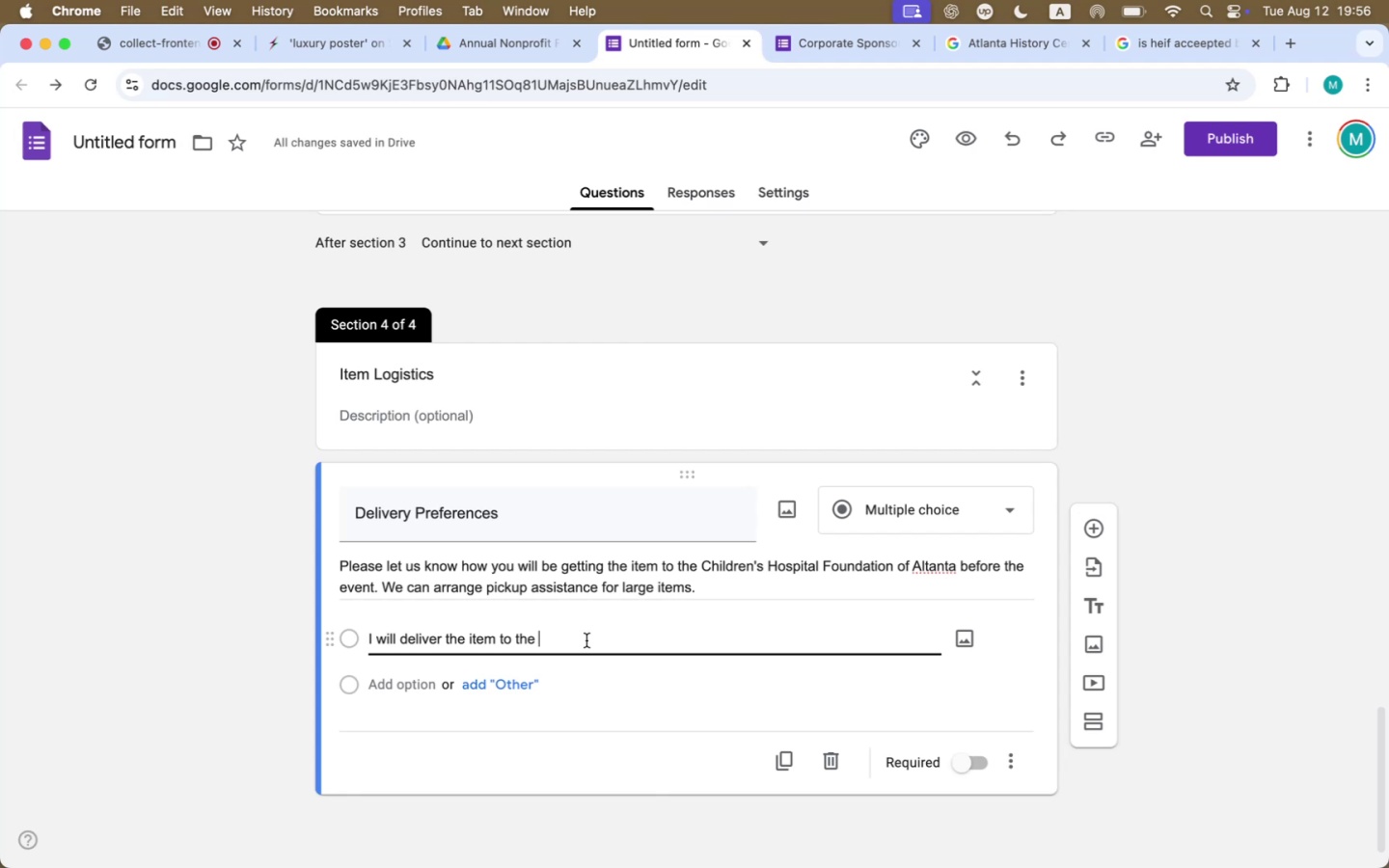 
wait(38.43)
 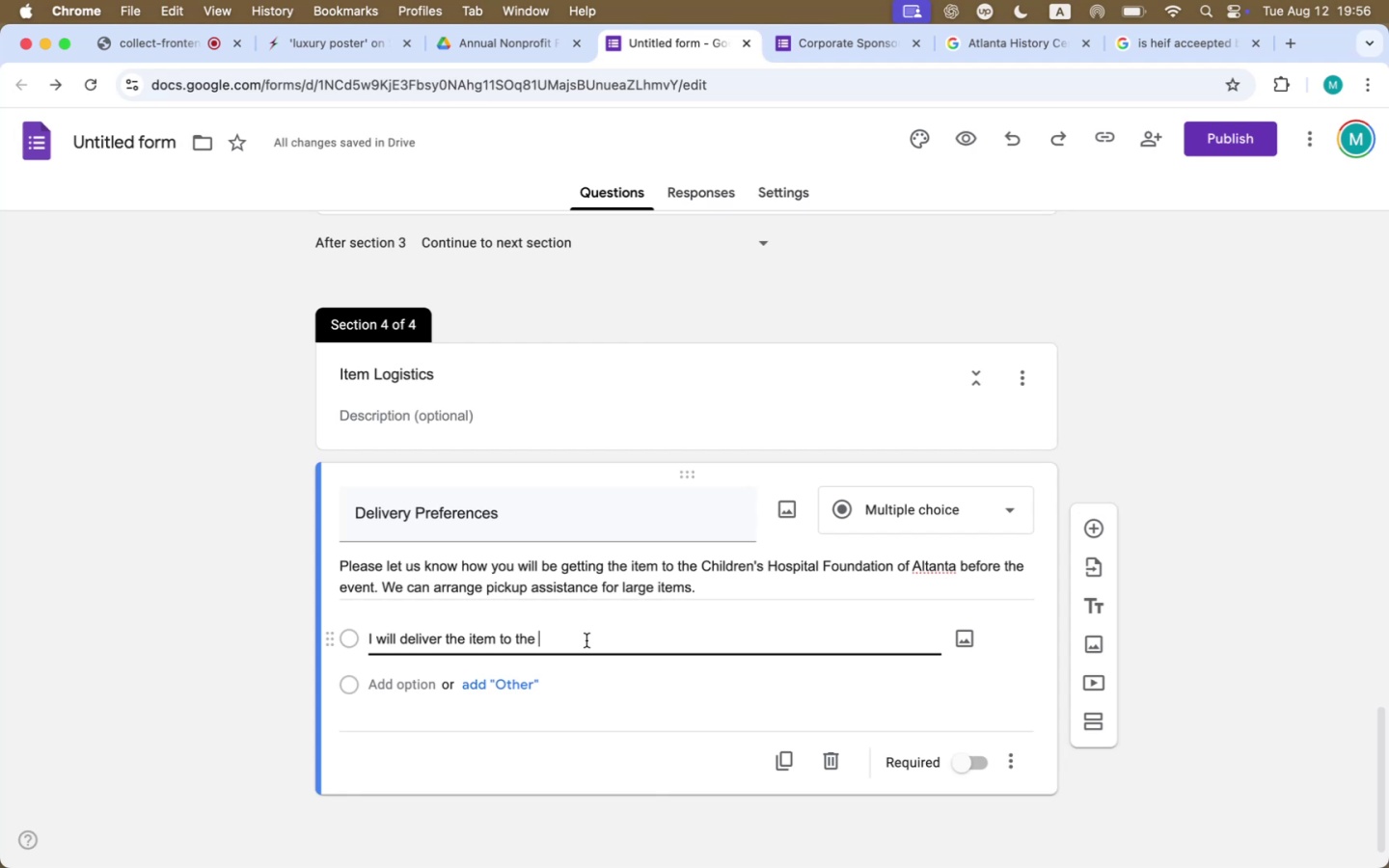 
left_click_drag(start_coordinate=[697, 566], to_coordinate=[890, 563])
 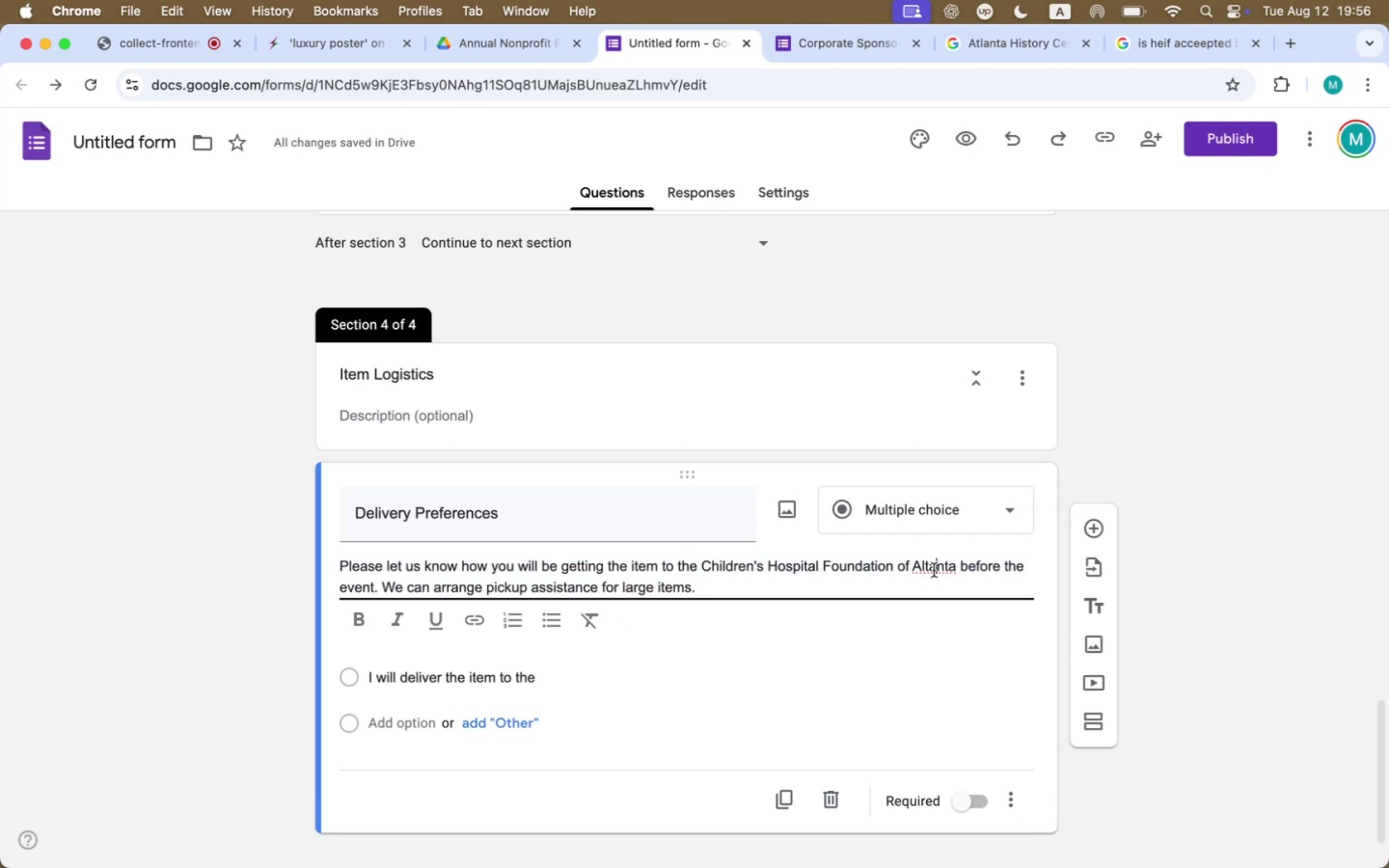 
double_click([930, 565])
 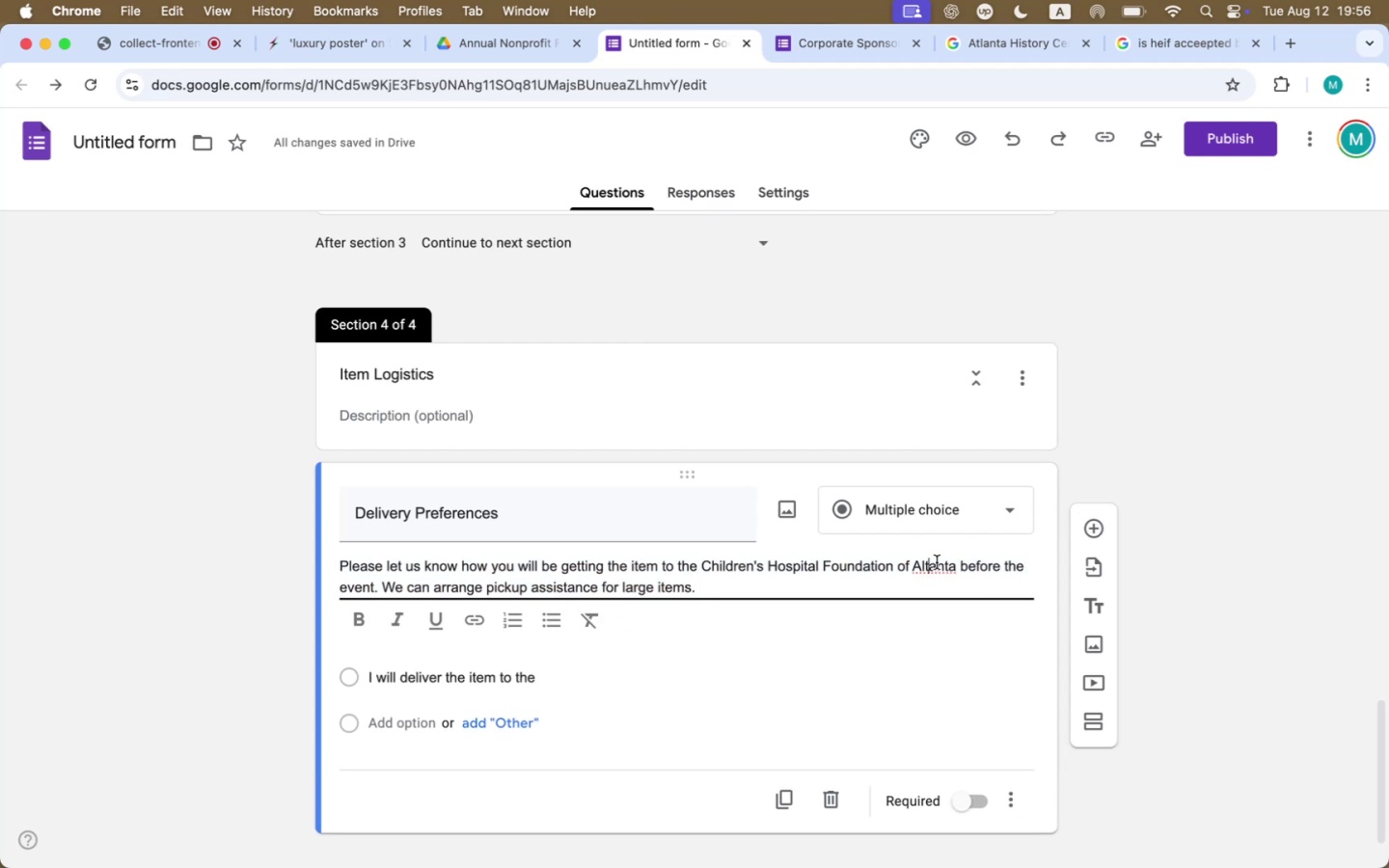 
key(Backspace)
key(Backspace)
type(tl)
 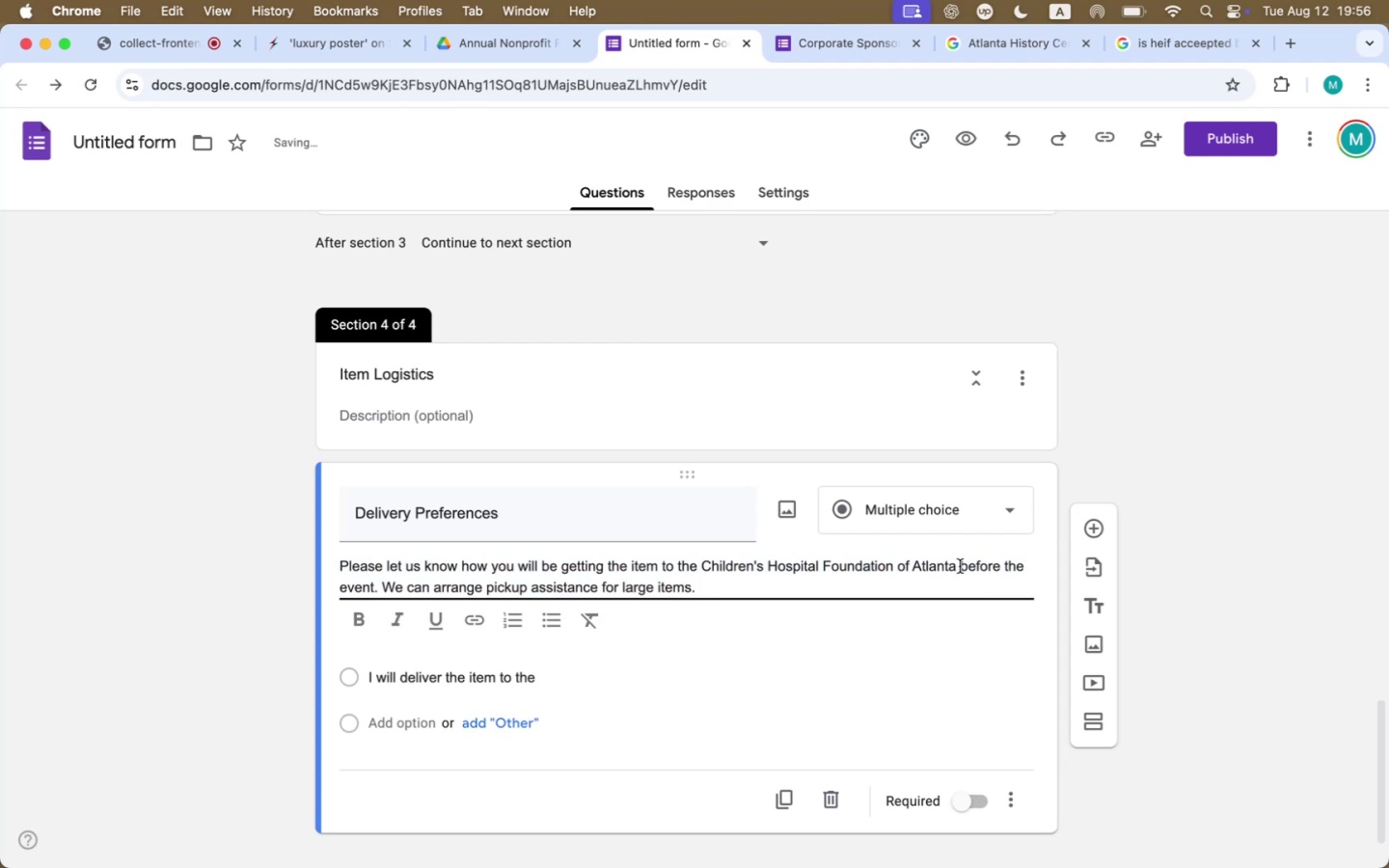 
left_click_drag(start_coordinate=[957, 566], to_coordinate=[702, 566])
 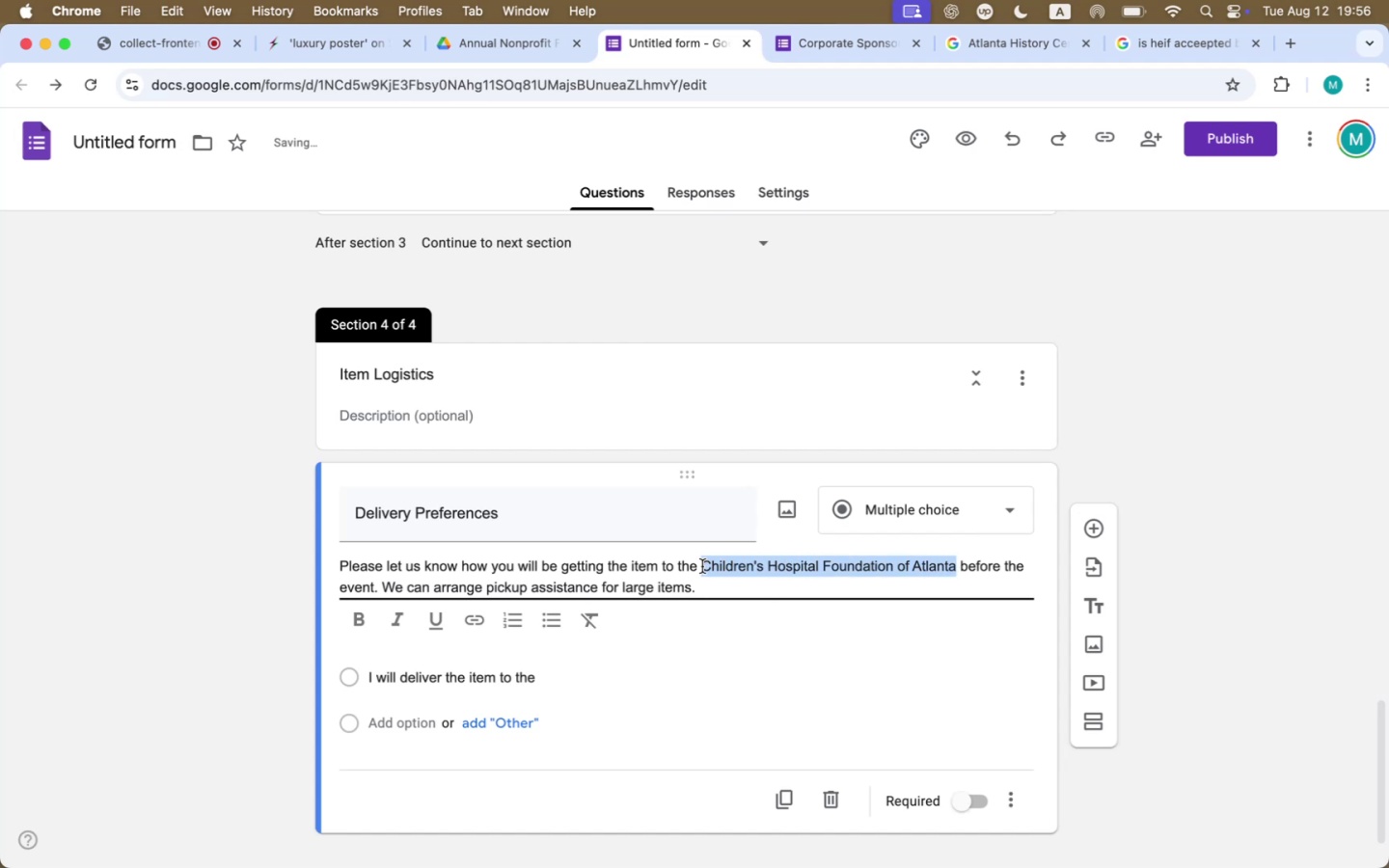 
key(Meta+CommandLeft)
 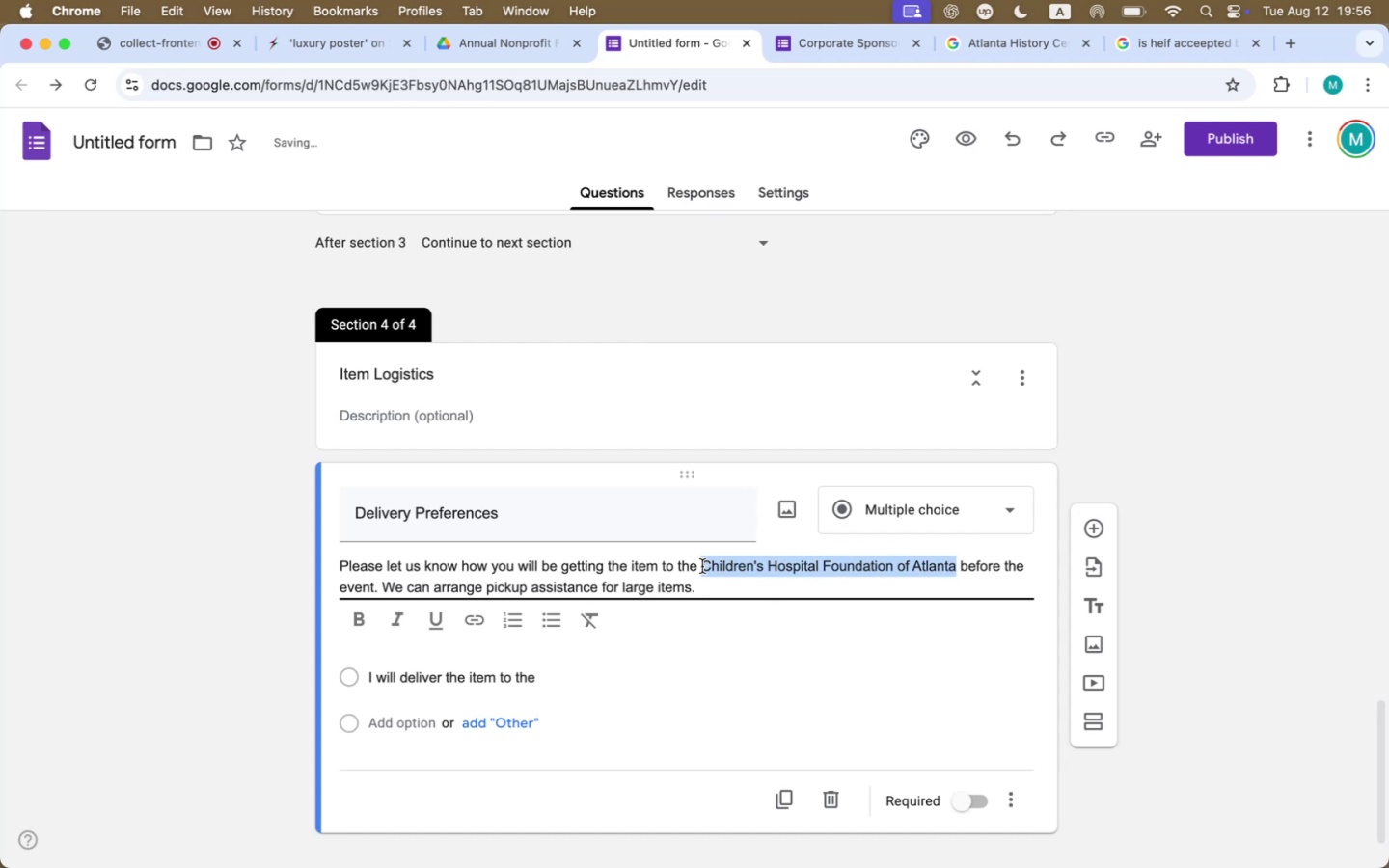 
key(Meta+C)
 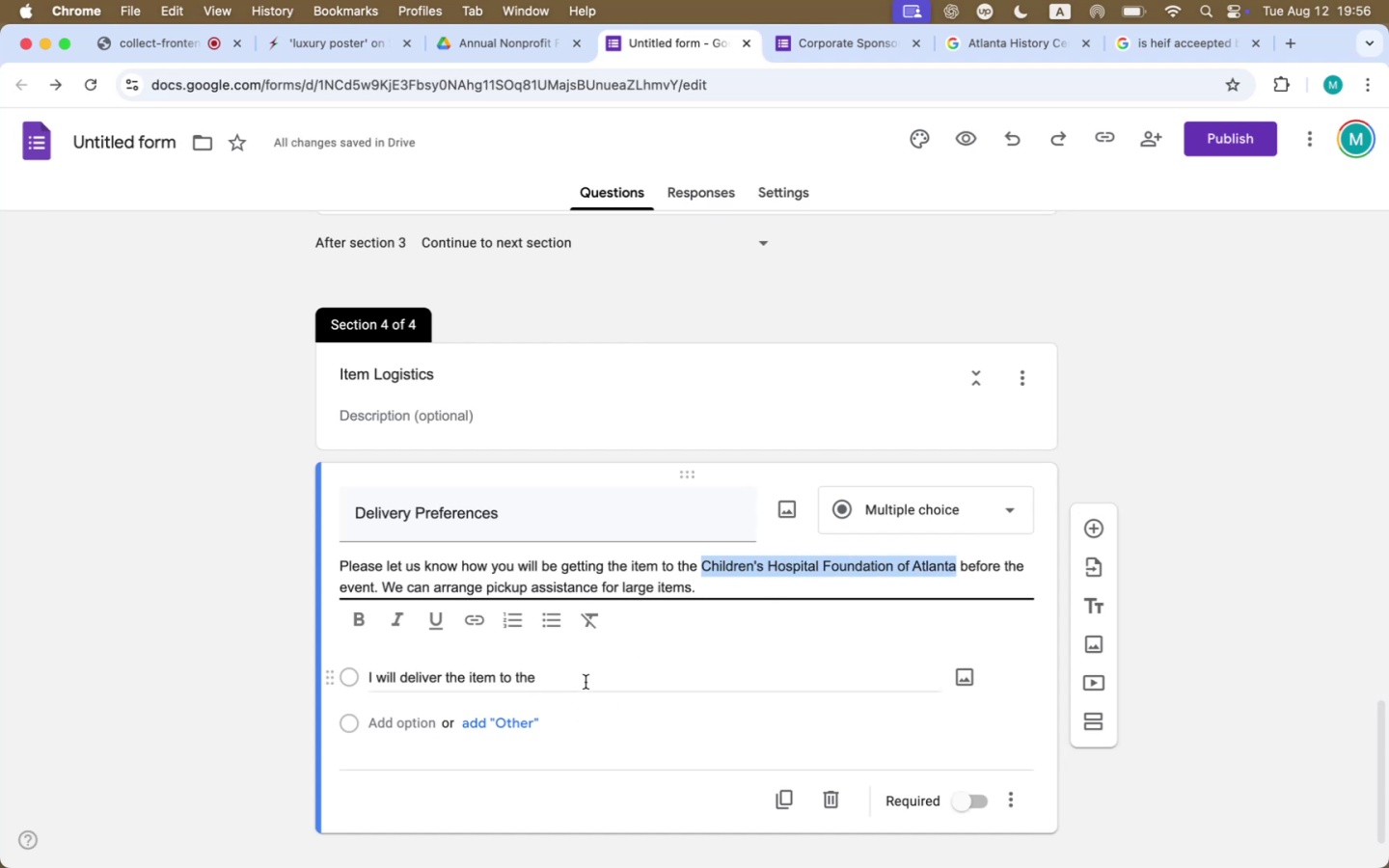 
left_click([586, 678])
 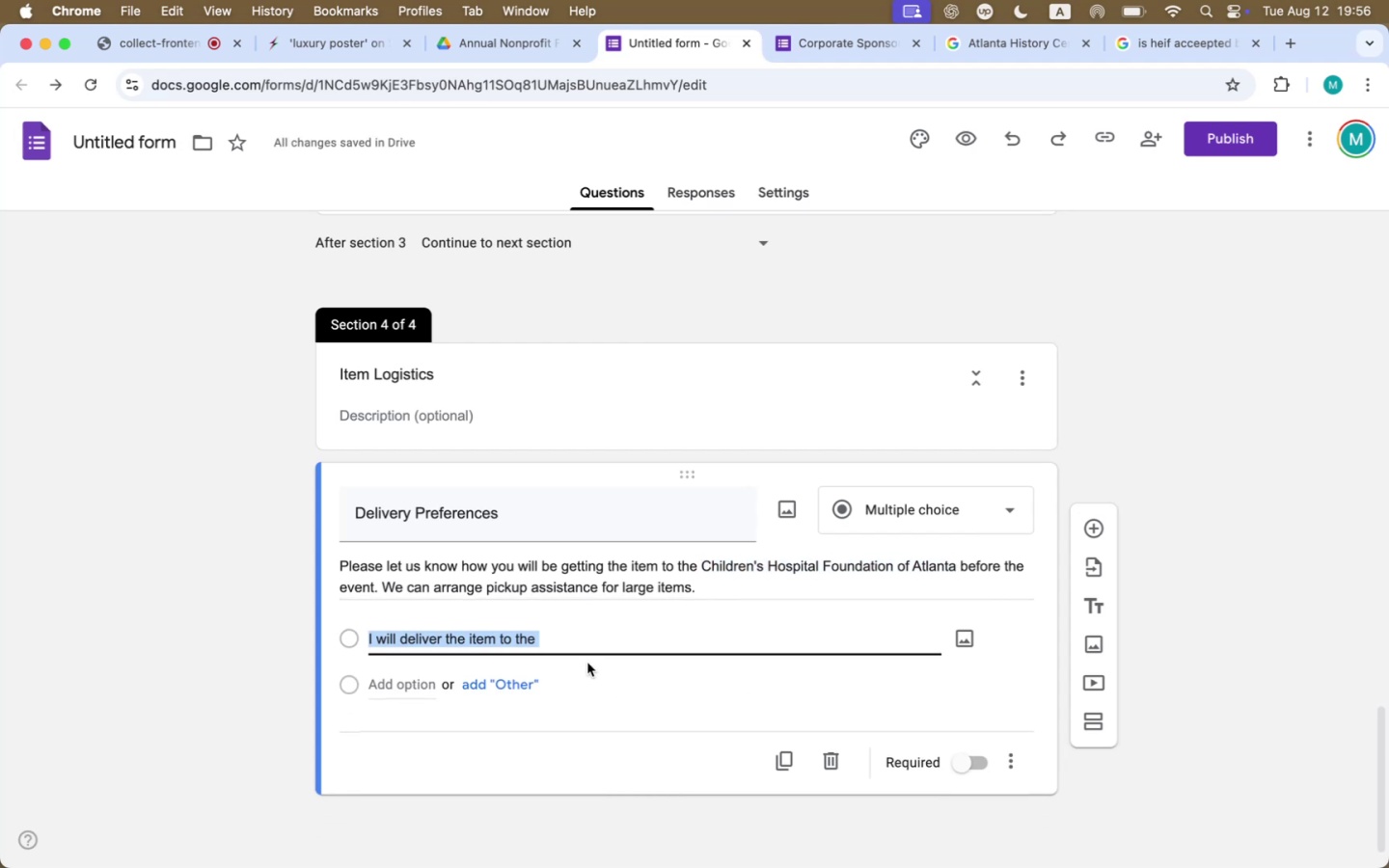 
left_click([589, 637])
 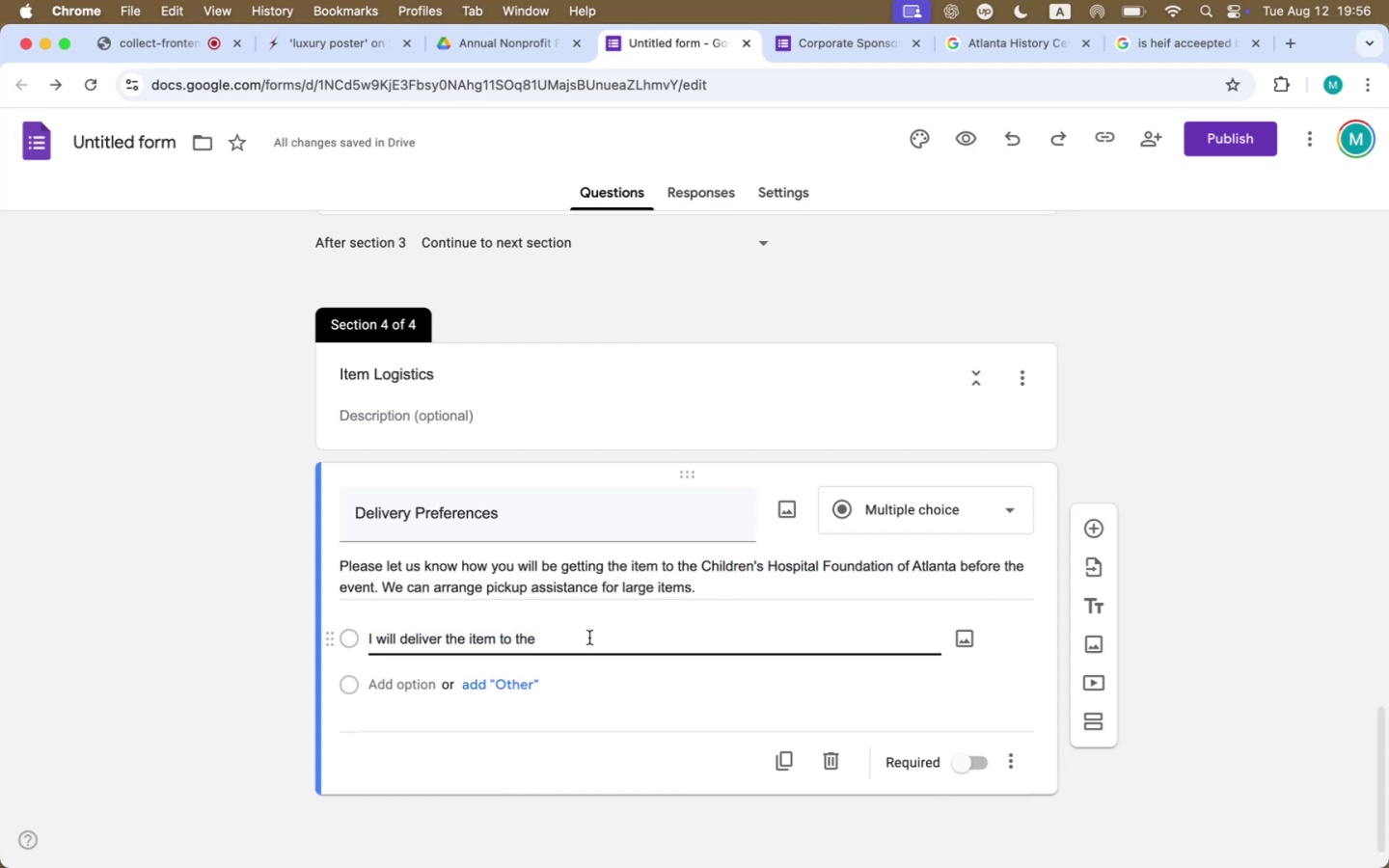 
key(Backspace)
 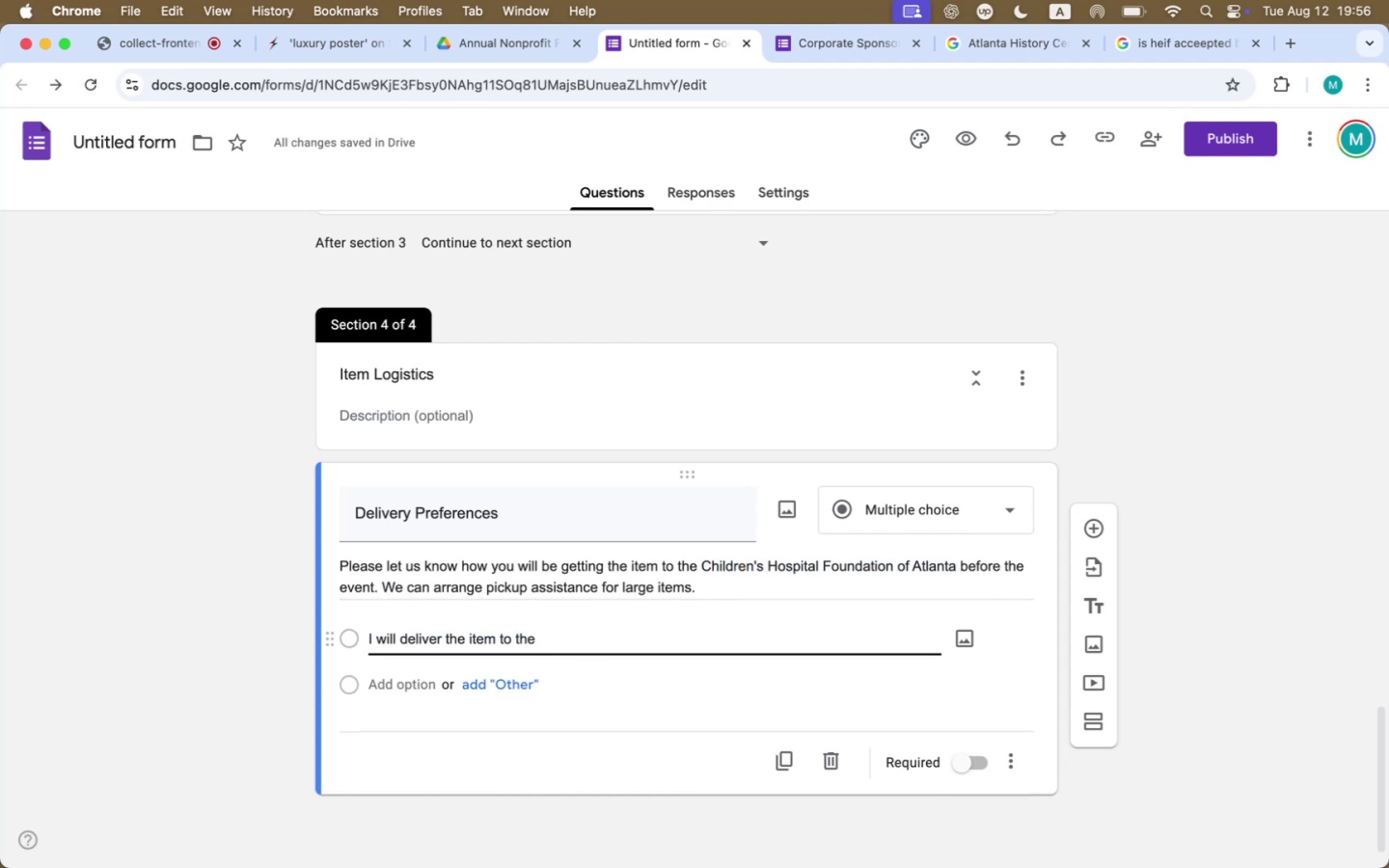 
key(Space)
 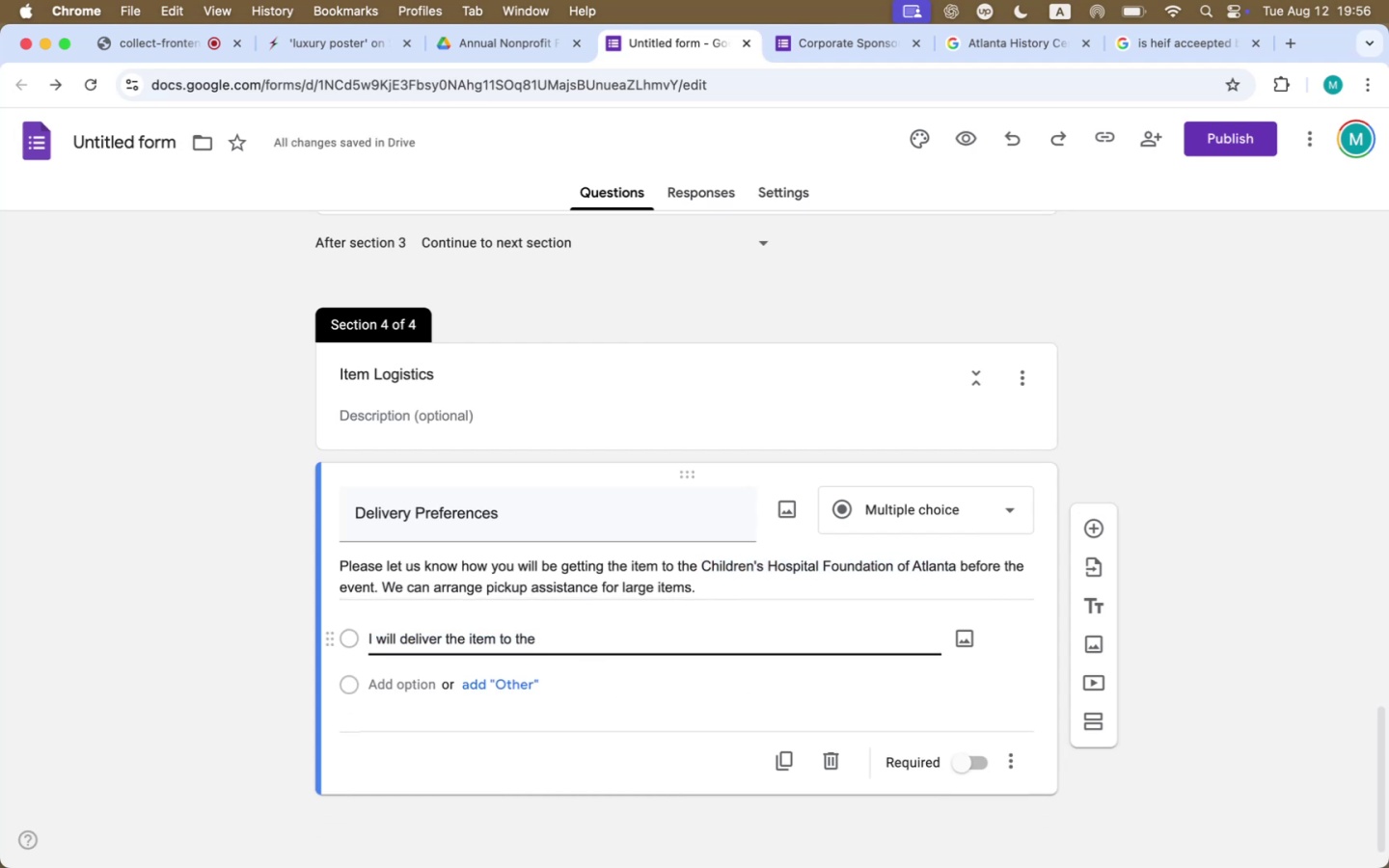 
key(Meta+CommandLeft)
 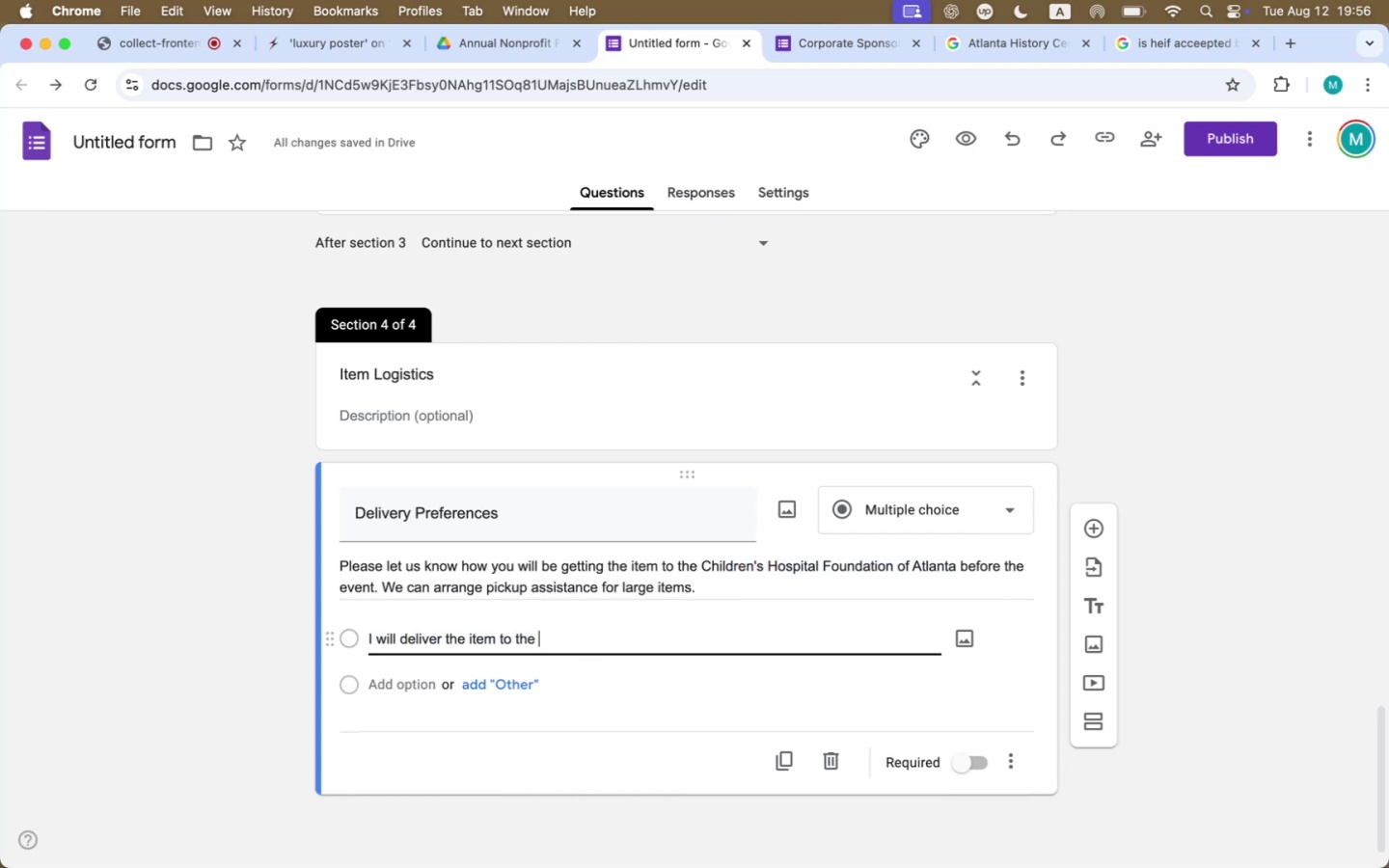 
key(Meta+V)
 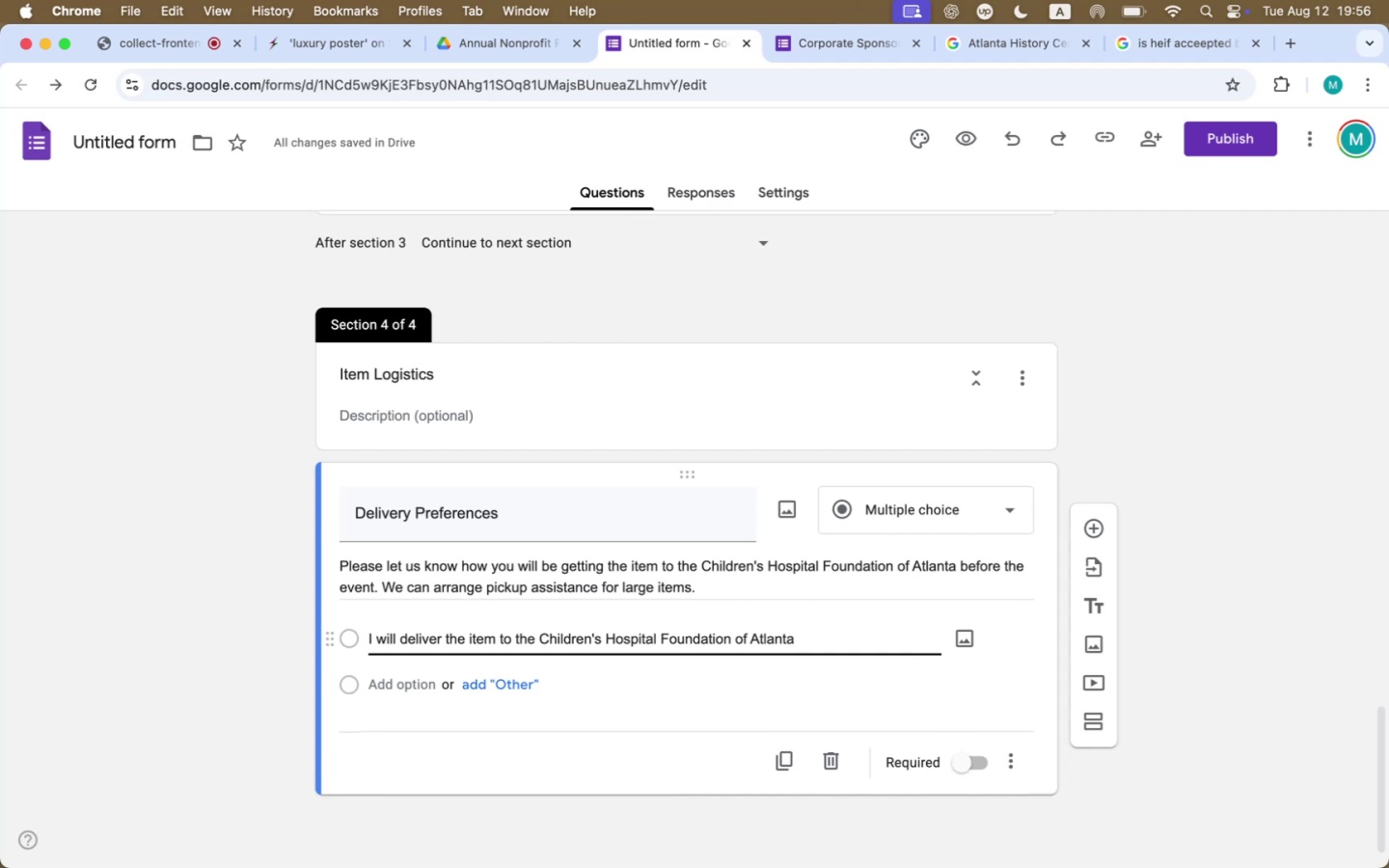 
wait(6.4)
 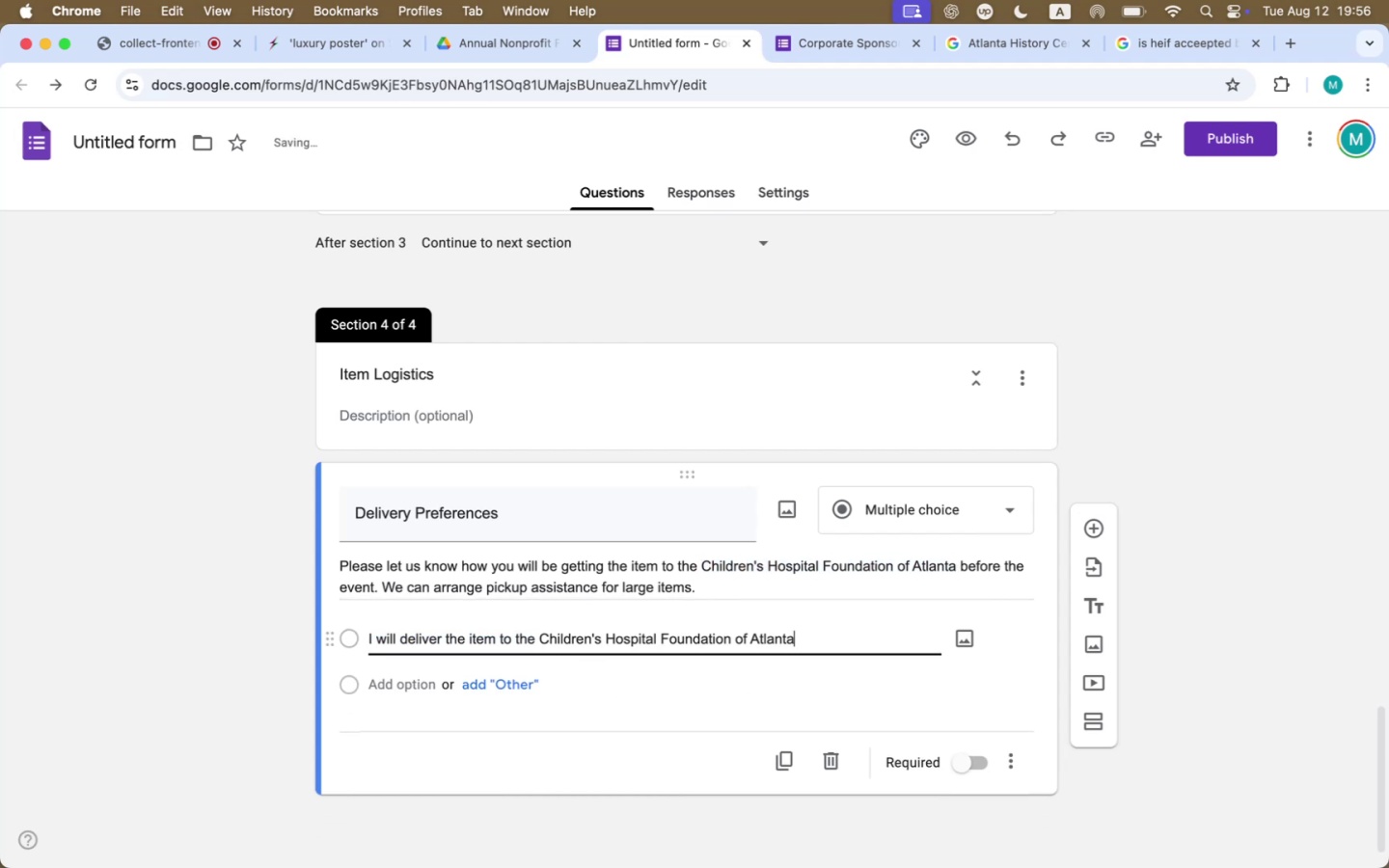 
key(Period)
 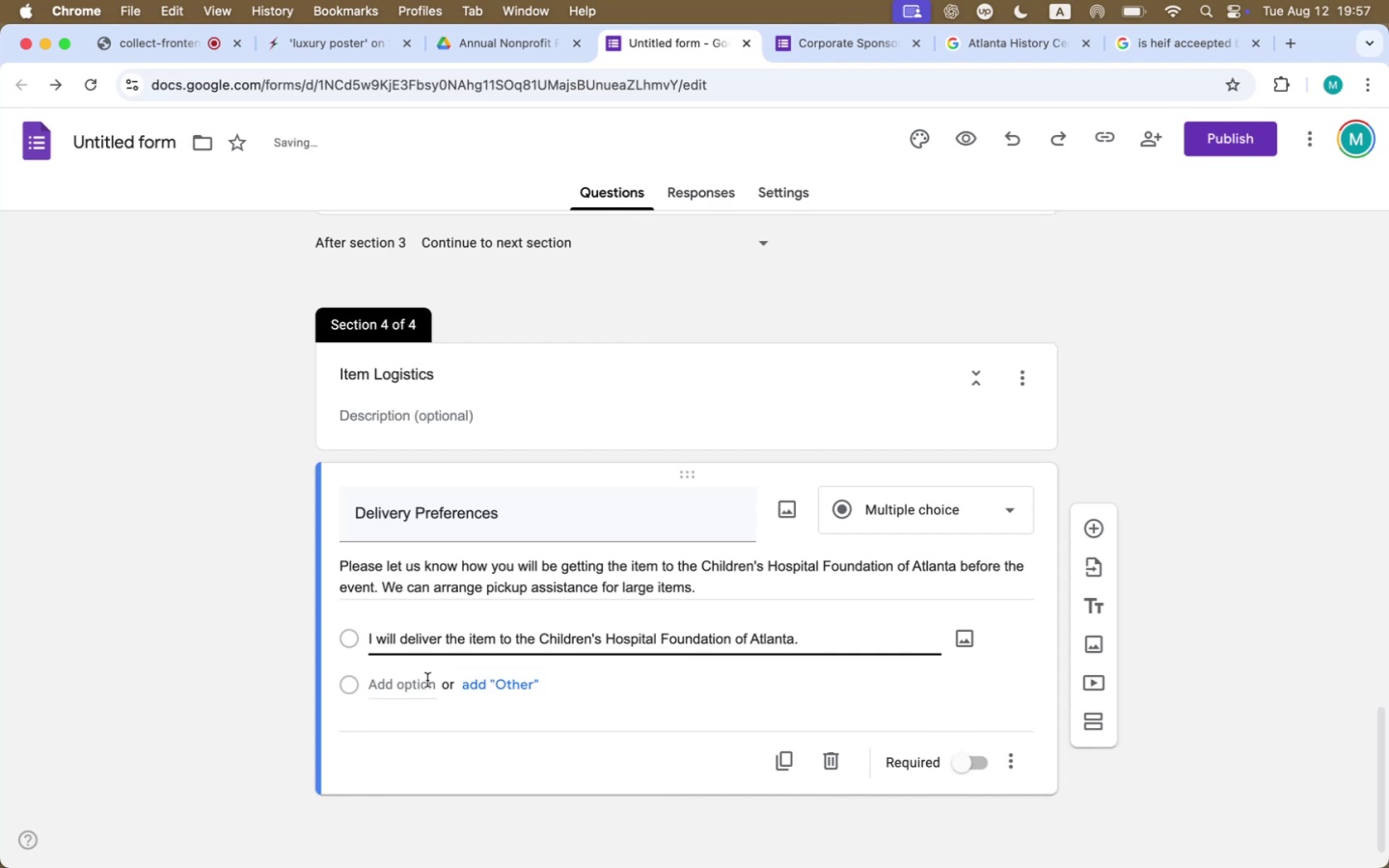 
left_click([417, 684])
 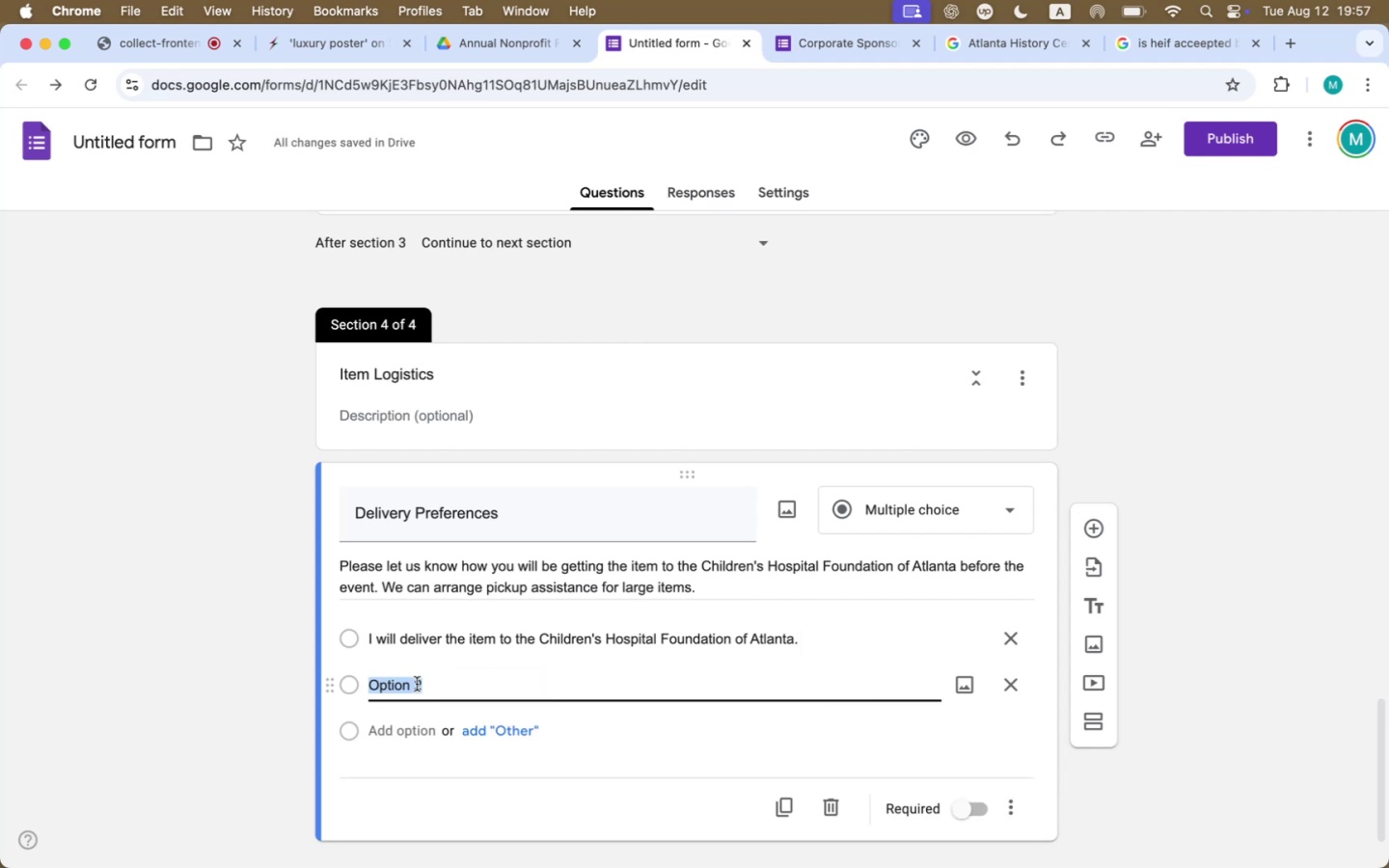 
scroll: coordinate [504, 685], scroll_direction: down, amount: 16.0
 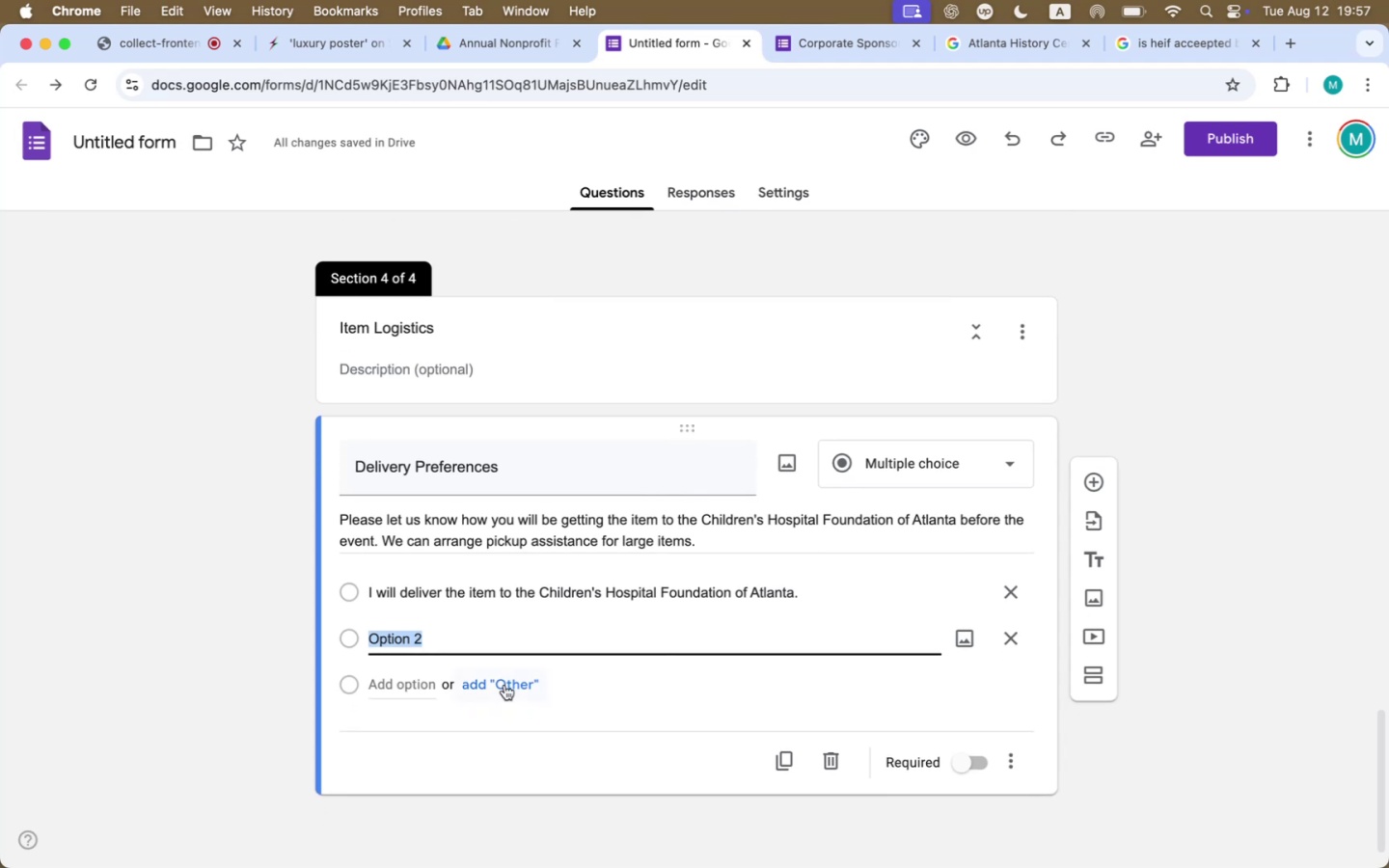 
wait(9.39)
 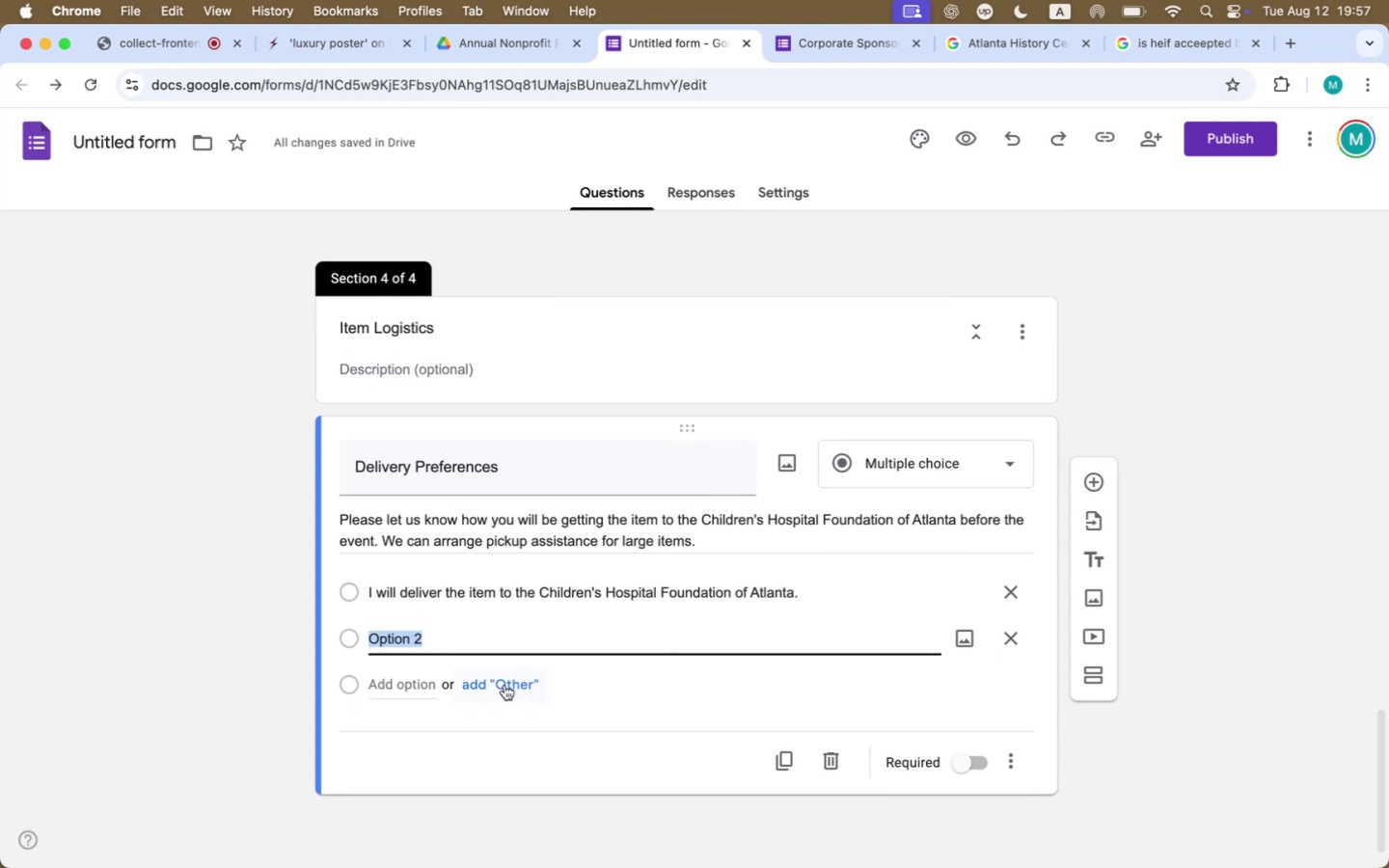 
left_click([939, 462])
 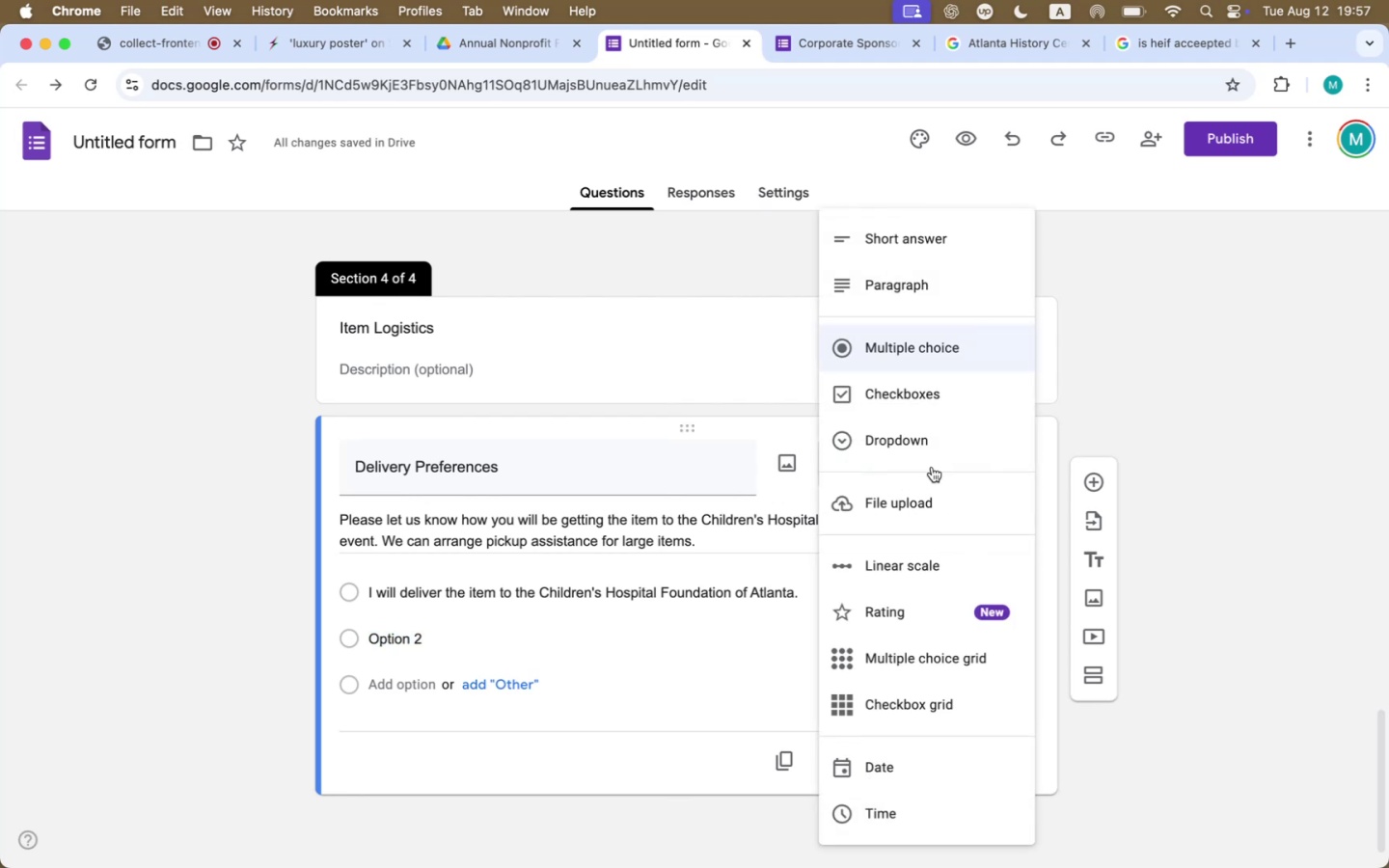 
left_click([456, 639])
 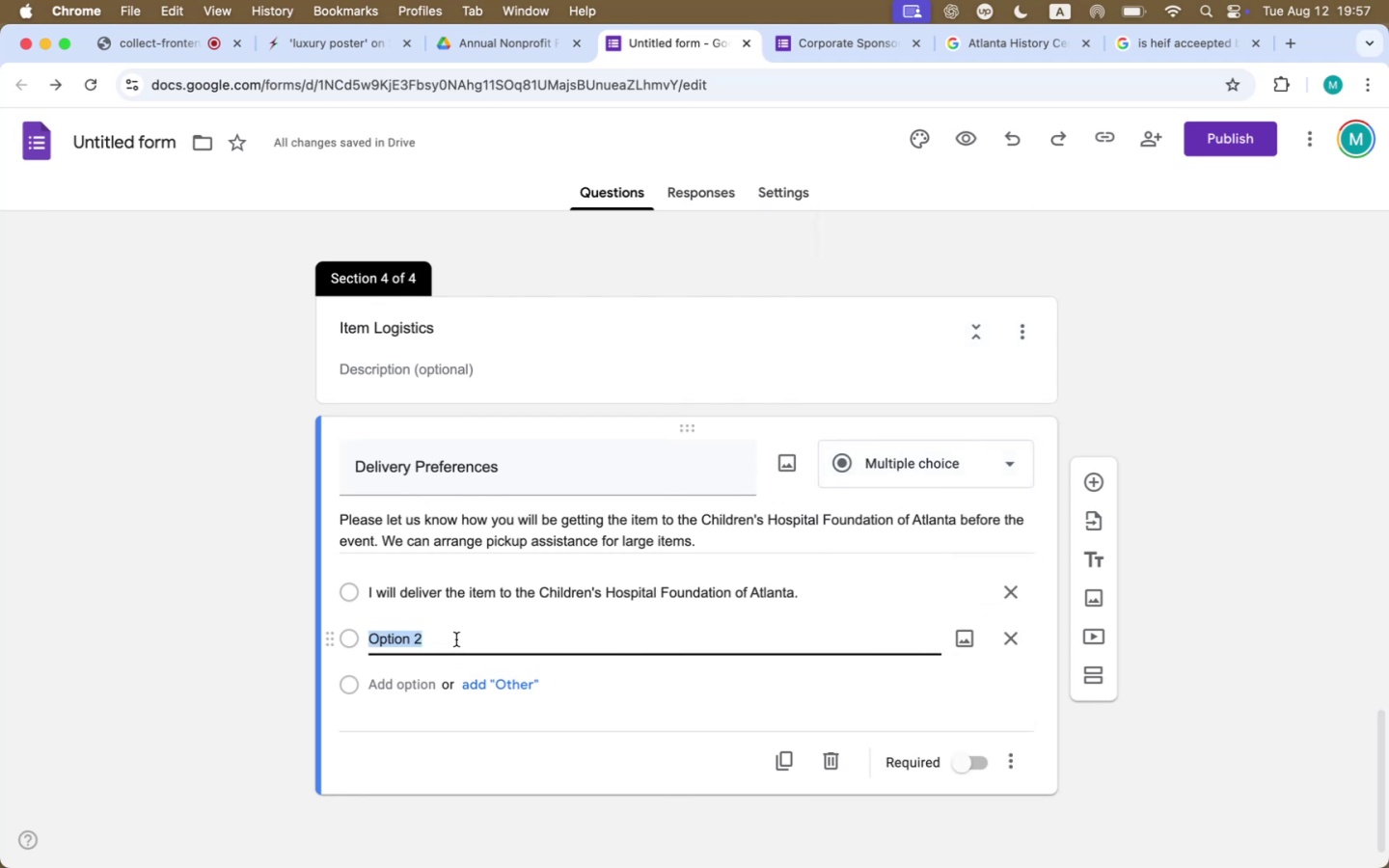 
key(Shift+Space)
 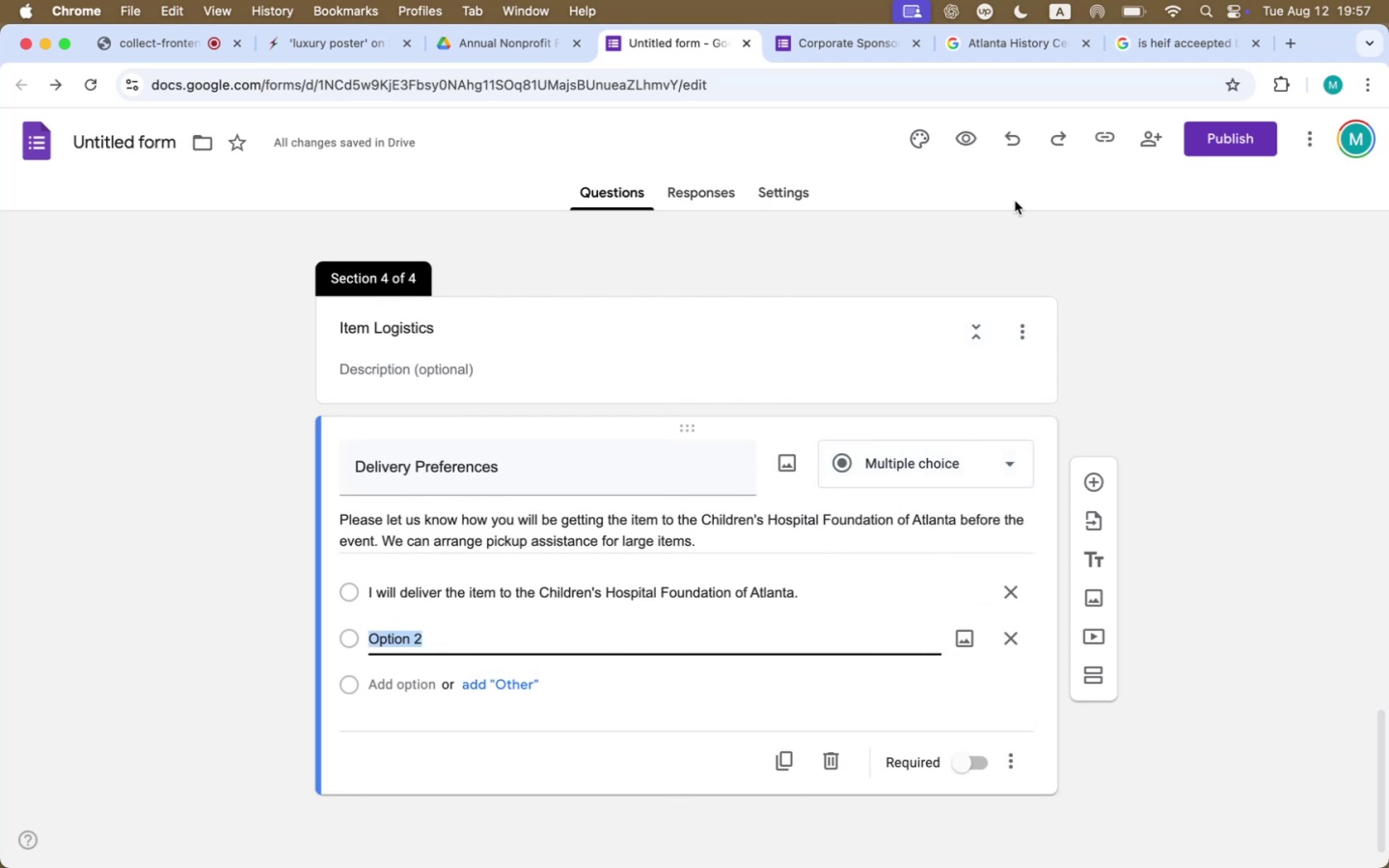 
key(Shift+I)
 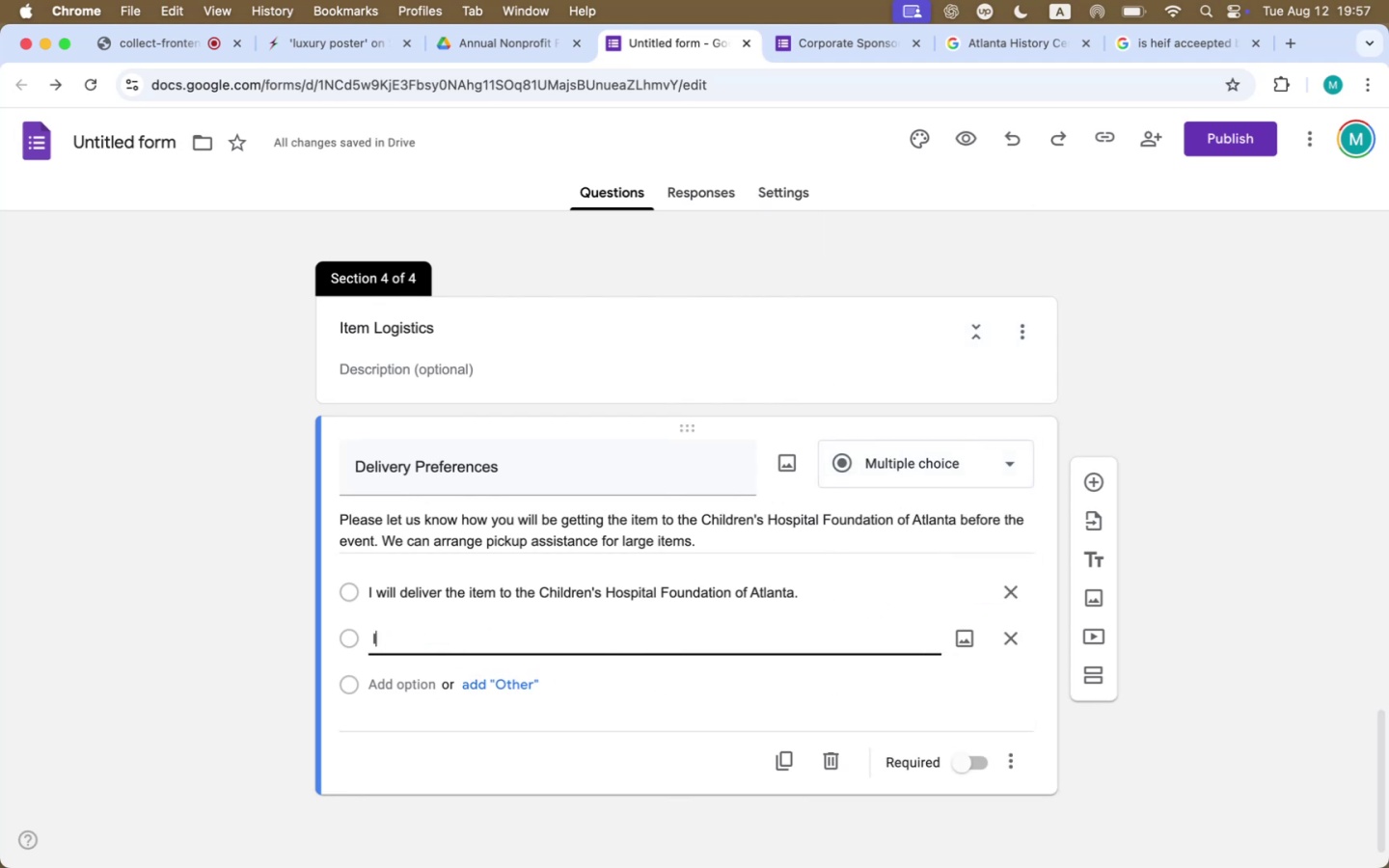 
key(Backspace)
 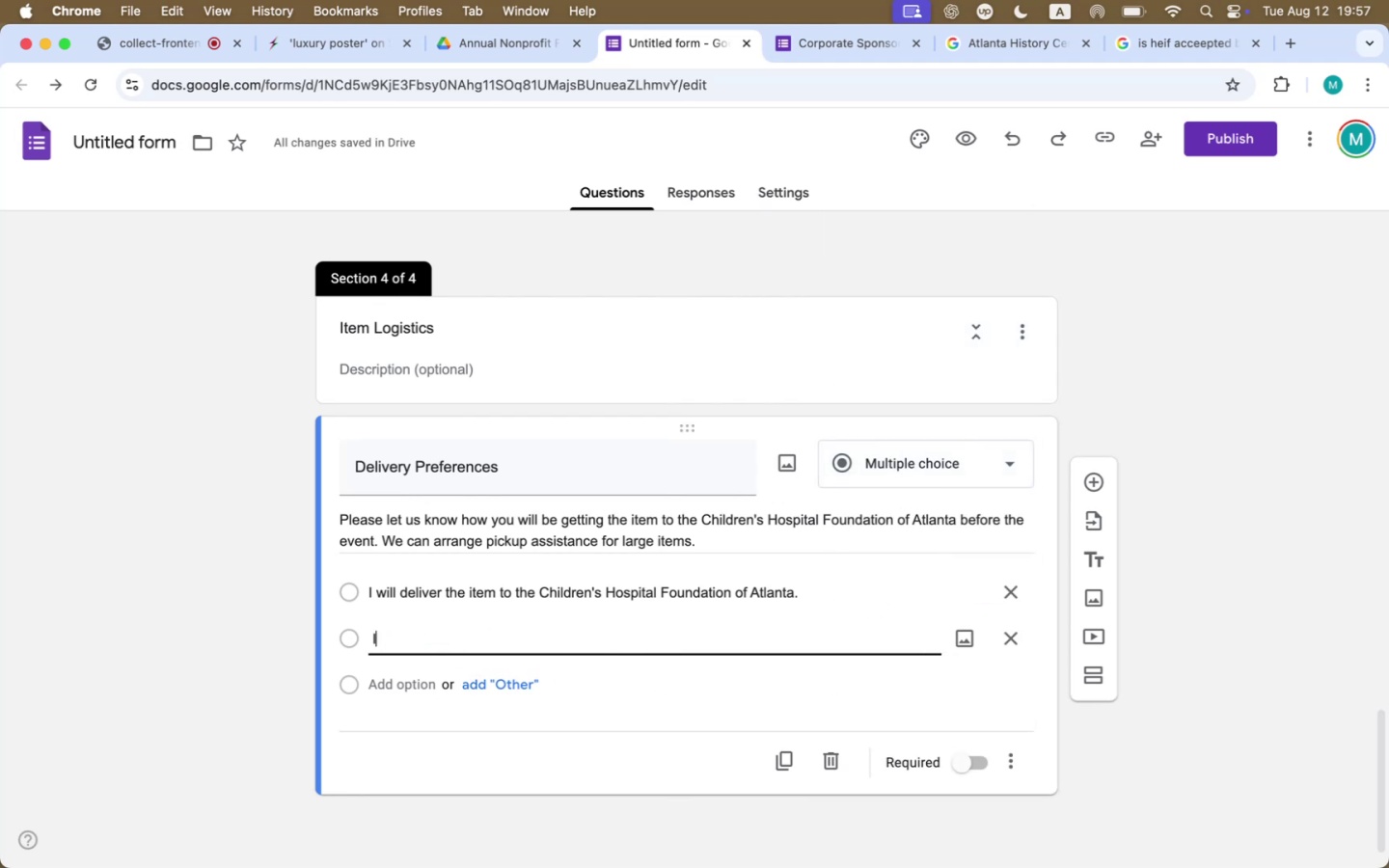 
key(Backspace)
 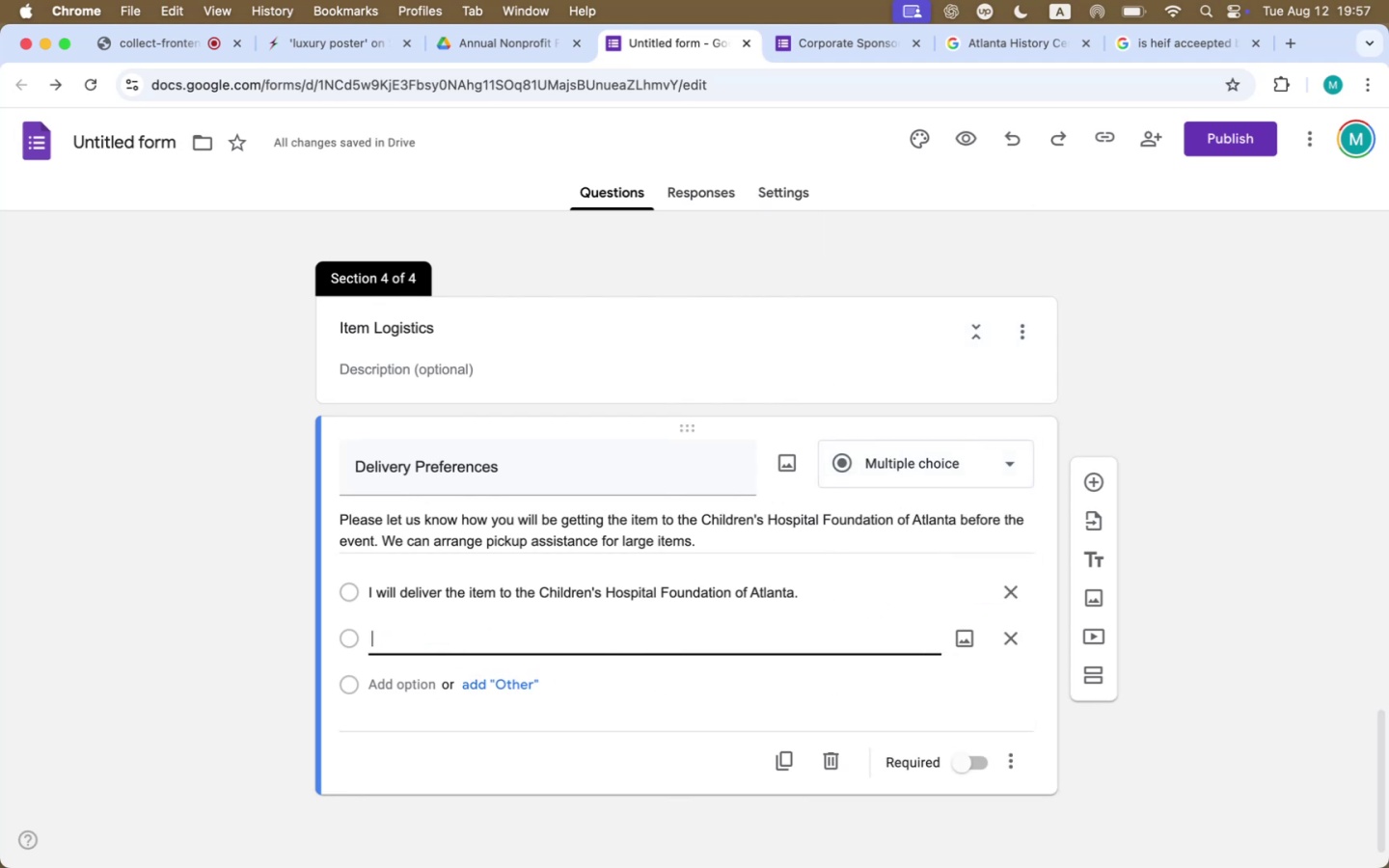 
key(Shift+ShiftLeft)
 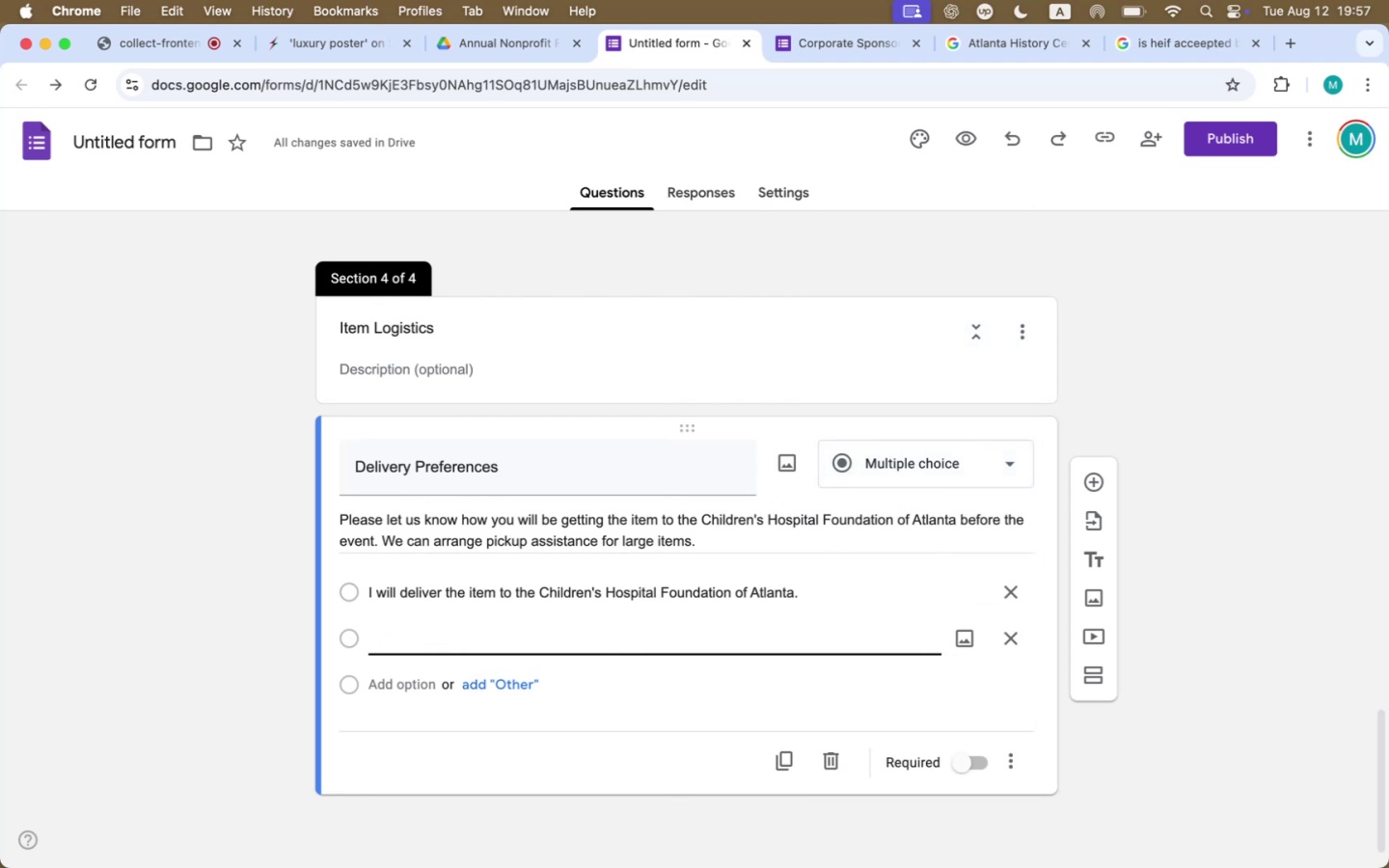 
key(Shift+O)
 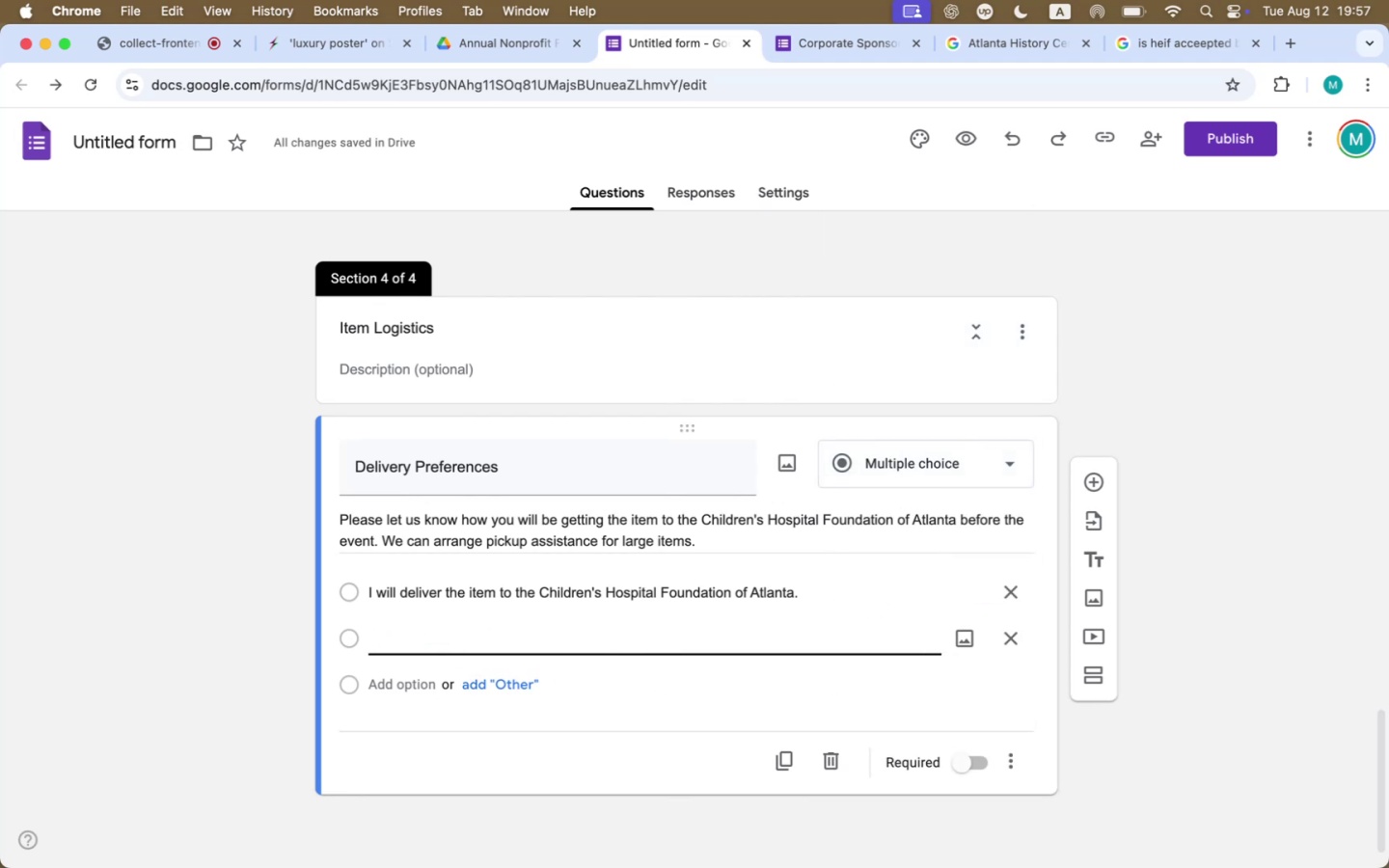 
key(Space)
 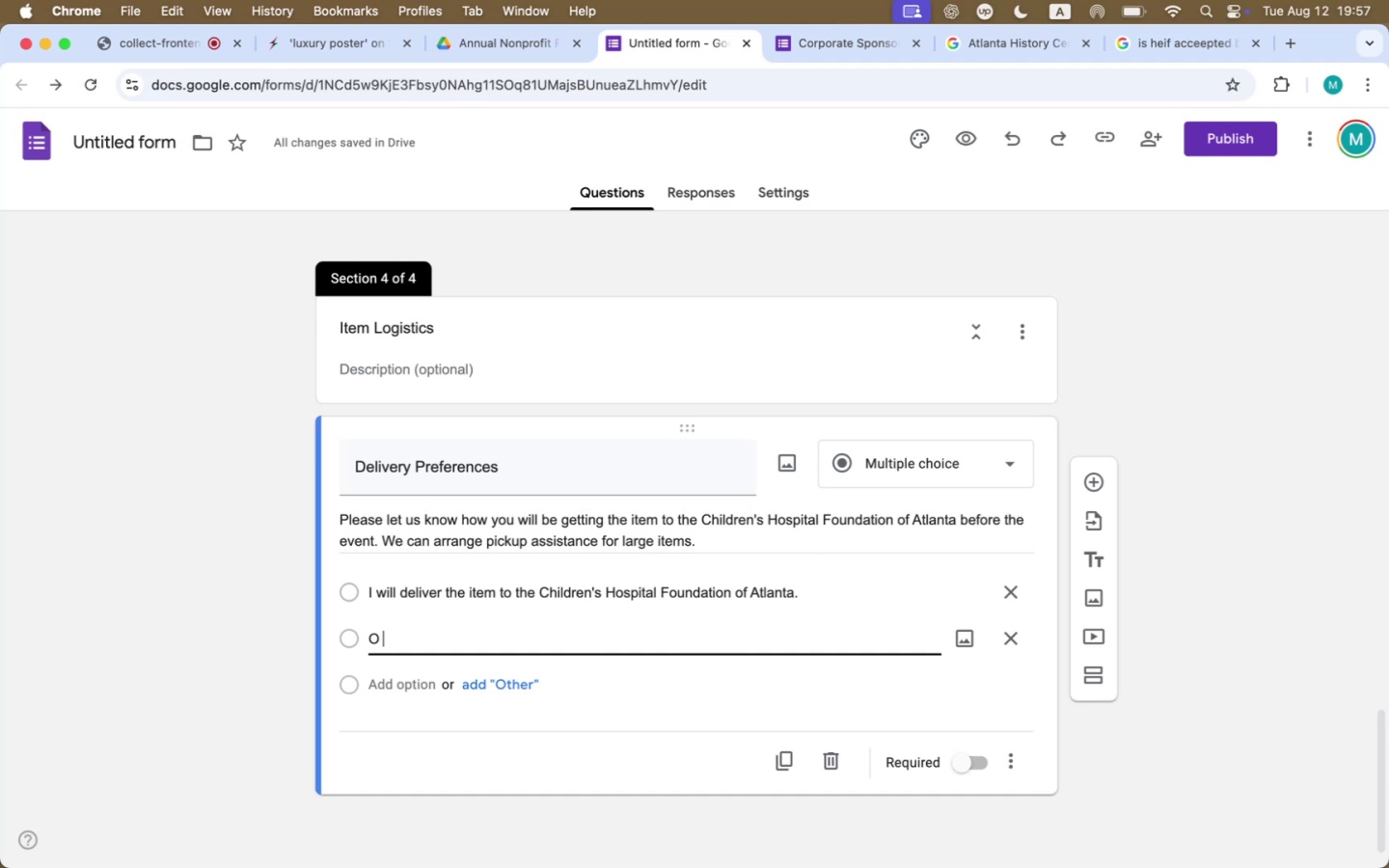 
key(Backspace)
 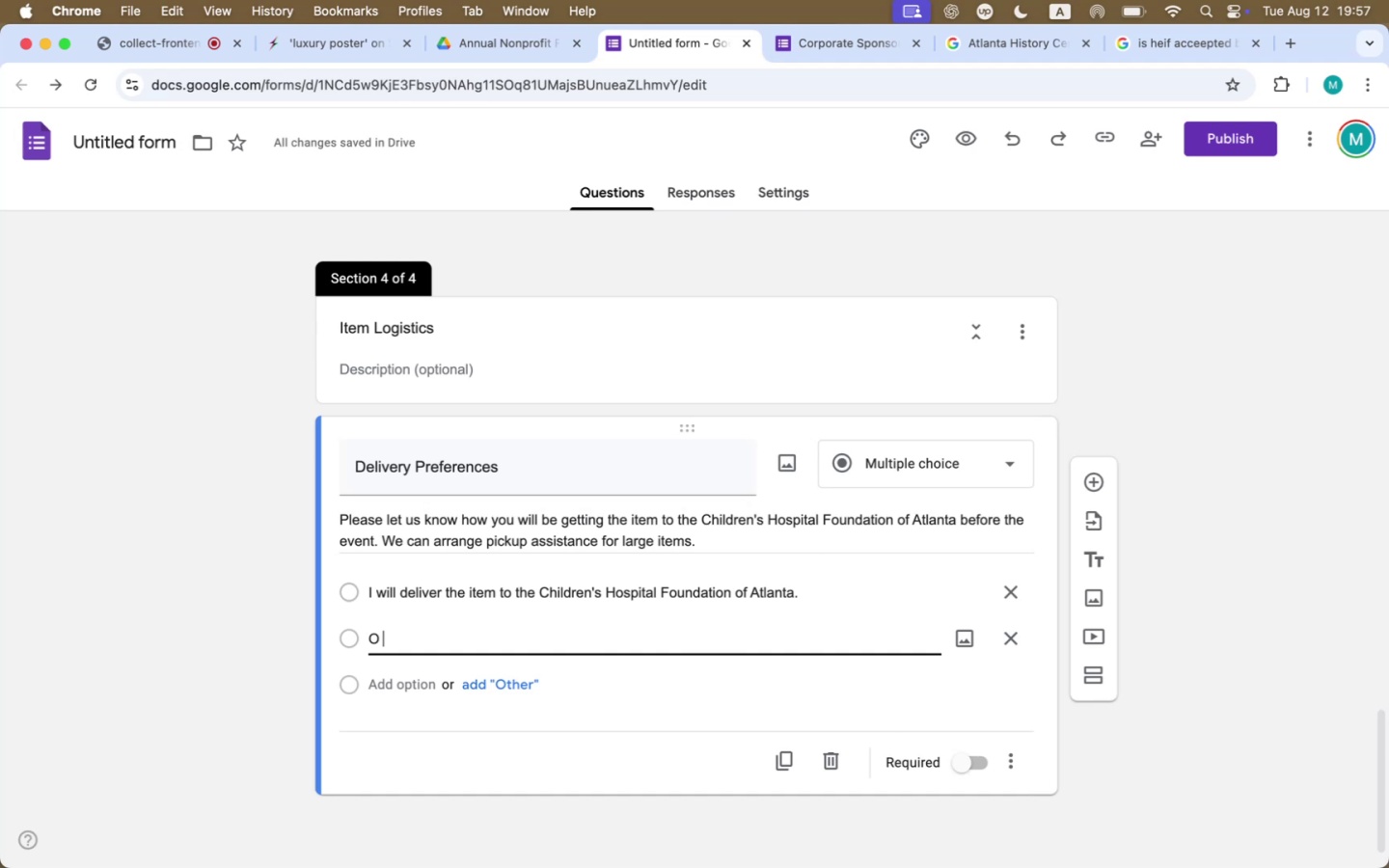 
key(Backspace)
 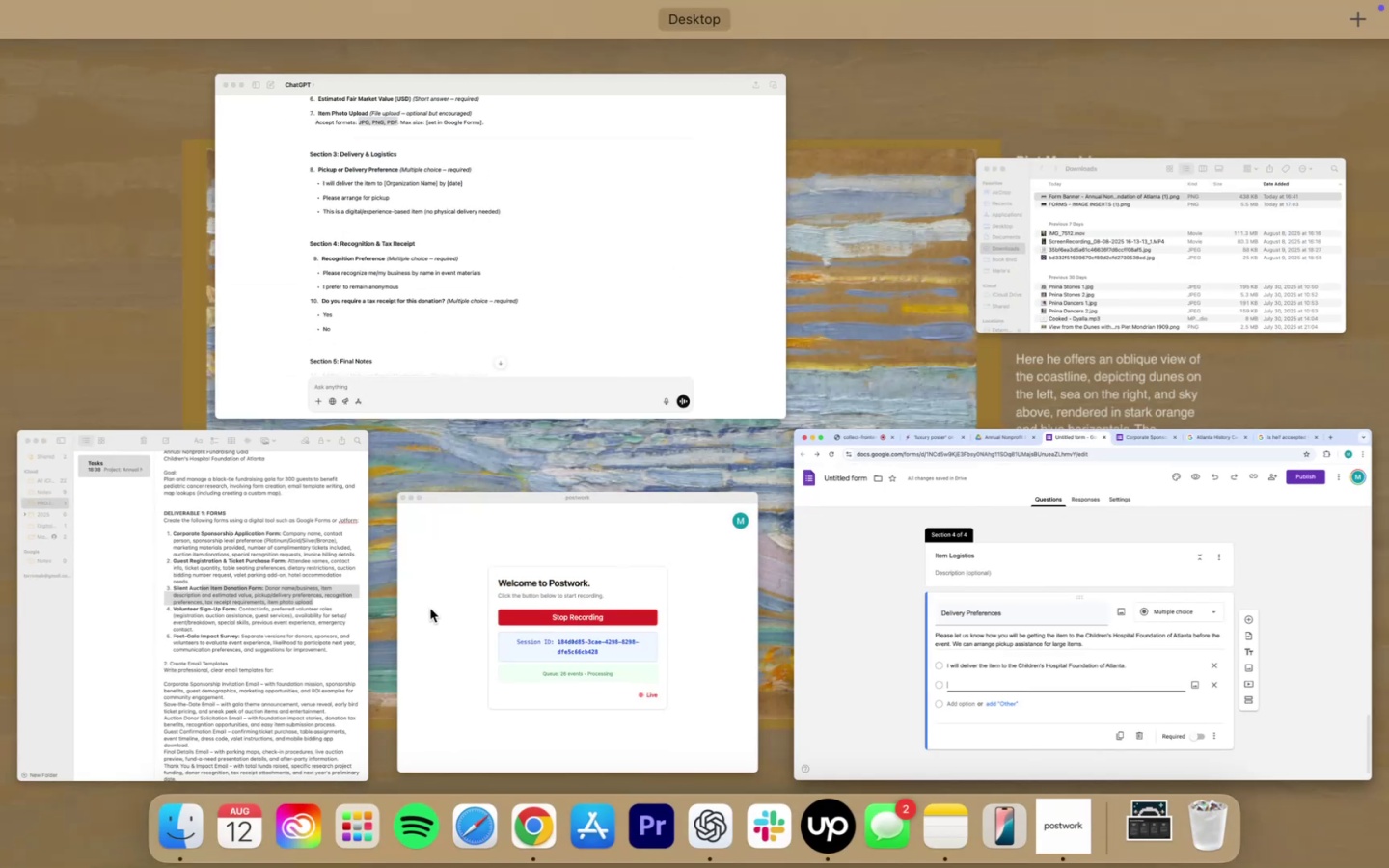 
mouse_move([611, 370])
 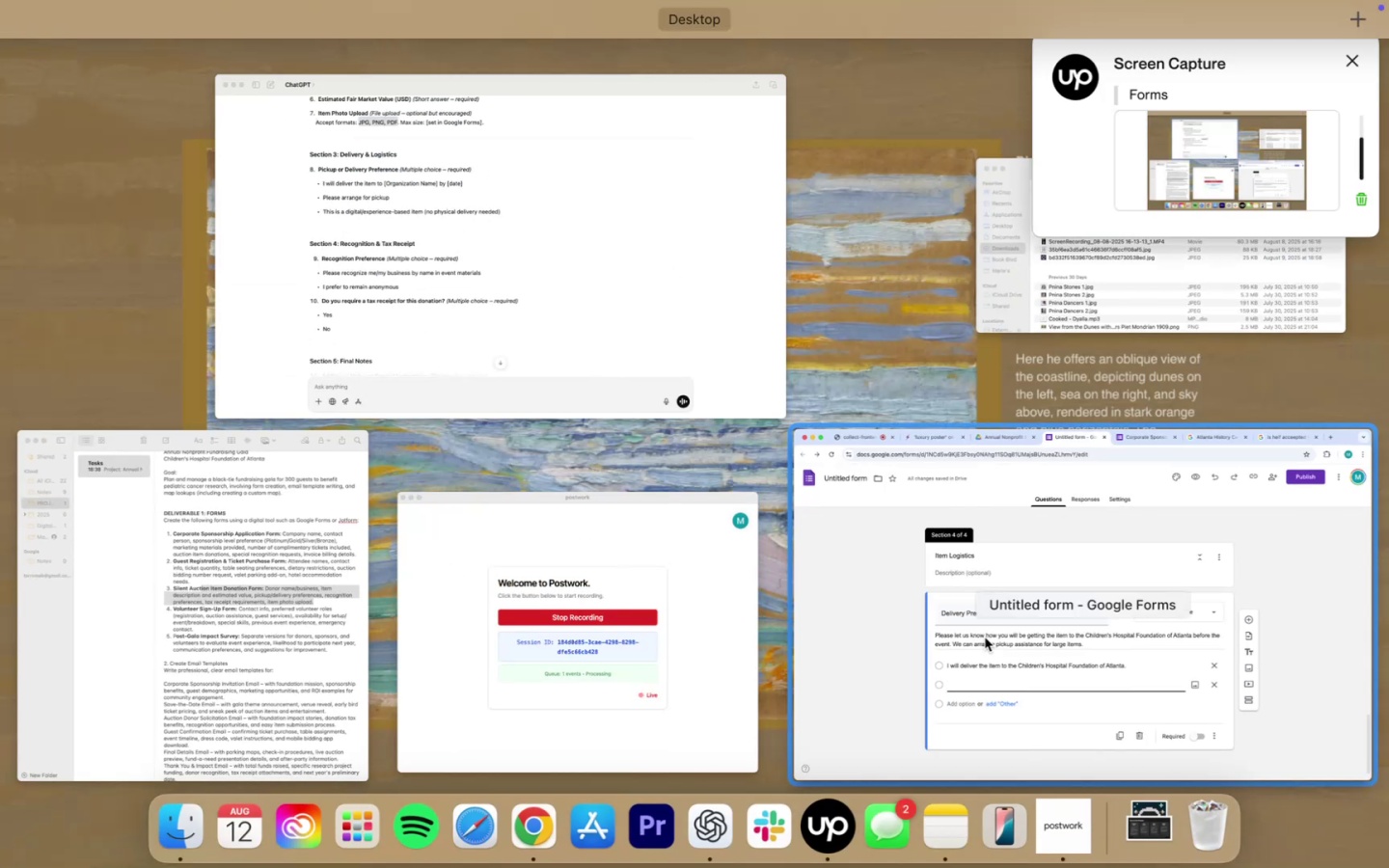 
wait(5.53)
 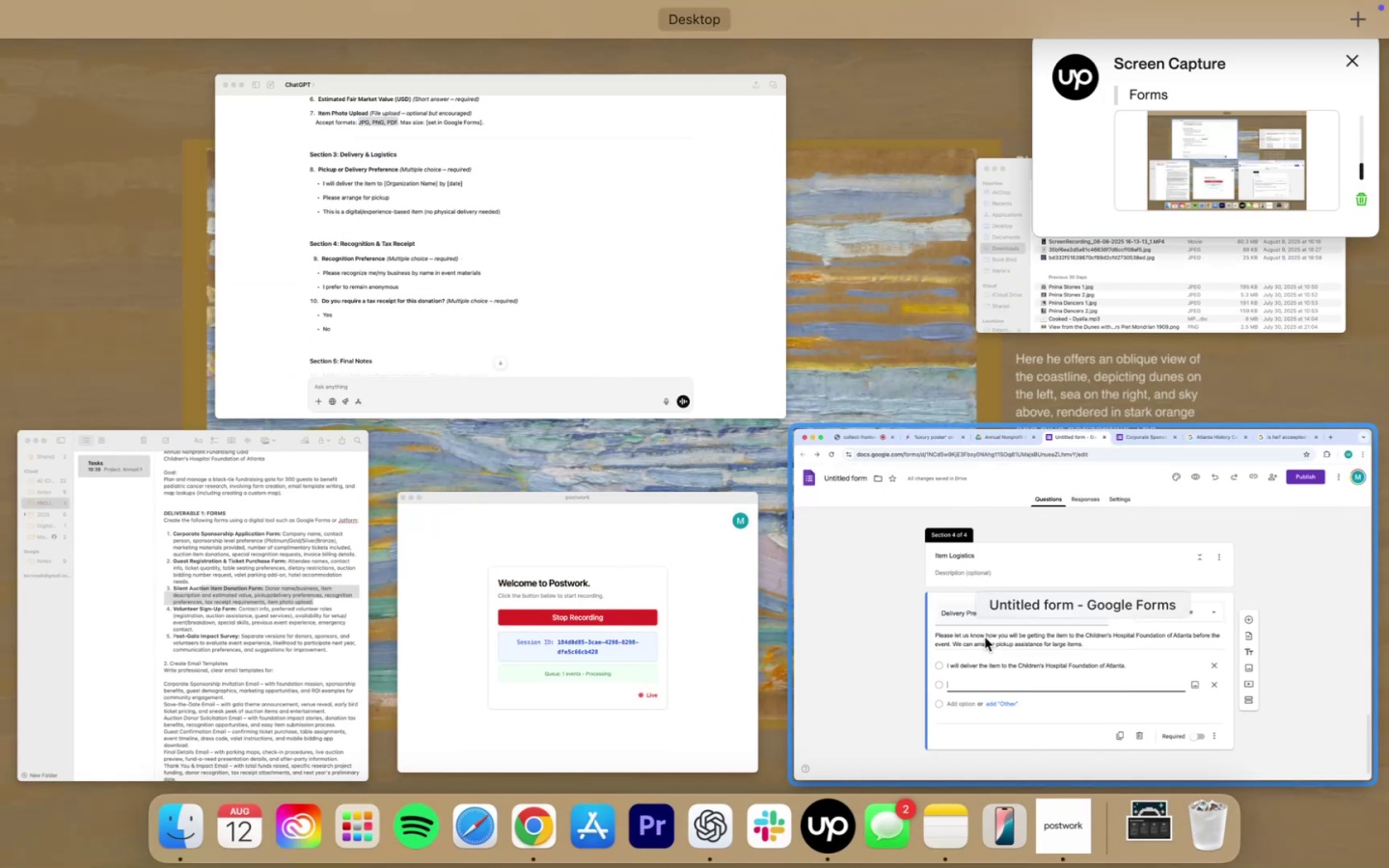 
left_click([985, 637])
 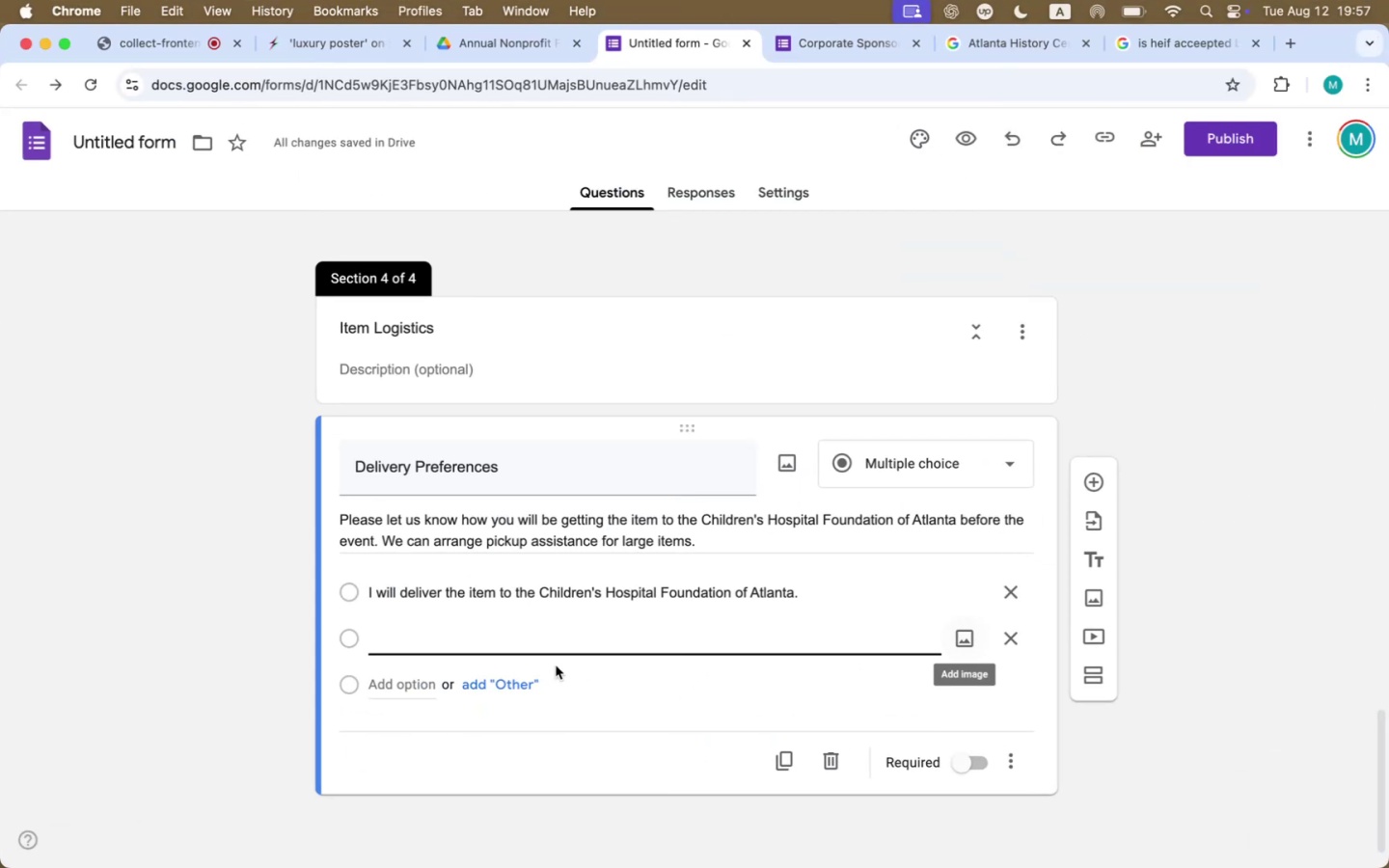 
left_click([405, 688])
 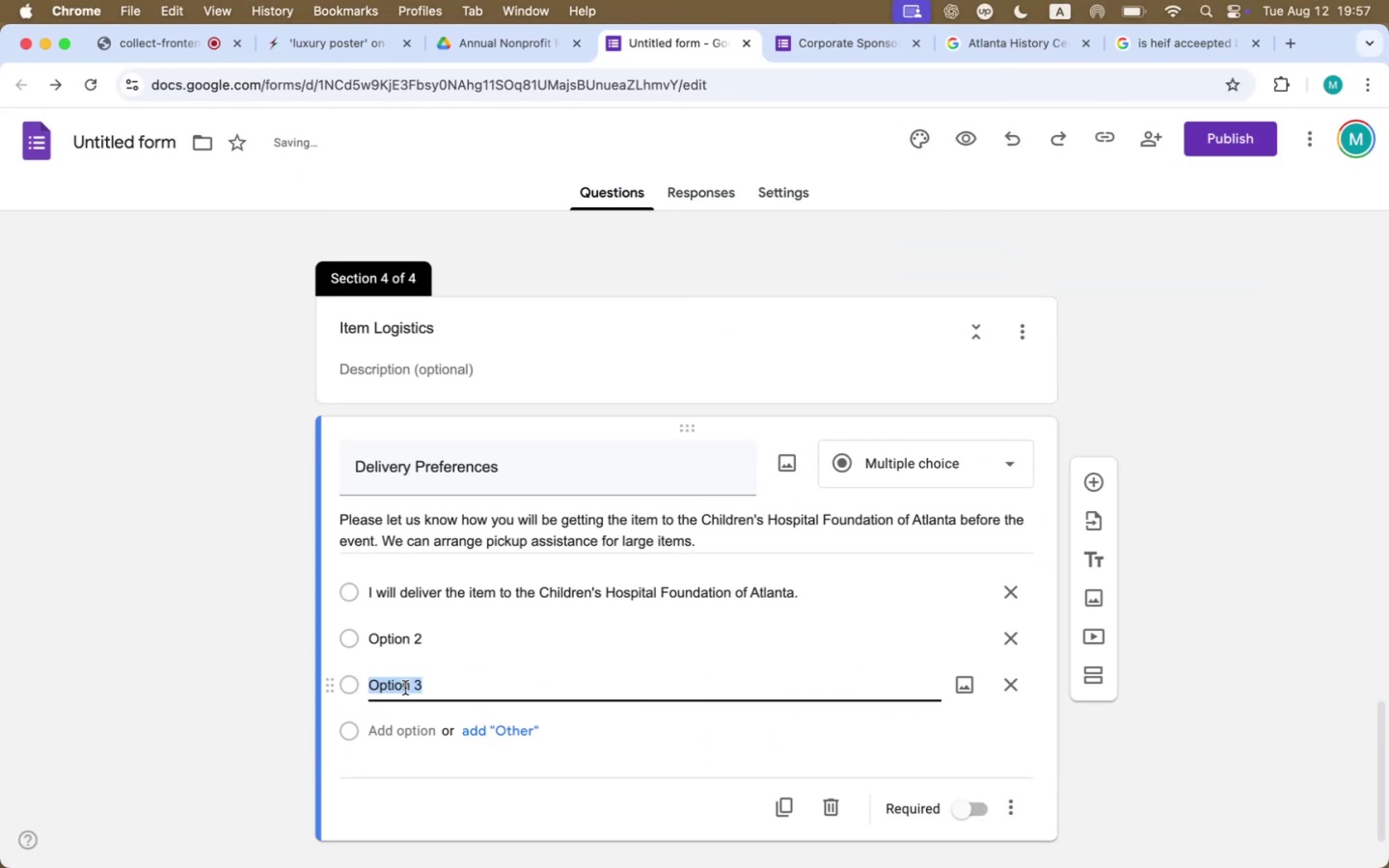 
type(This is a digital-/experi)
key(Backspace)
type(ience-based item )
key(Backspace)
type(. No Phy)
key(Backspace)
key(Backspace)
key(Backspace)
type(physical delivery will be )
 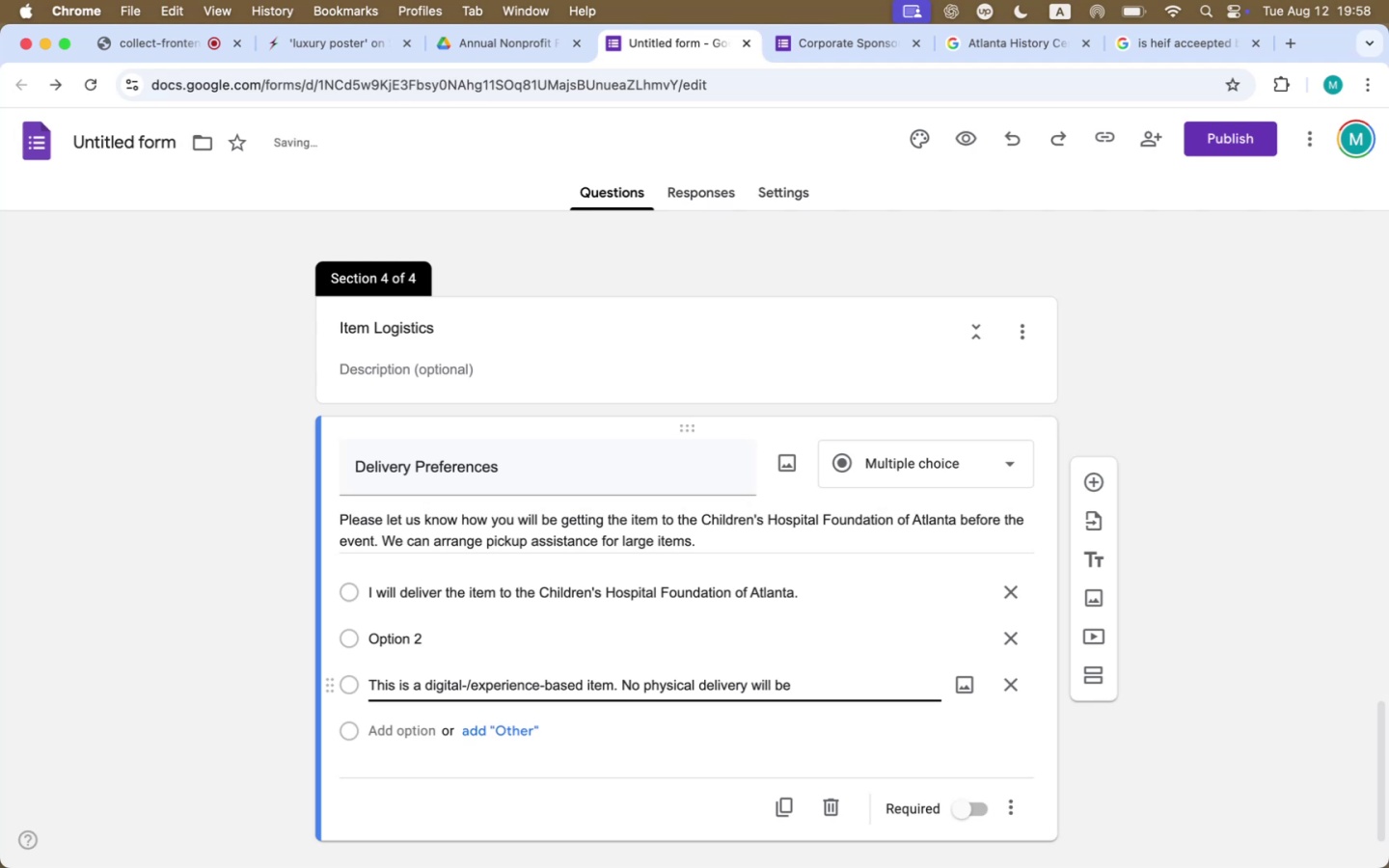 
key(Meta+CommandLeft)
 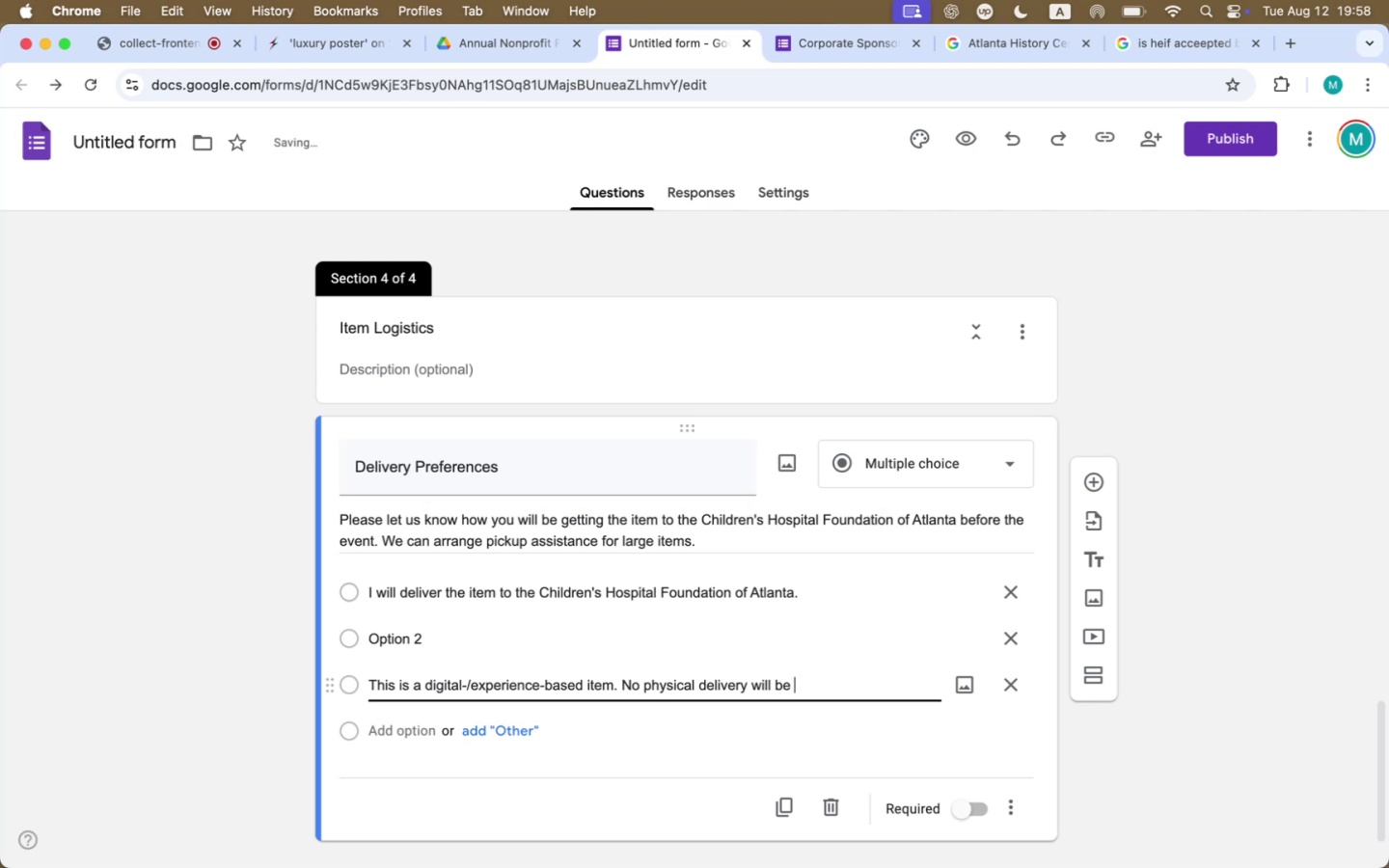 
key(Meta+Tab)
 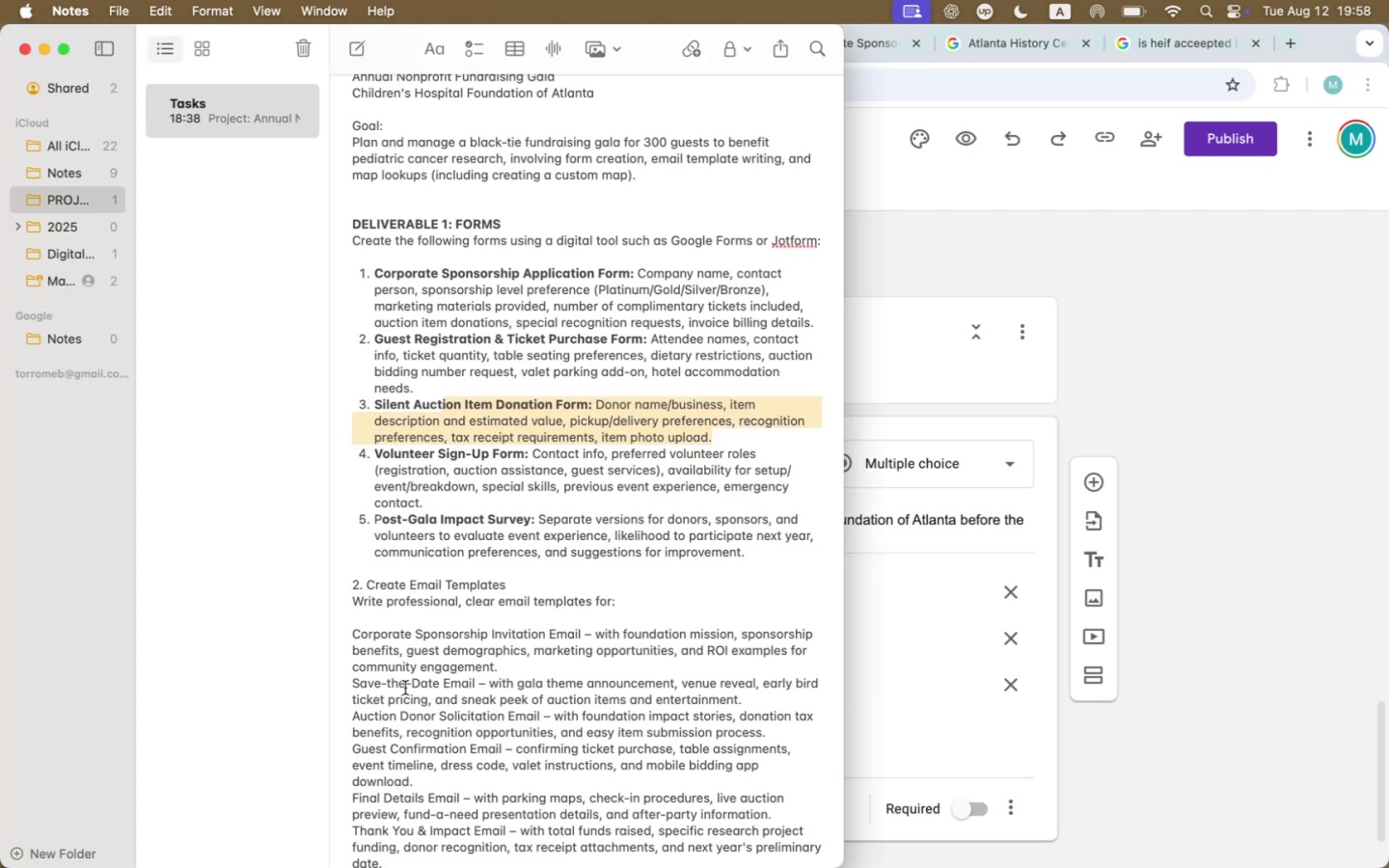 
key(Meta+Tab)
 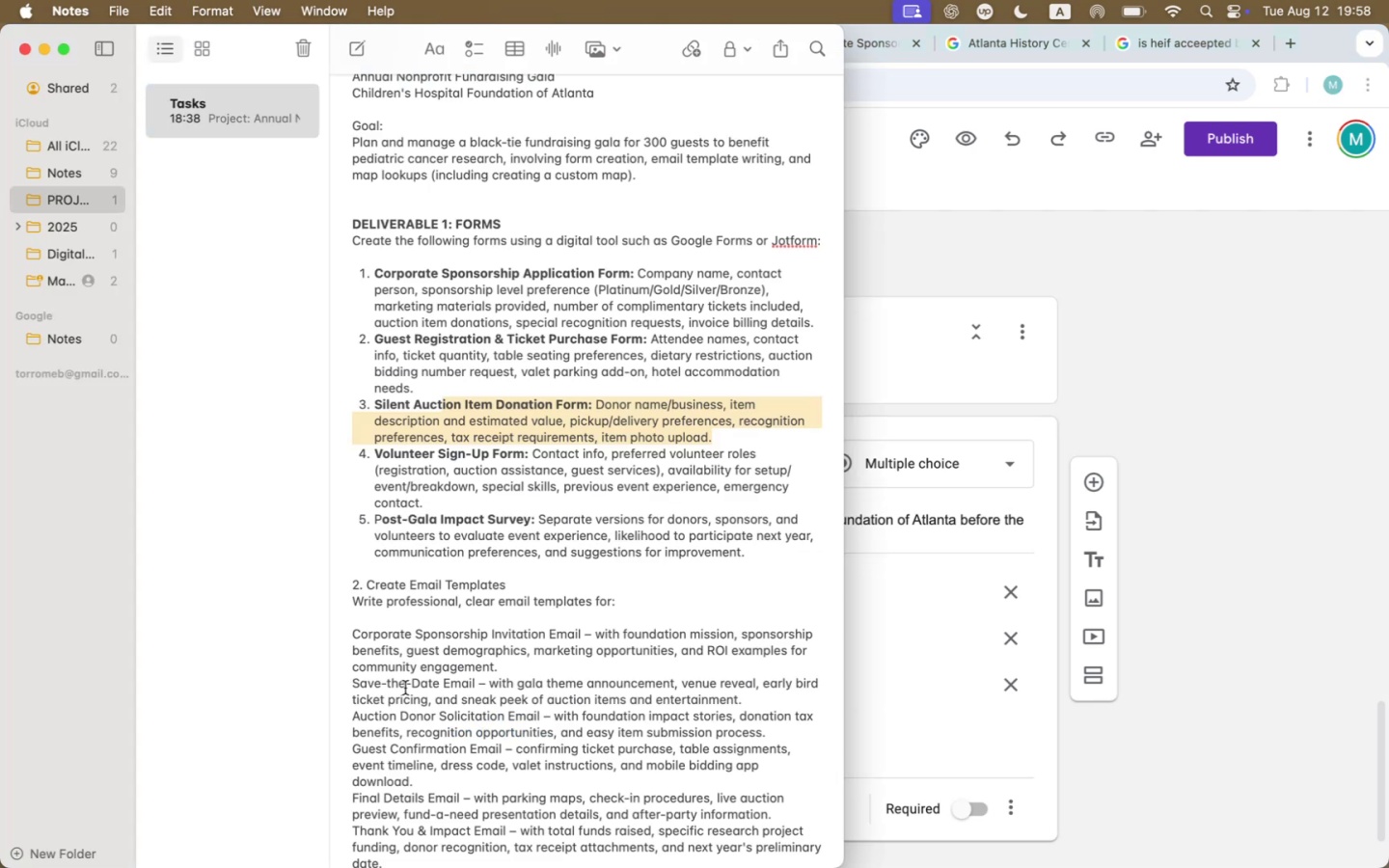 
key(Meta+Tab)
 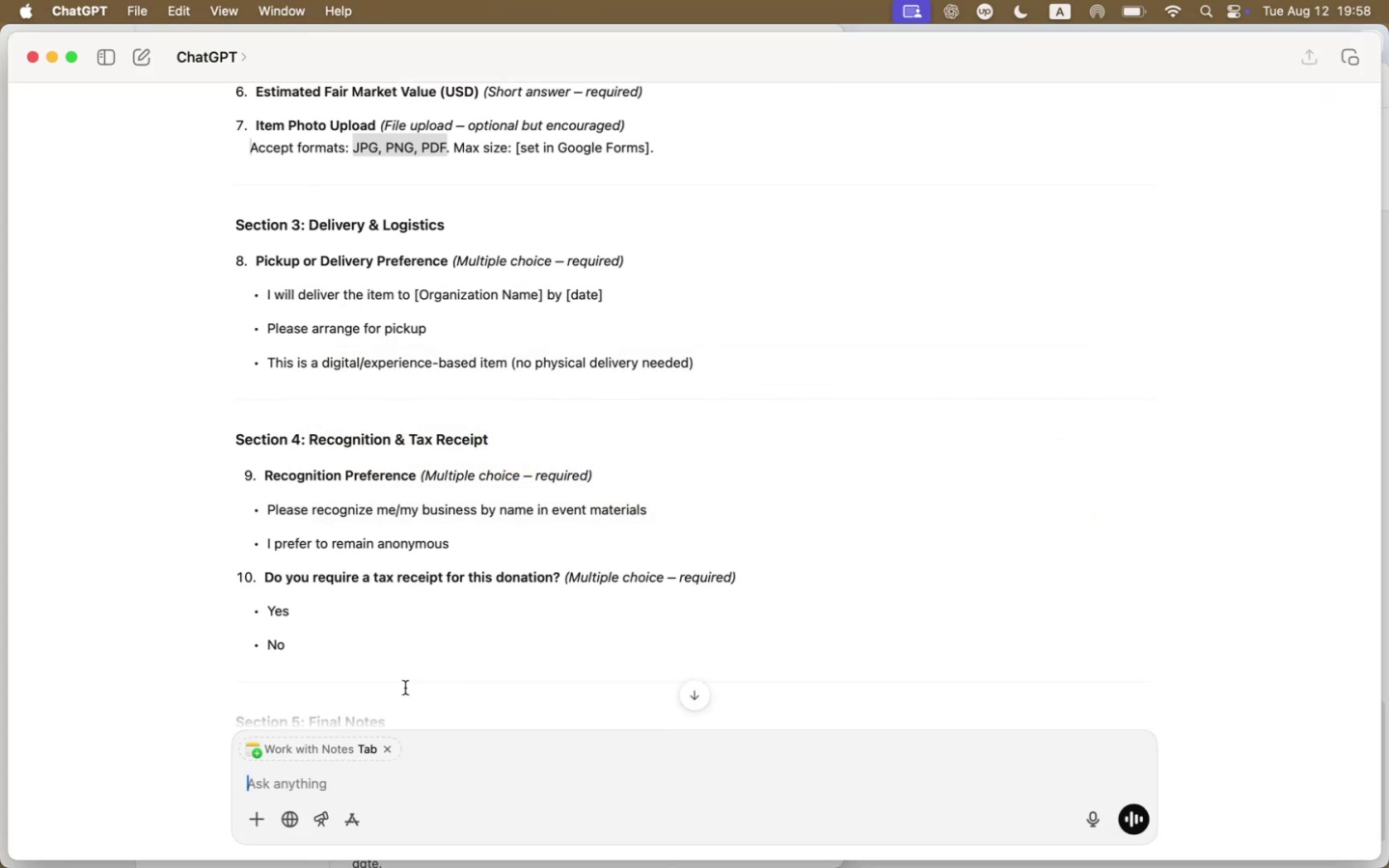 
key(Meta+Tab)
 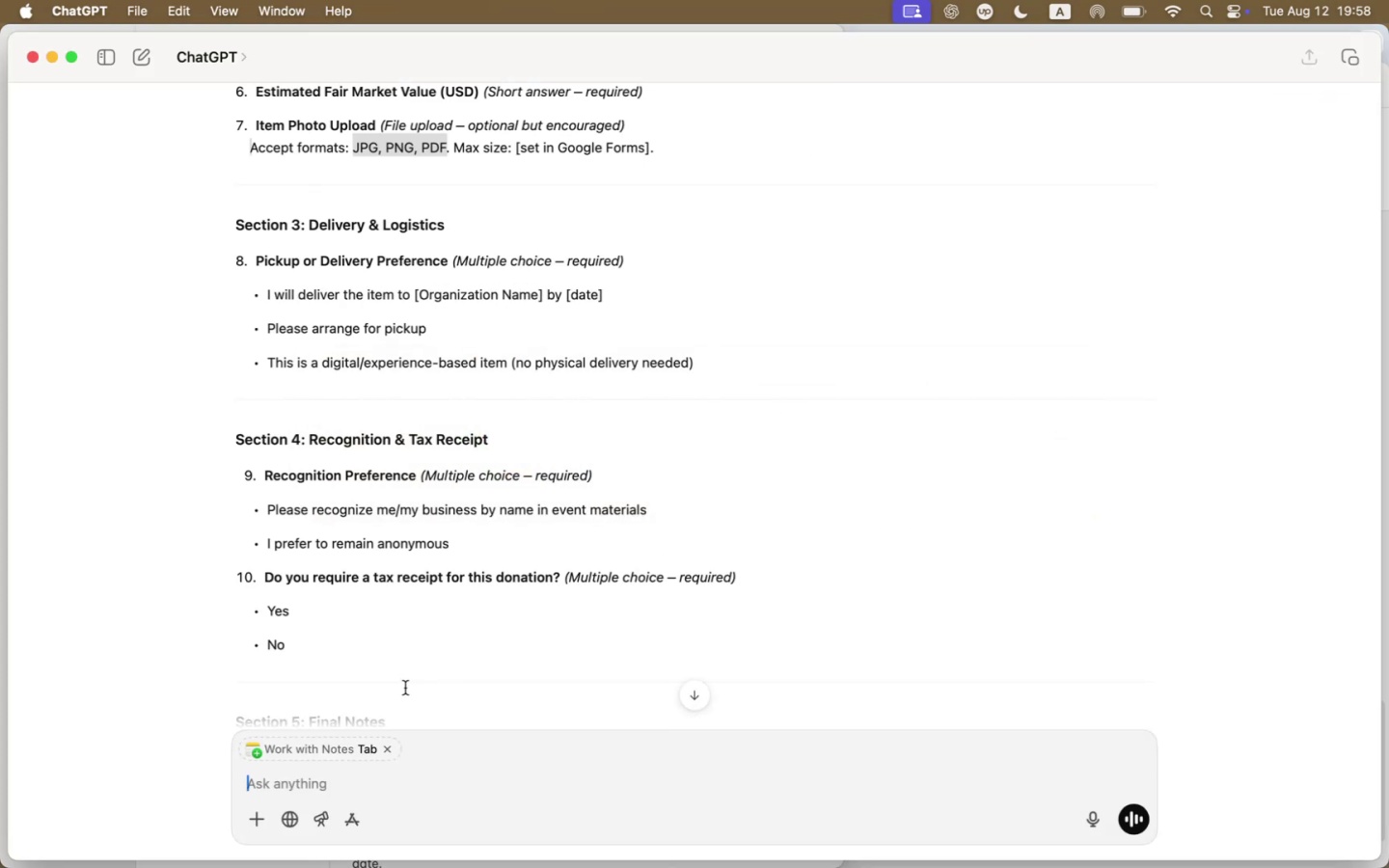 
key(Meta+Tab)
 